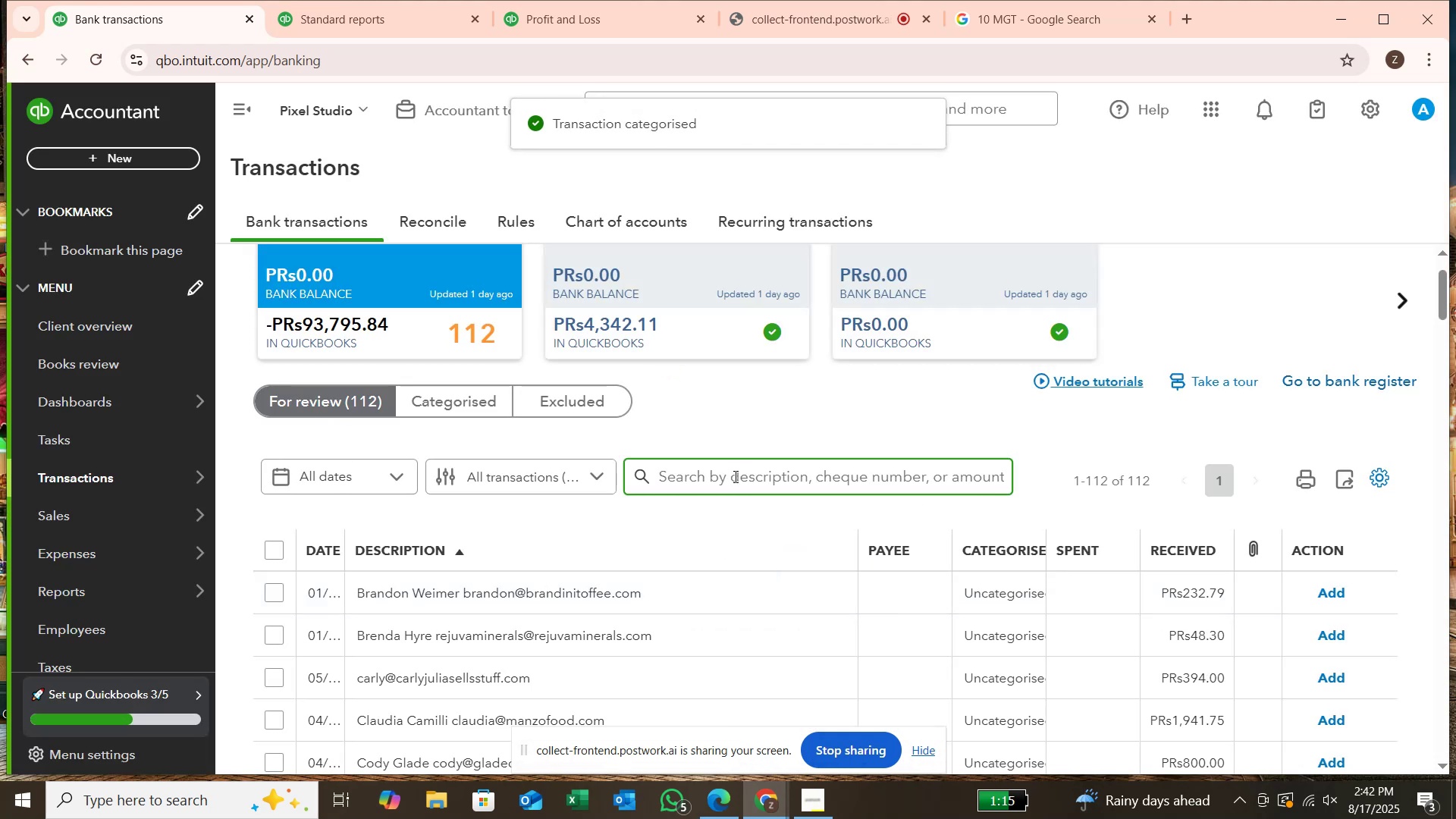 
type(BRAND)
 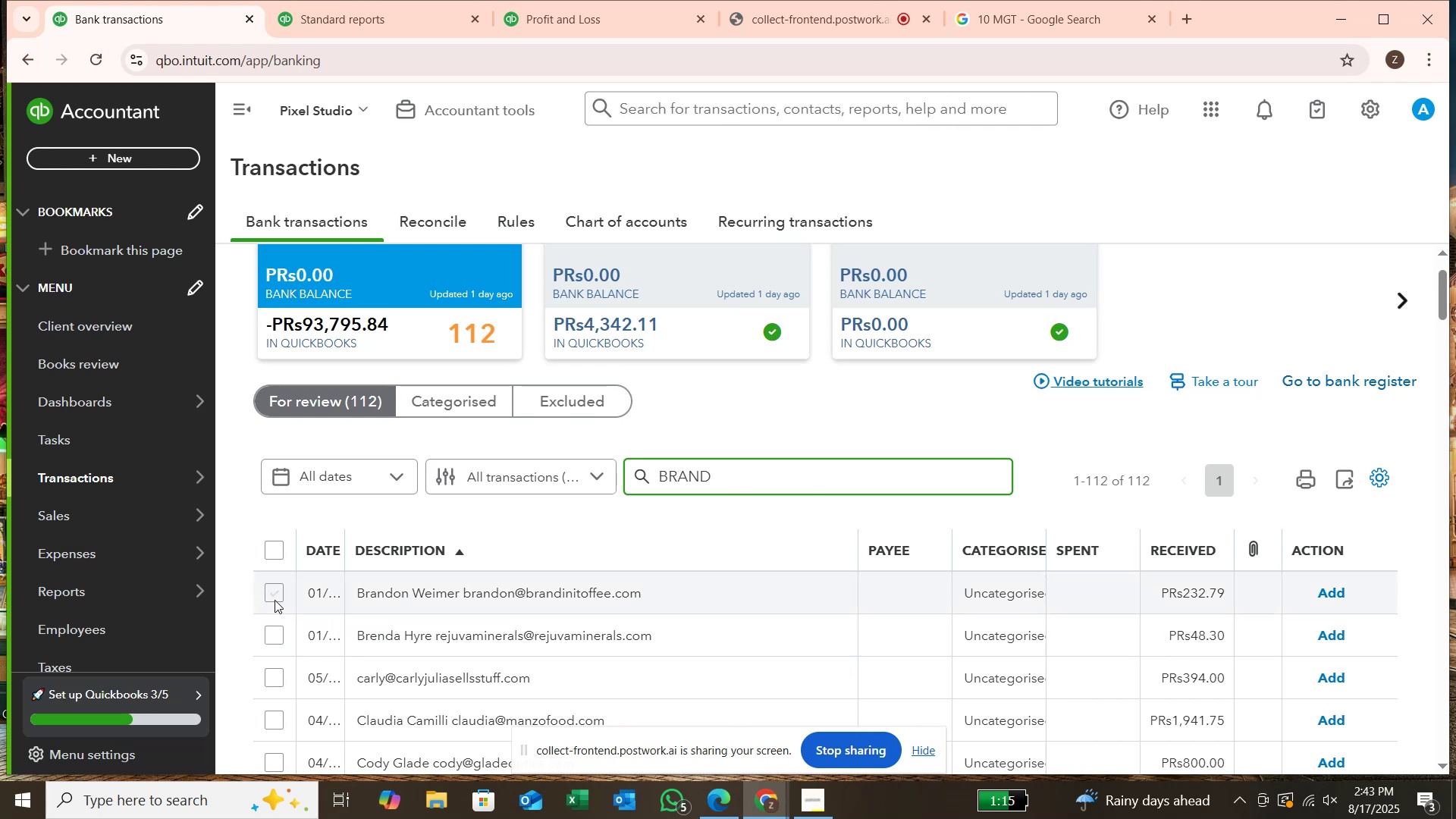 
wait(6.14)
 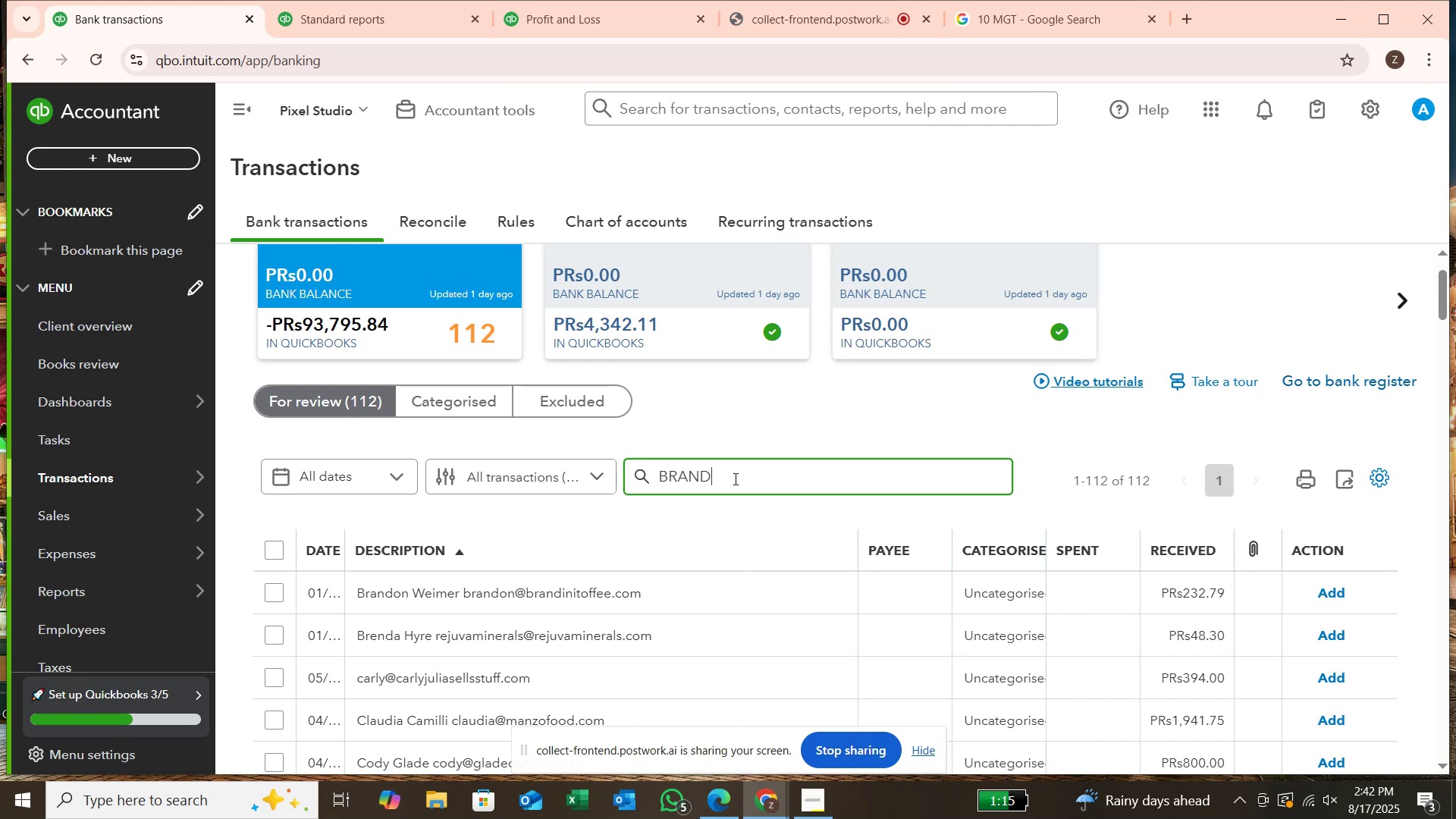 
left_click([711, 460])
 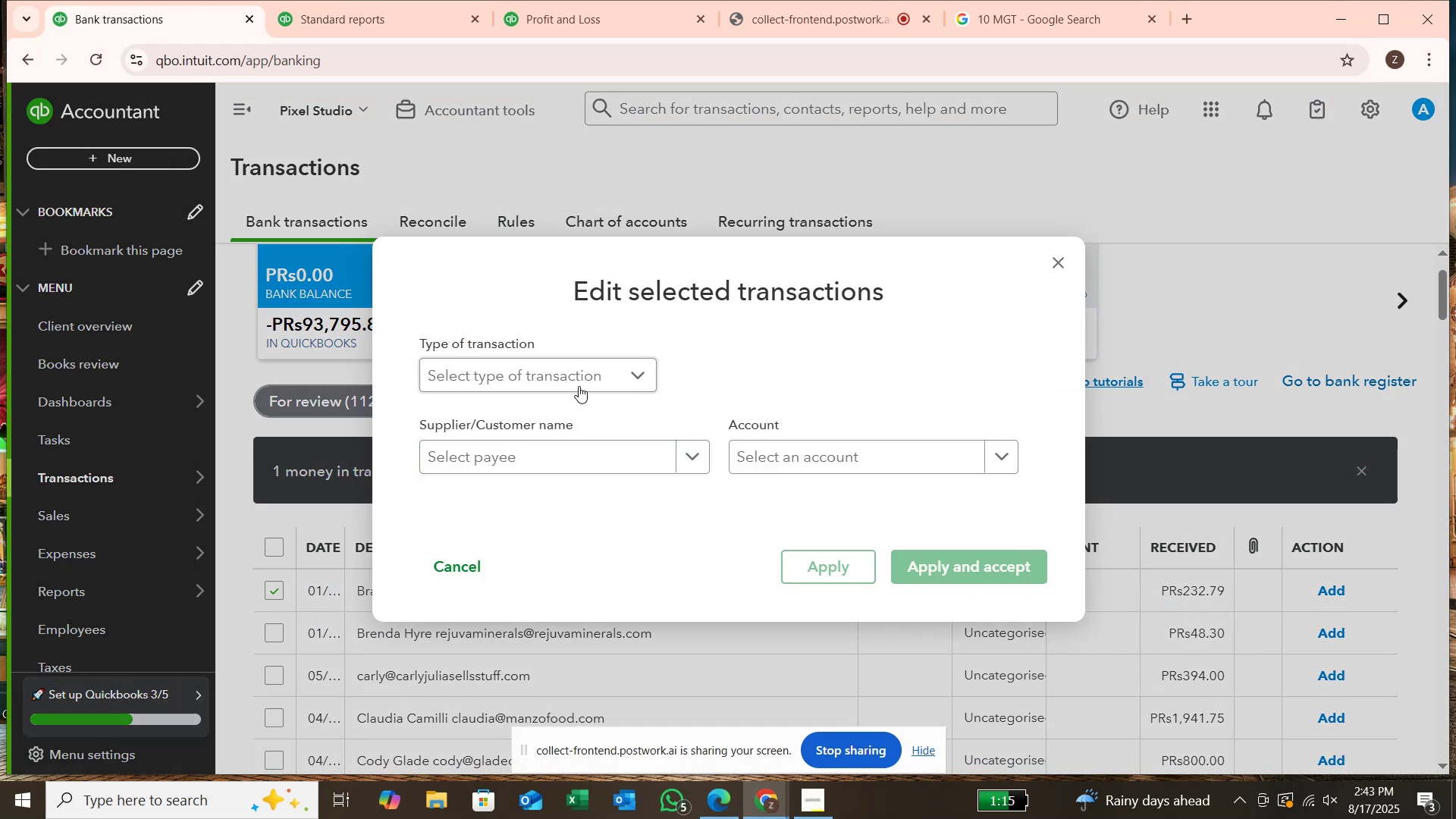 
left_click([582, 379])
 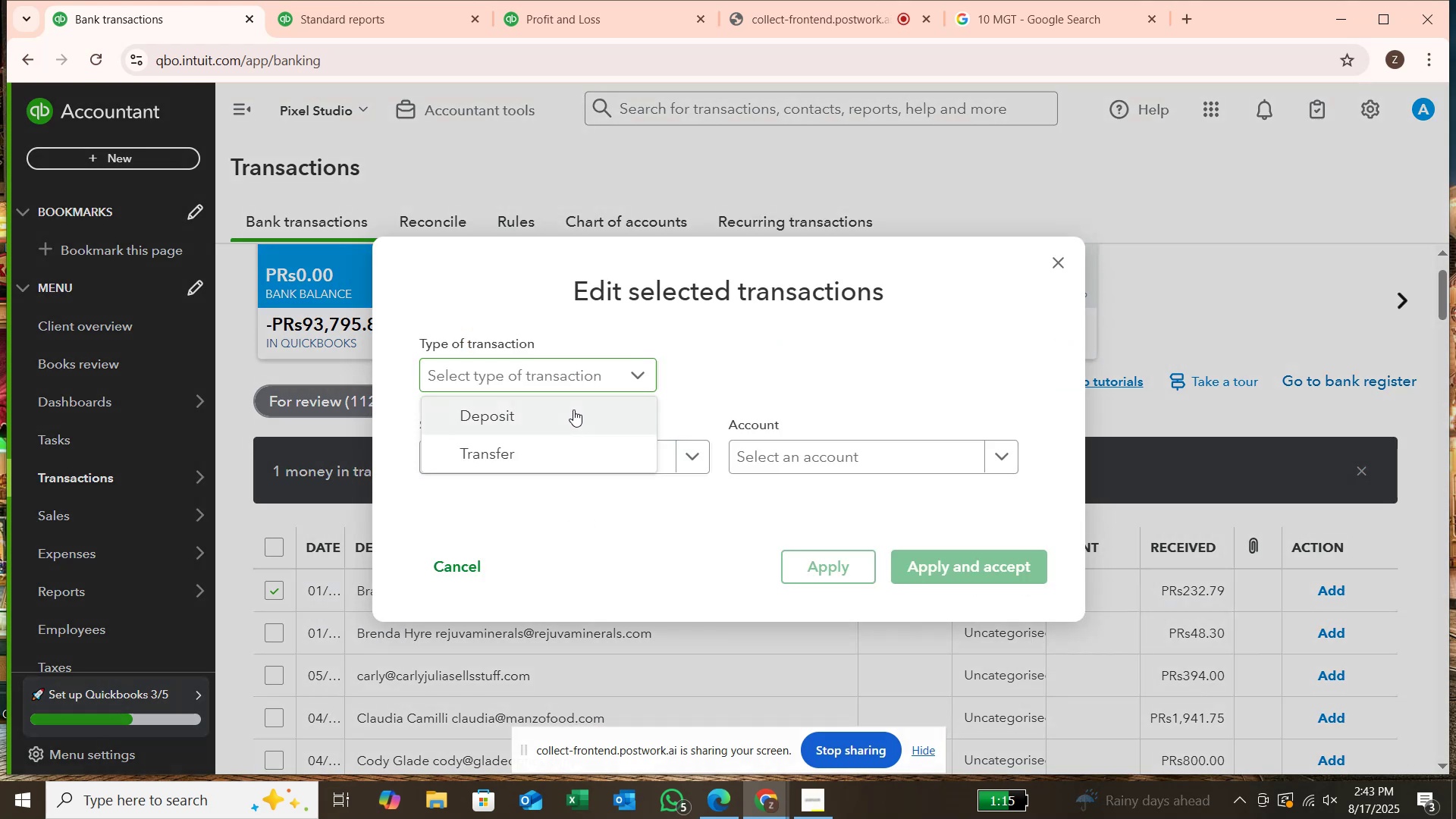 
left_click([573, 410])
 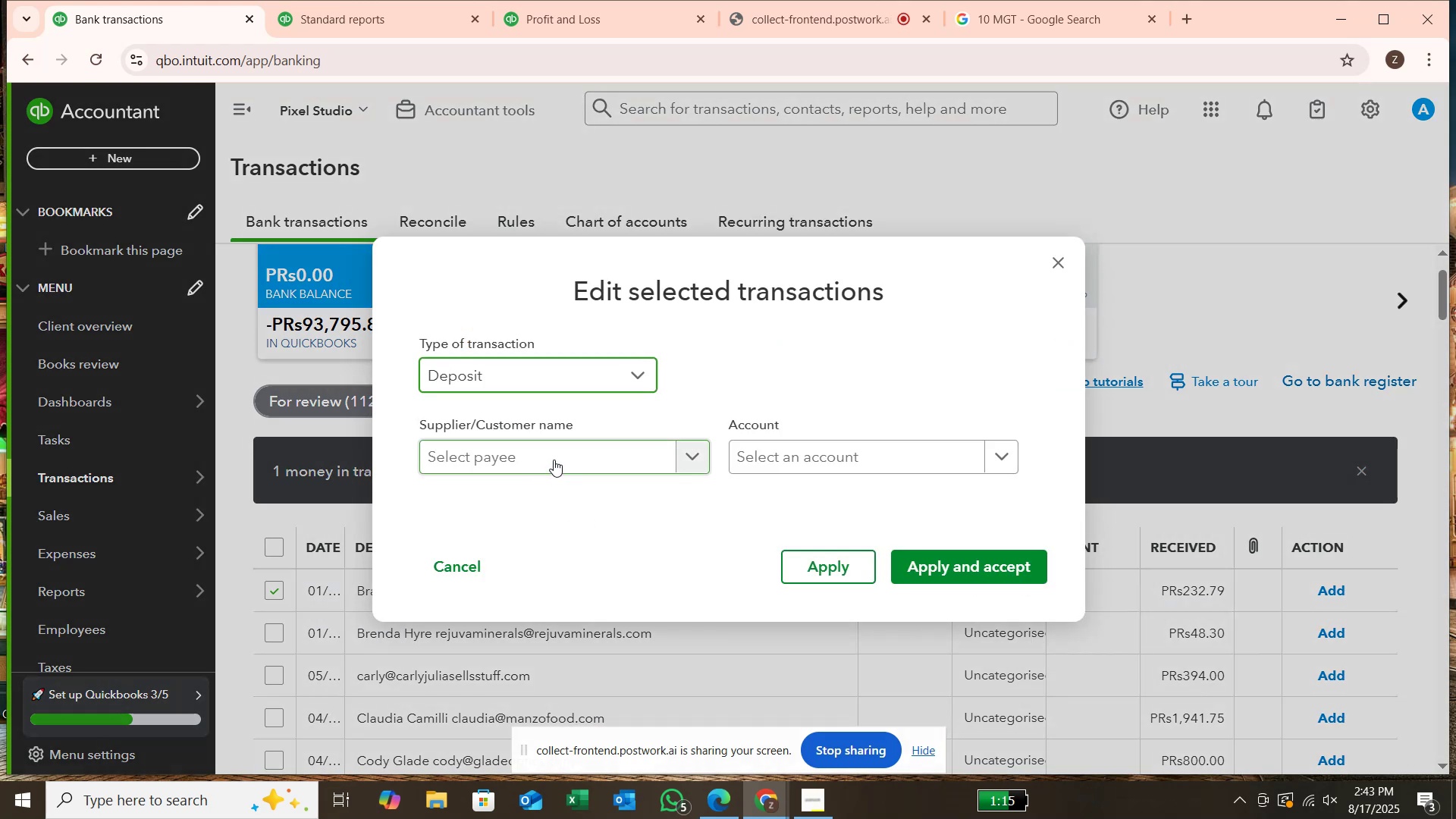 
left_click([554, 460])
 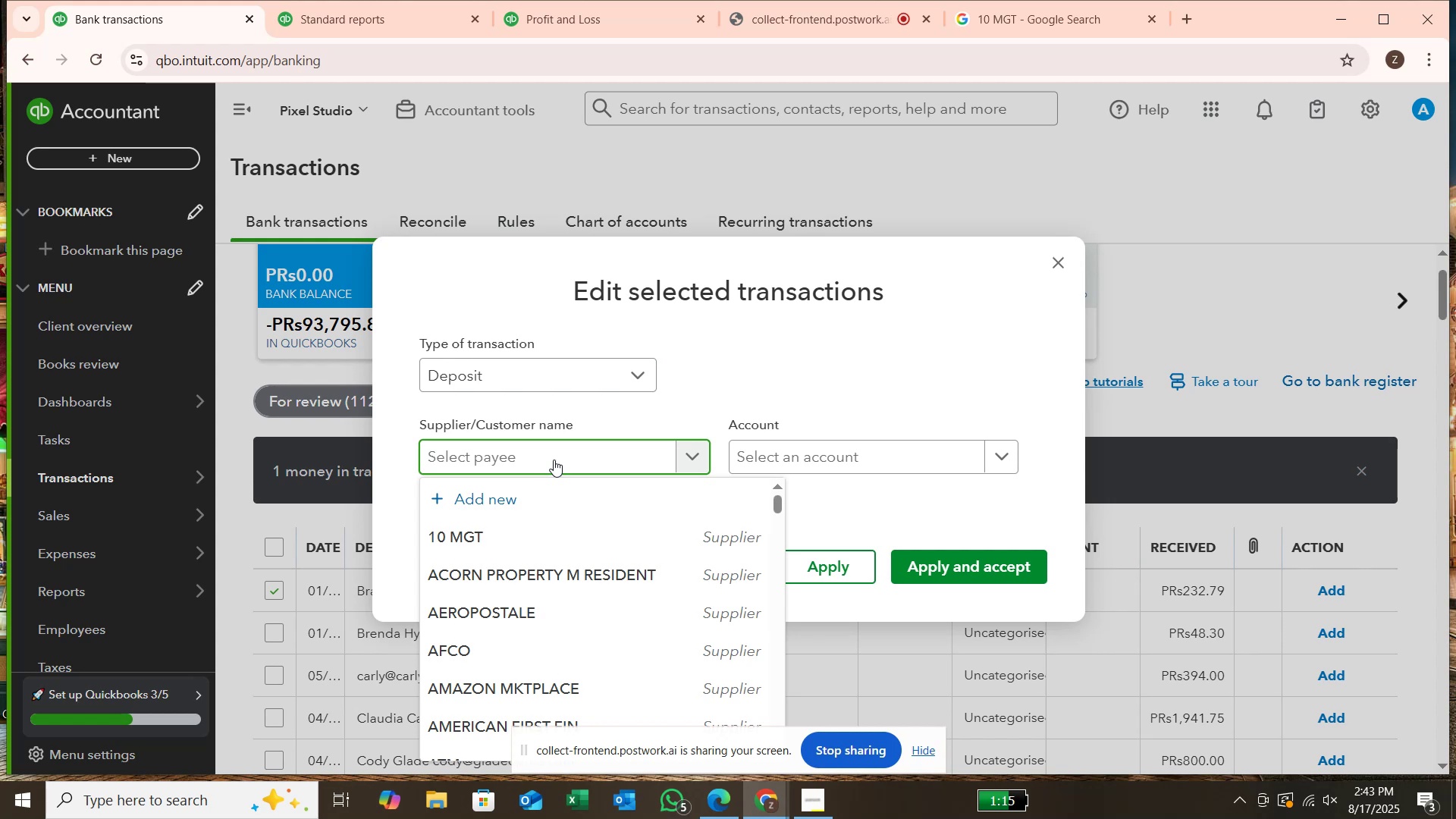 
type(BRANDON)
 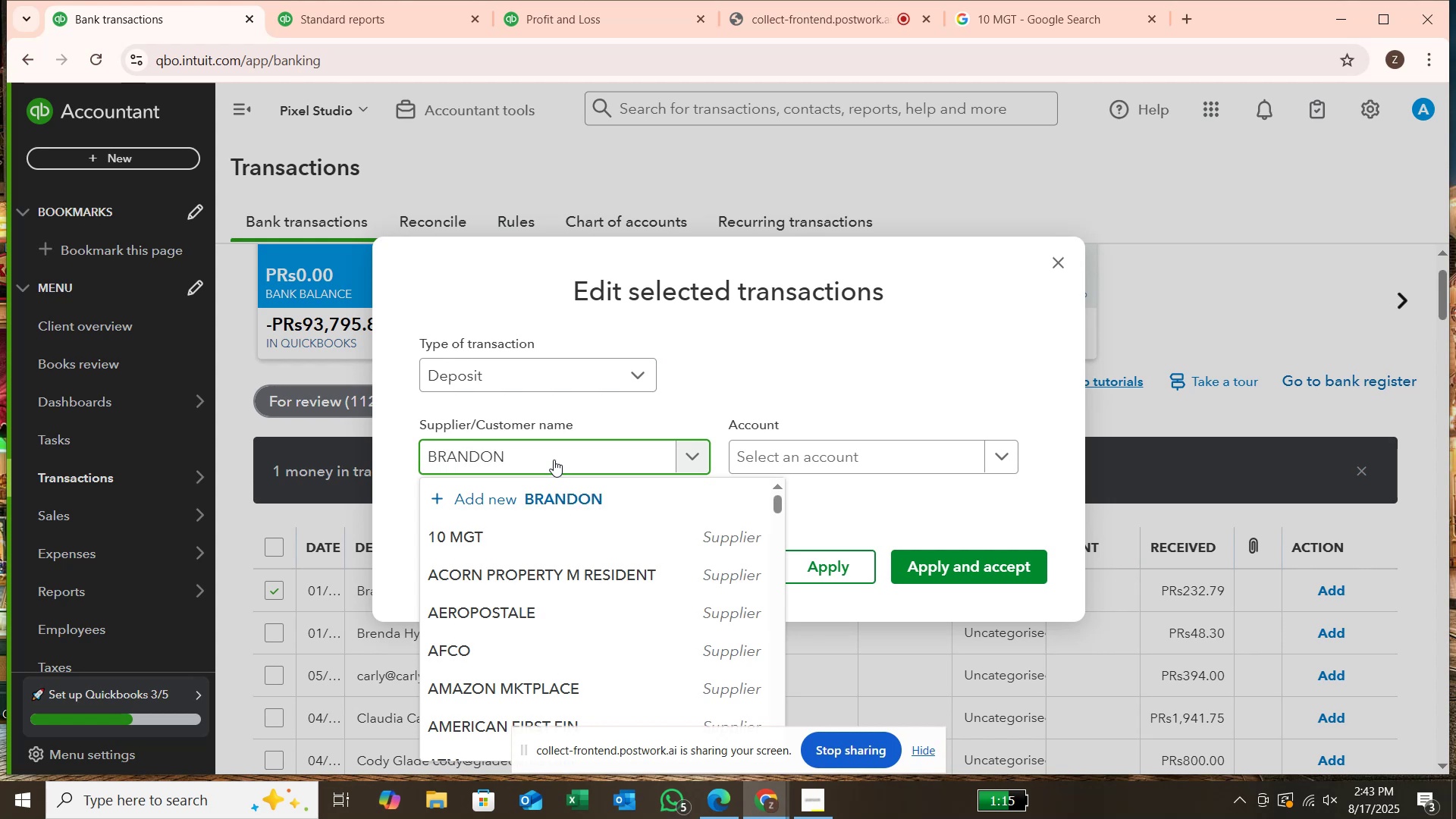 
key(Enter)
 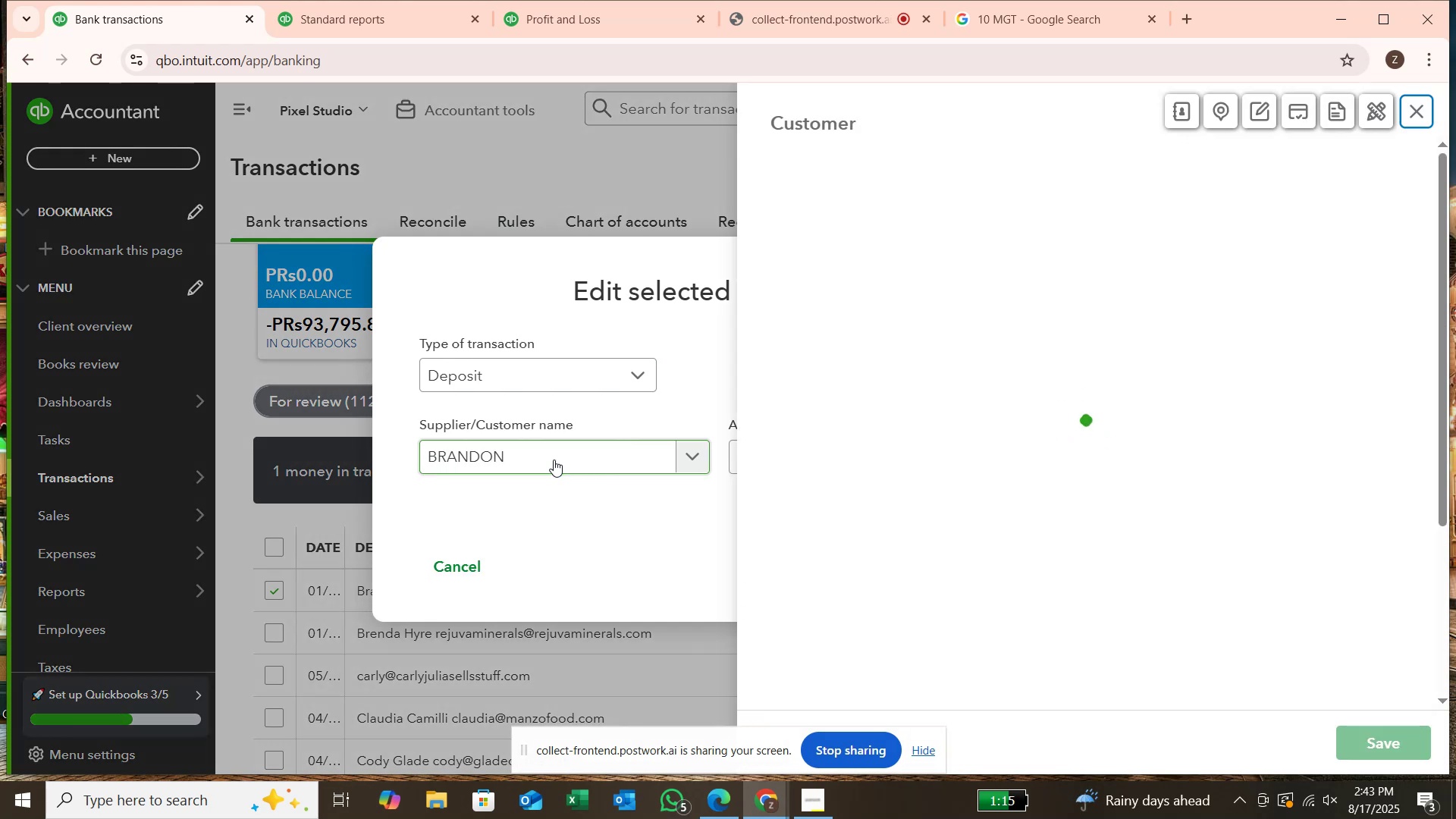 
key(Enter)
 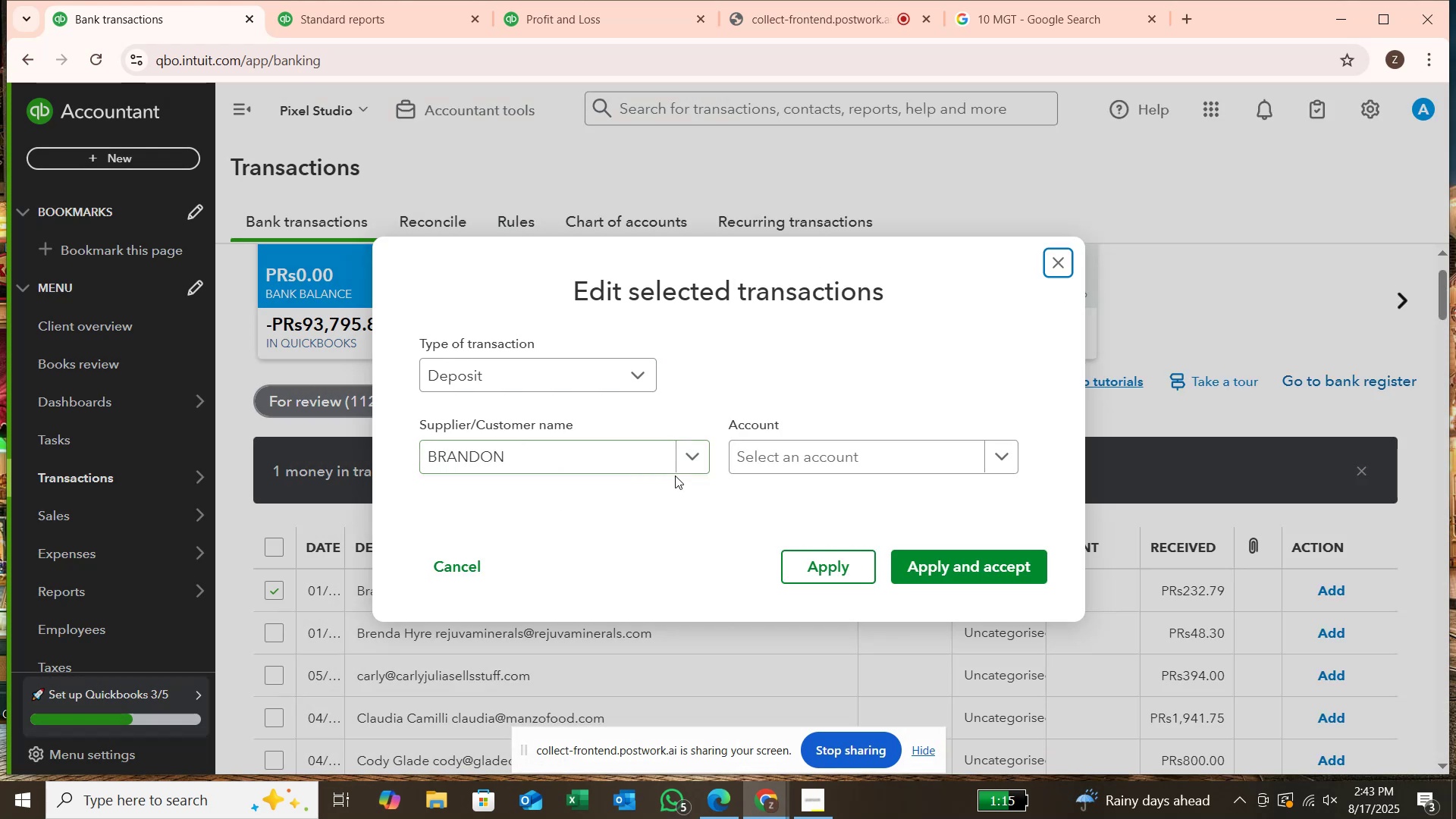 
left_click([779, 454])
 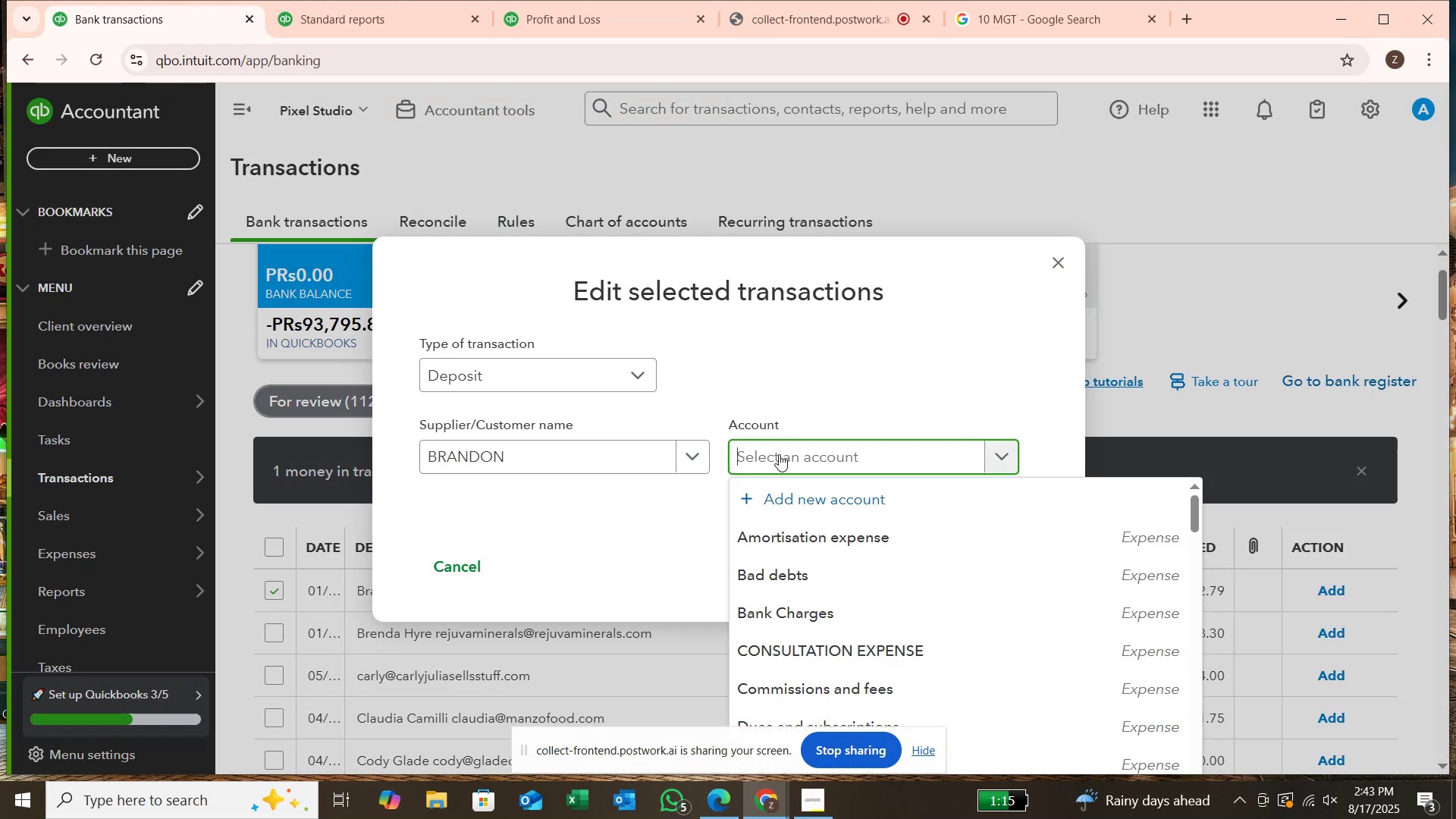 
type(SER)
 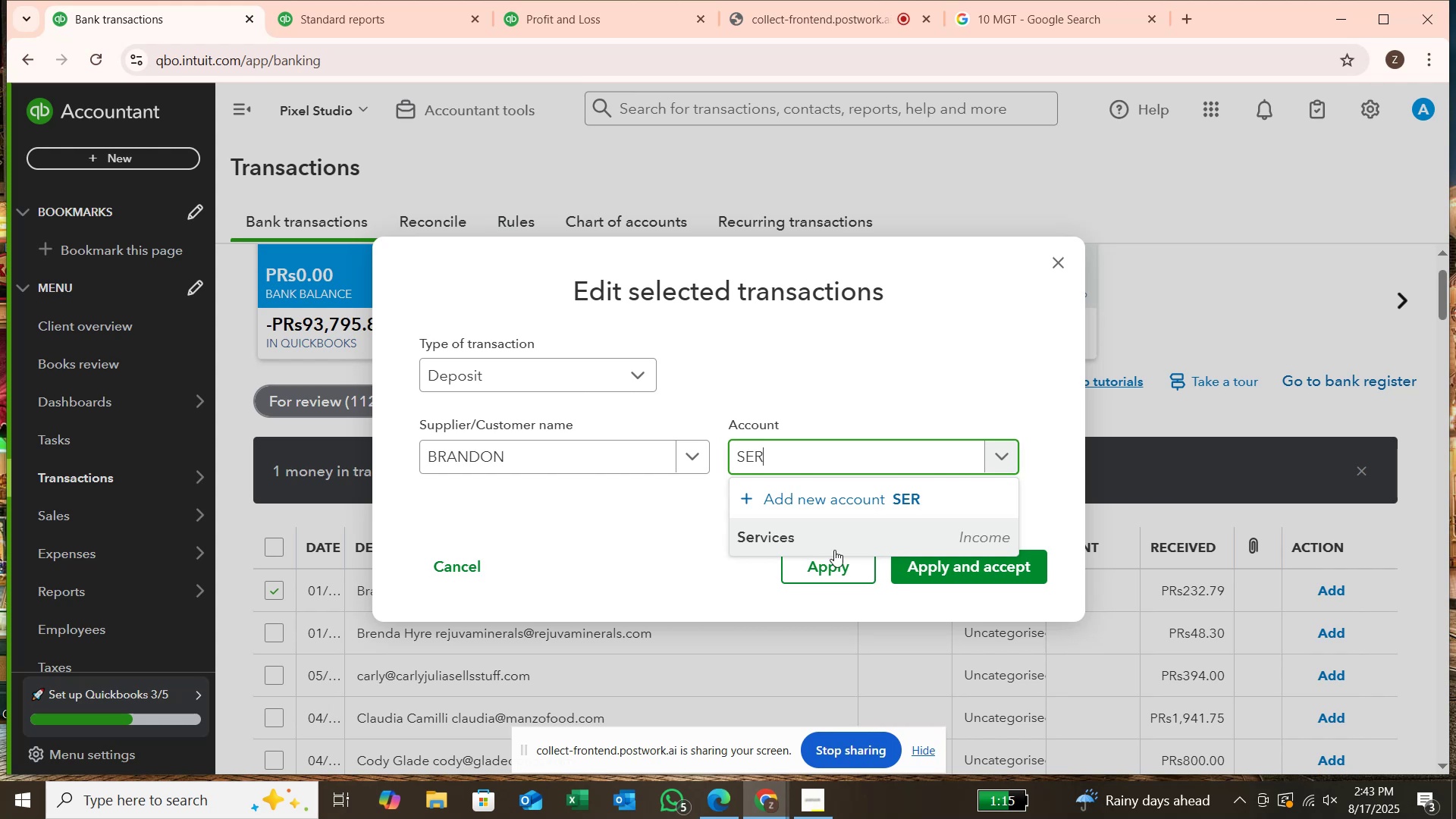 
left_click([946, 577])
 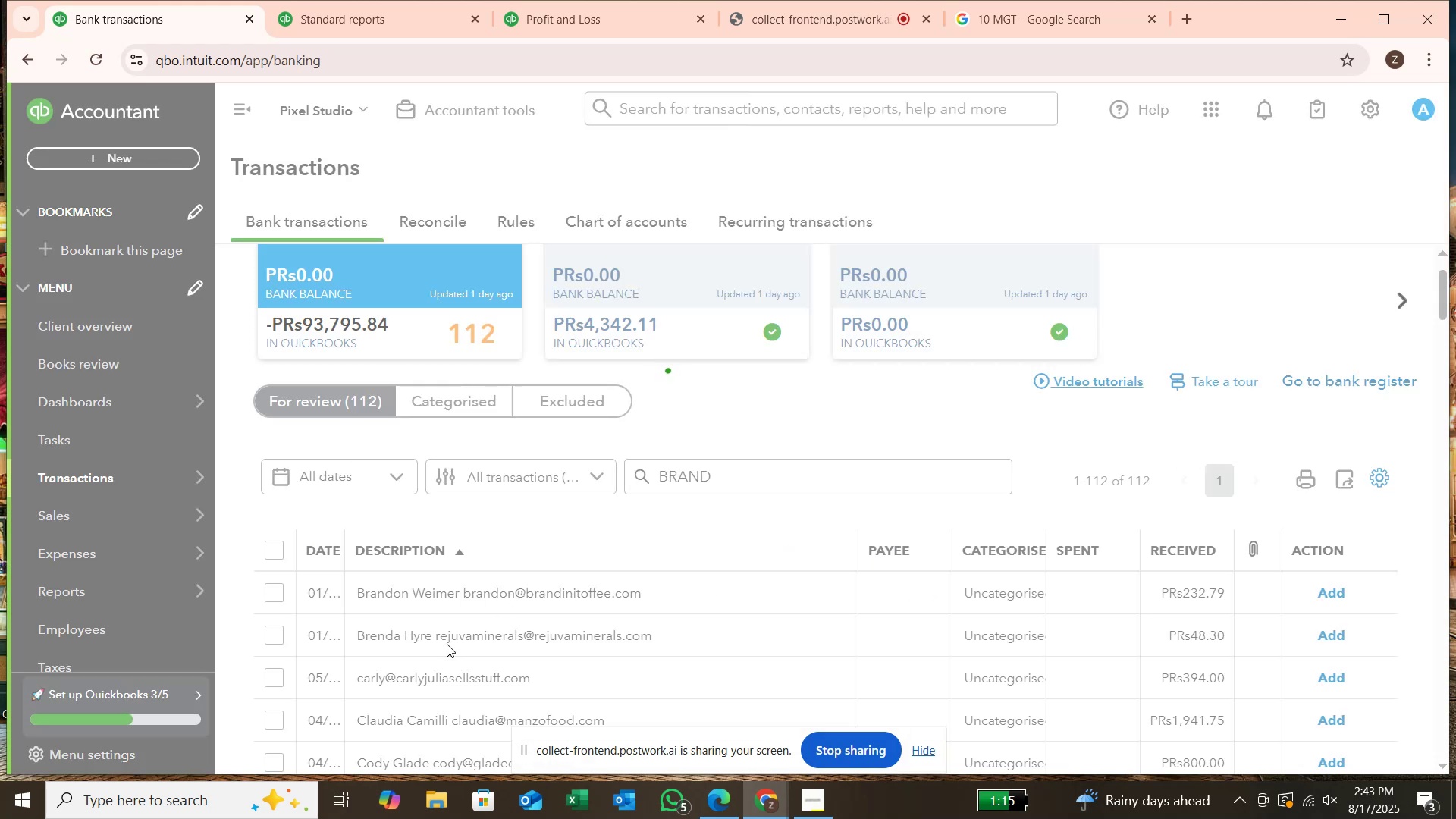 
scroll: coordinate [441, 648], scroll_direction: down, amount: 2.0
 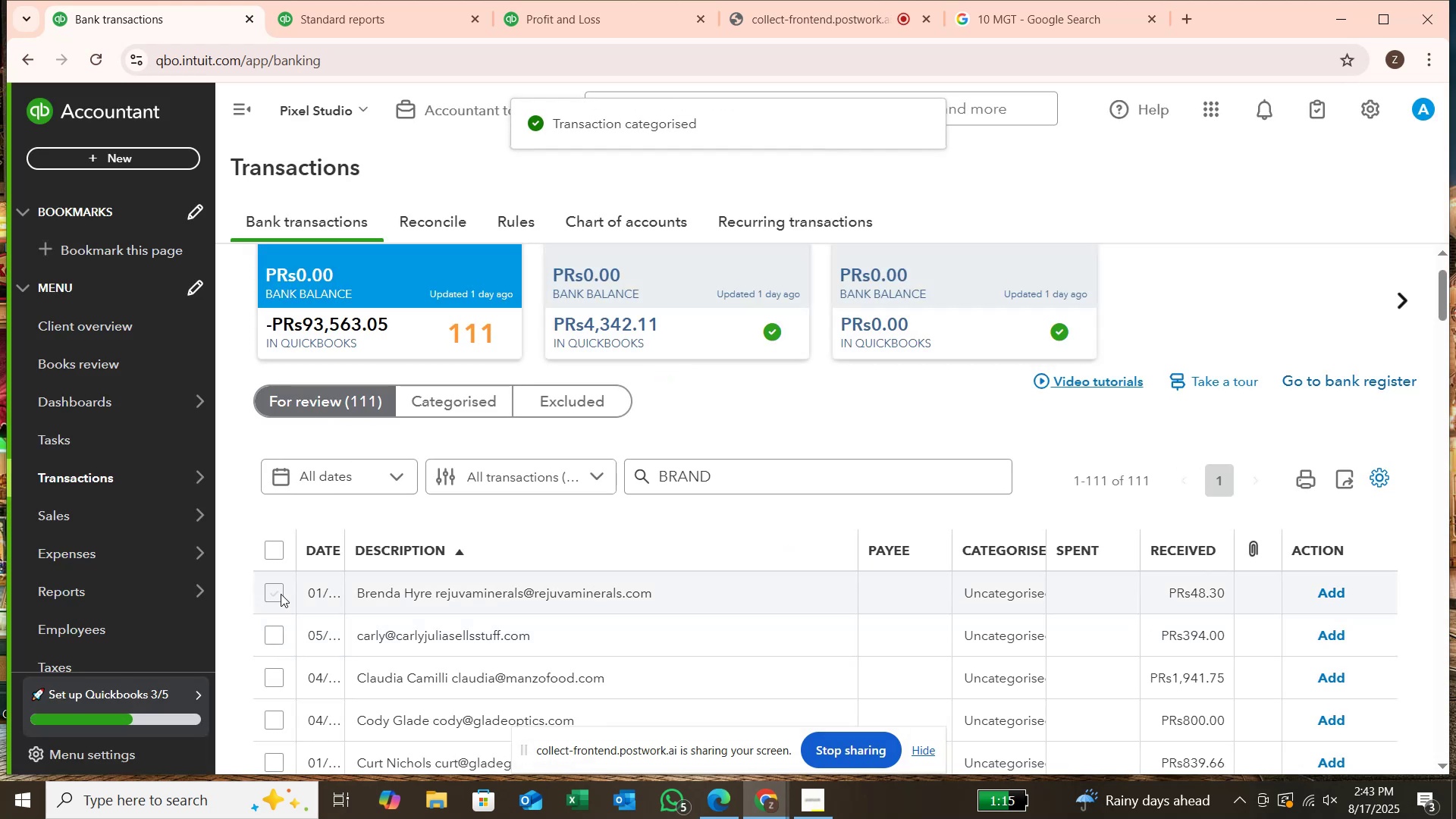 
left_click([276, 596])
 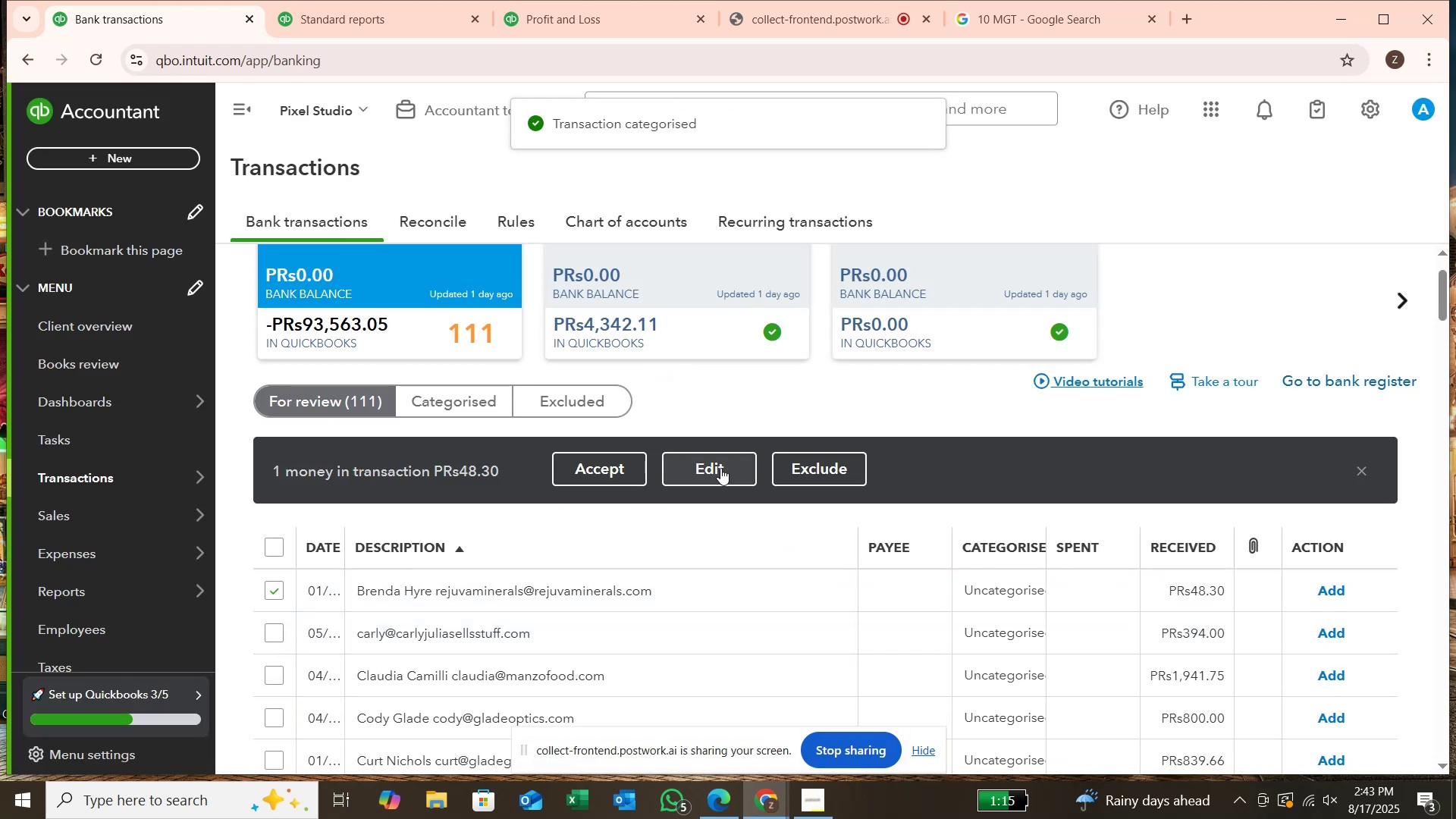 
left_click([730, 468])
 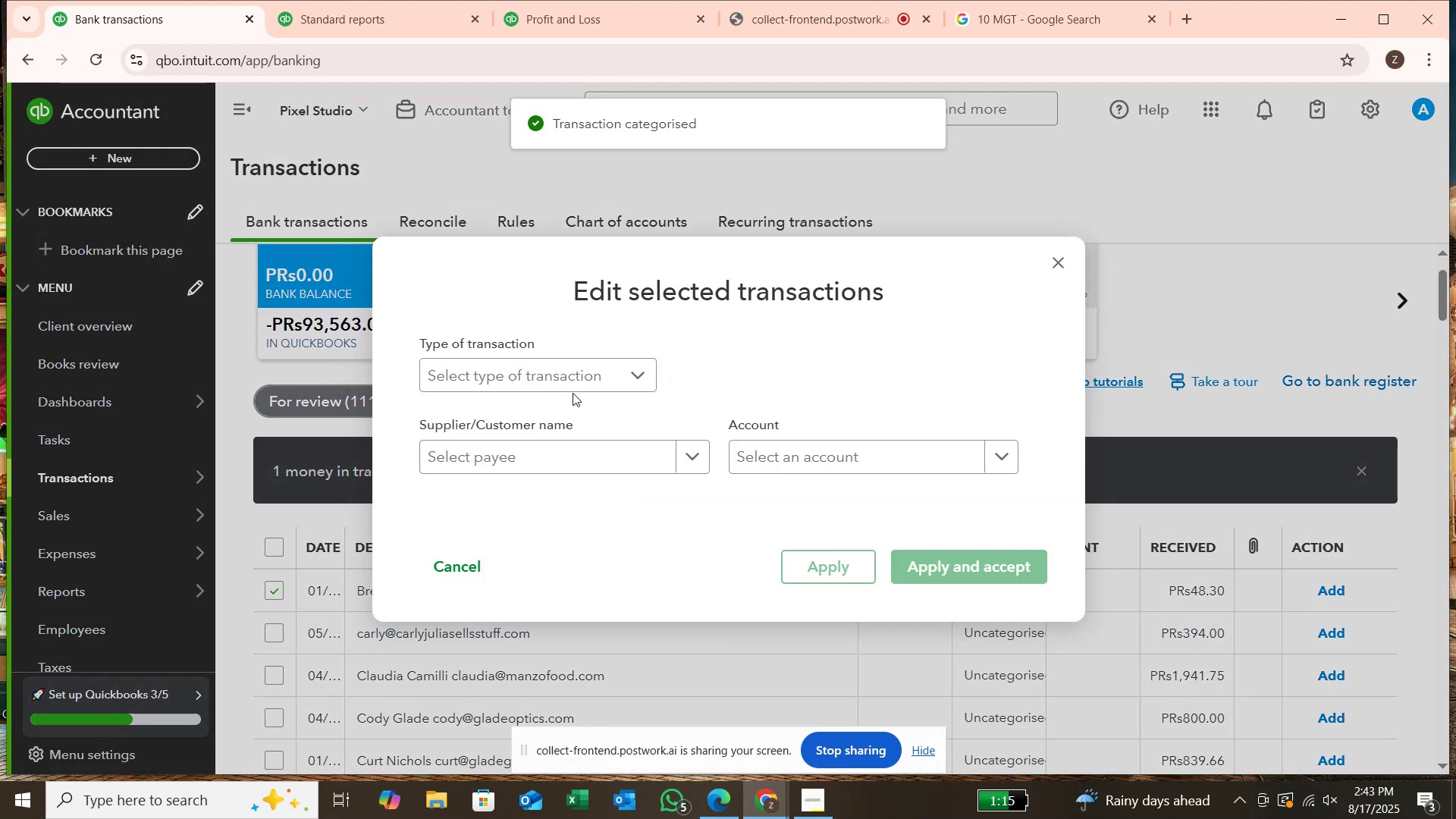 
left_click([572, 378])
 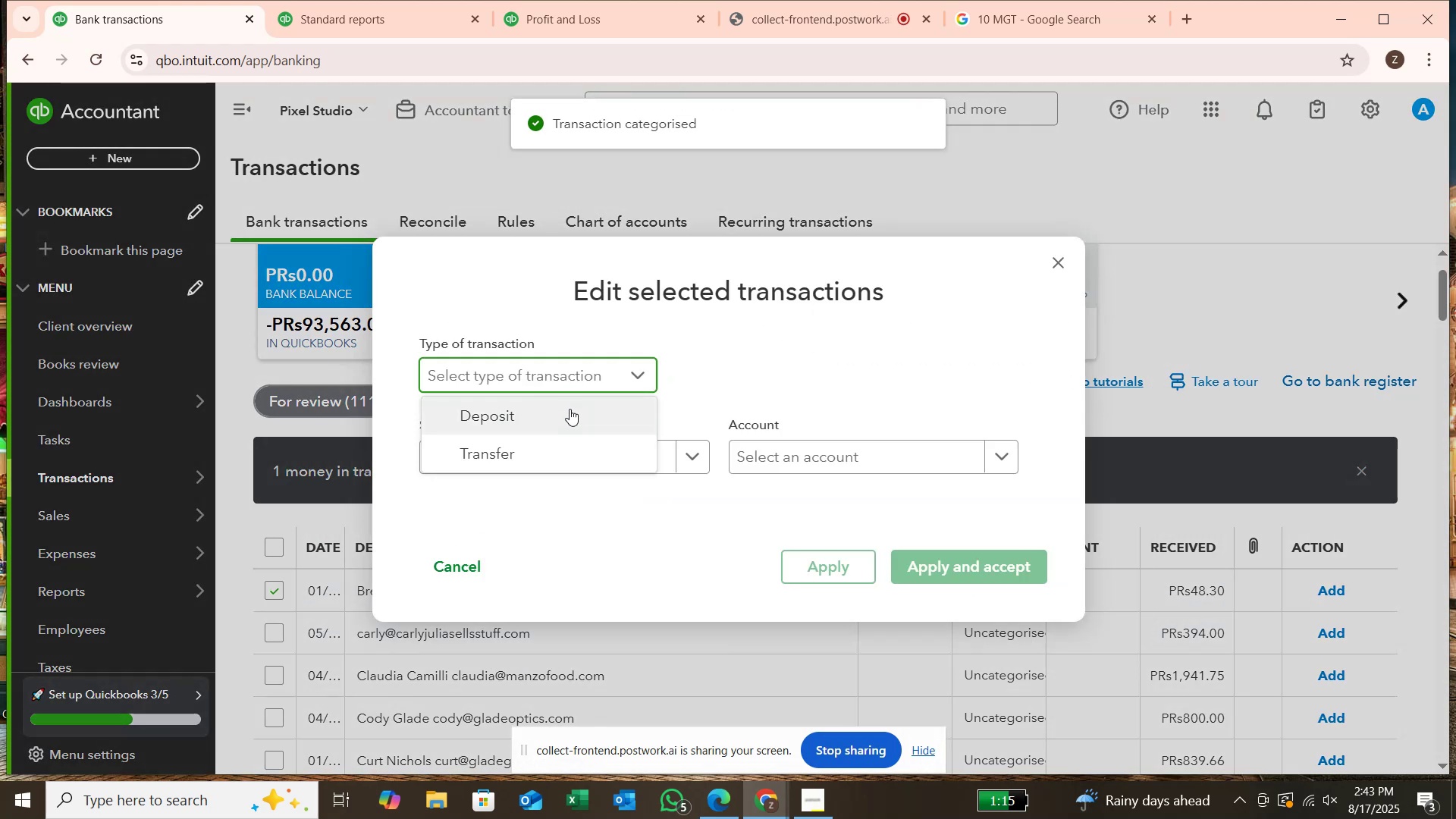 
left_click([570, 409])
 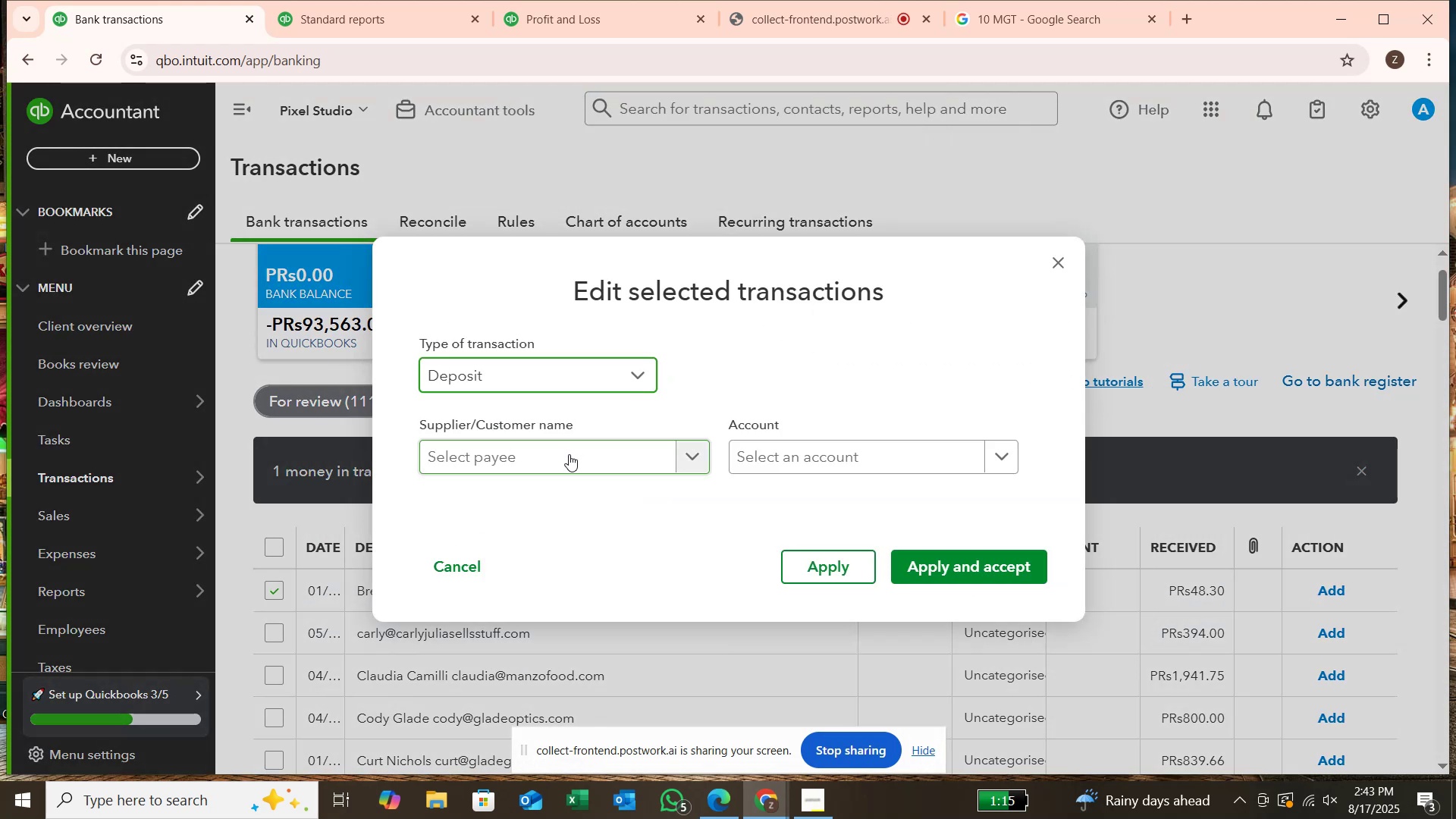 
left_click([569, 454])
 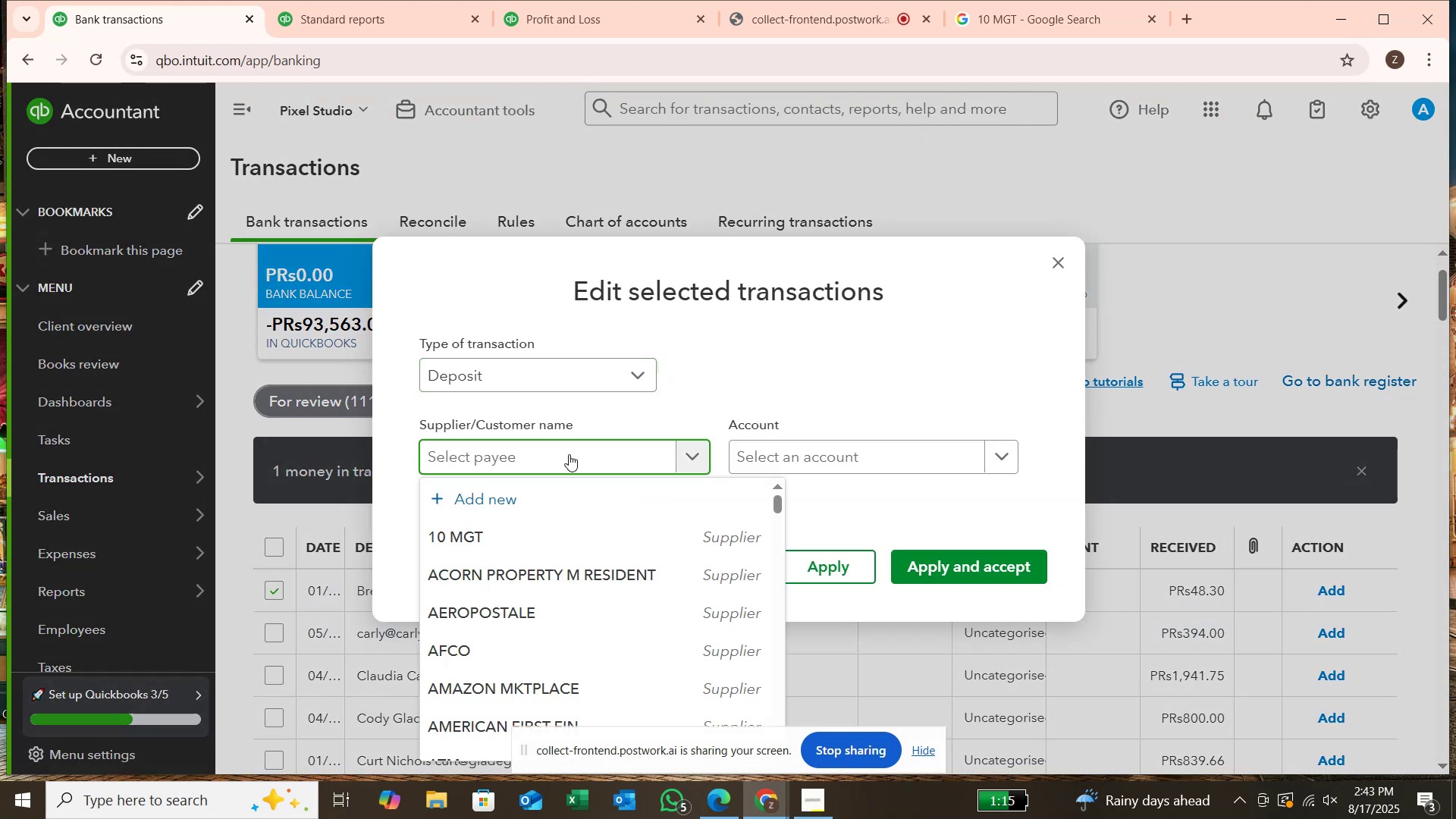 
type(BREM)
key(Backspace)
type(M)
key(Backspace)
type(NDA)
 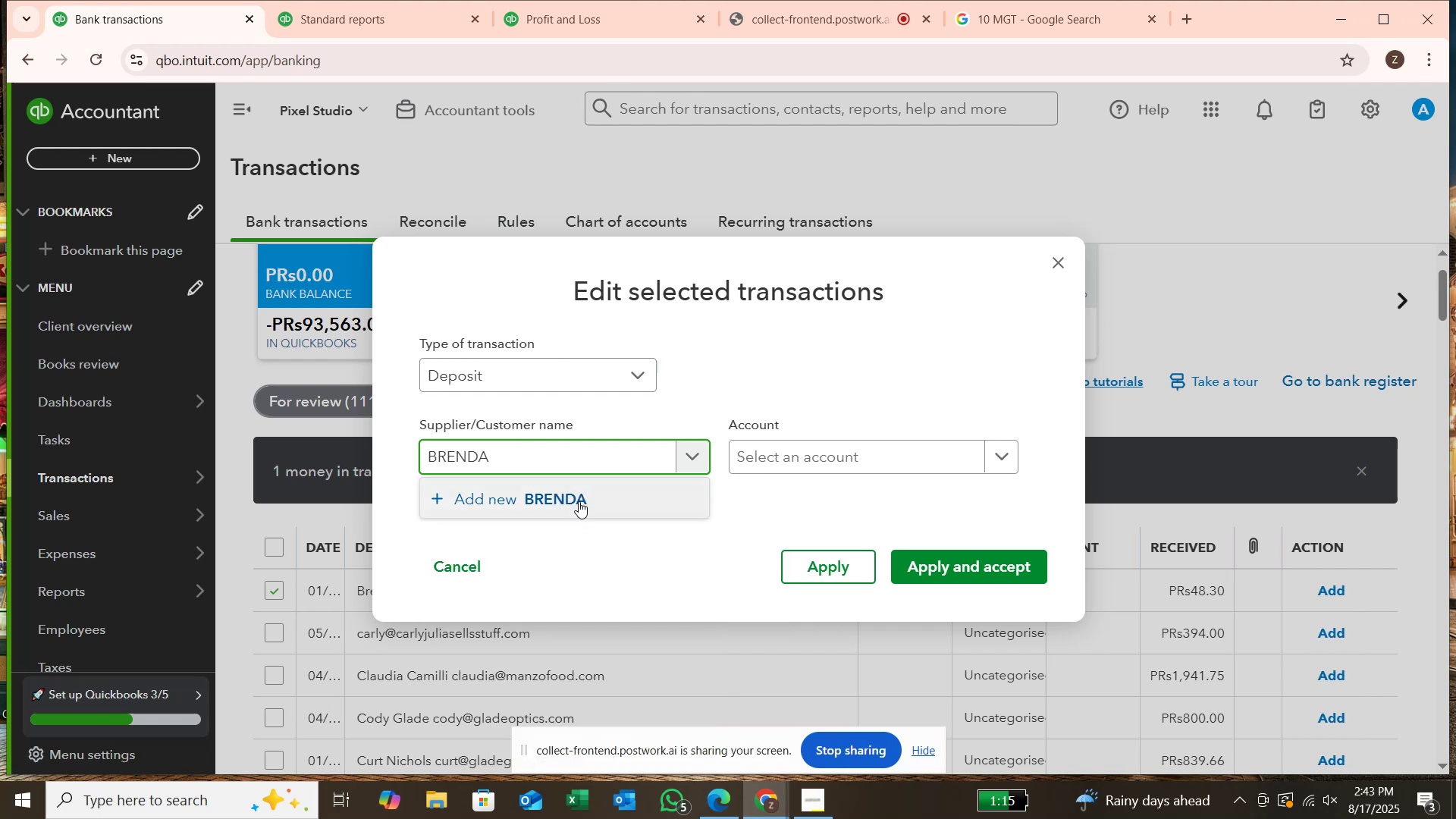 
left_click([579, 500])
 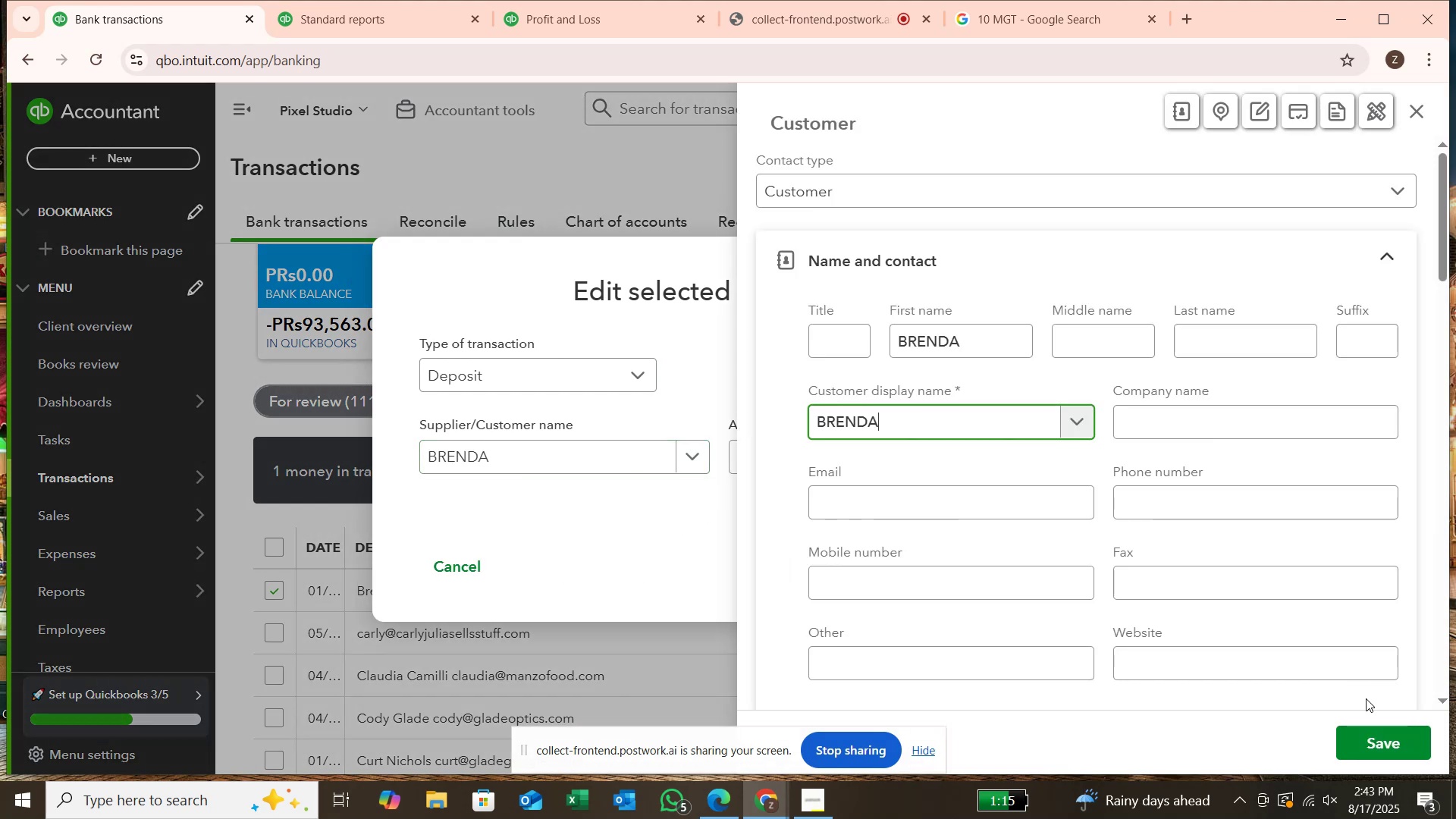 
left_click([1389, 747])
 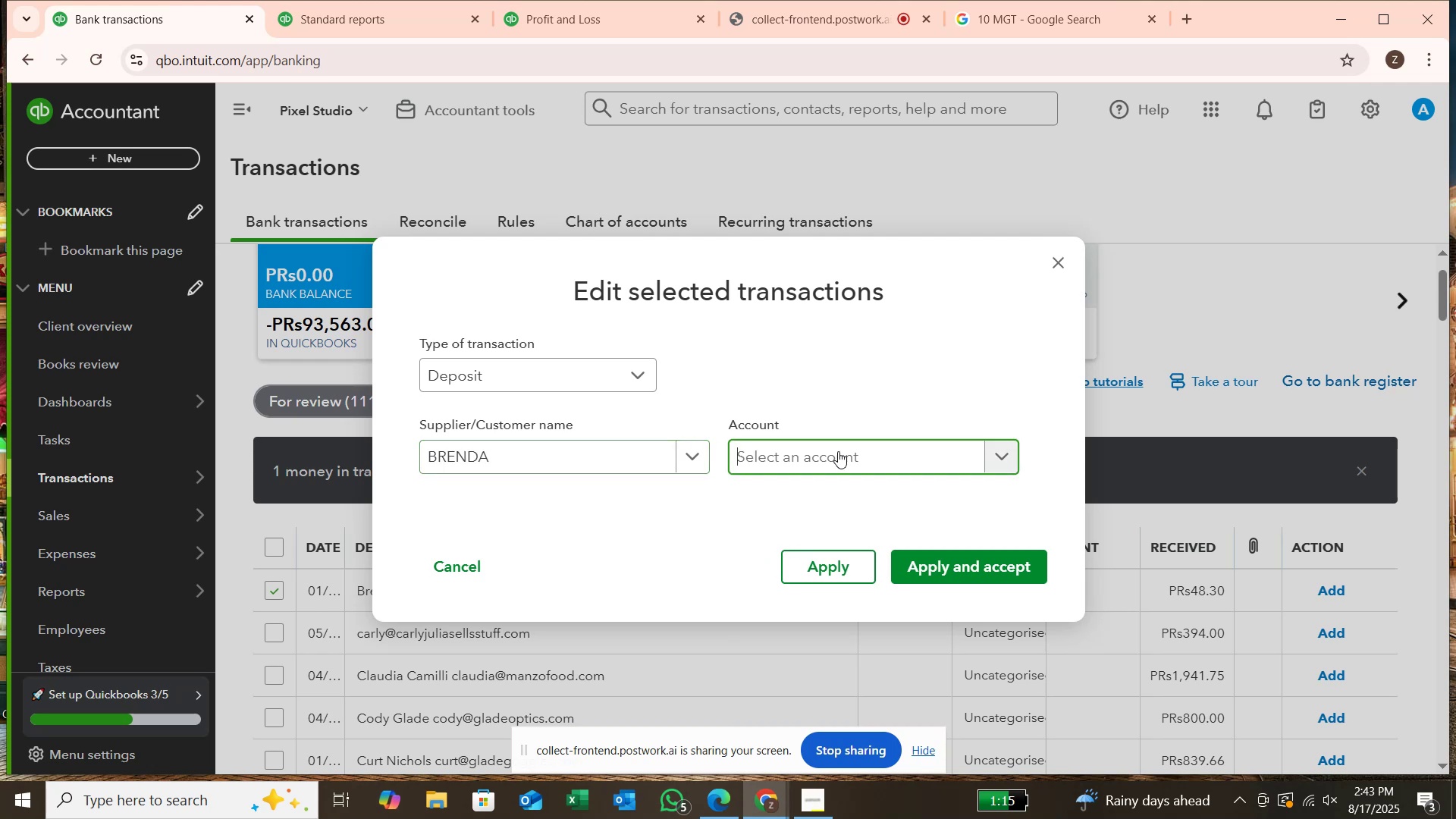 
type(SER)
 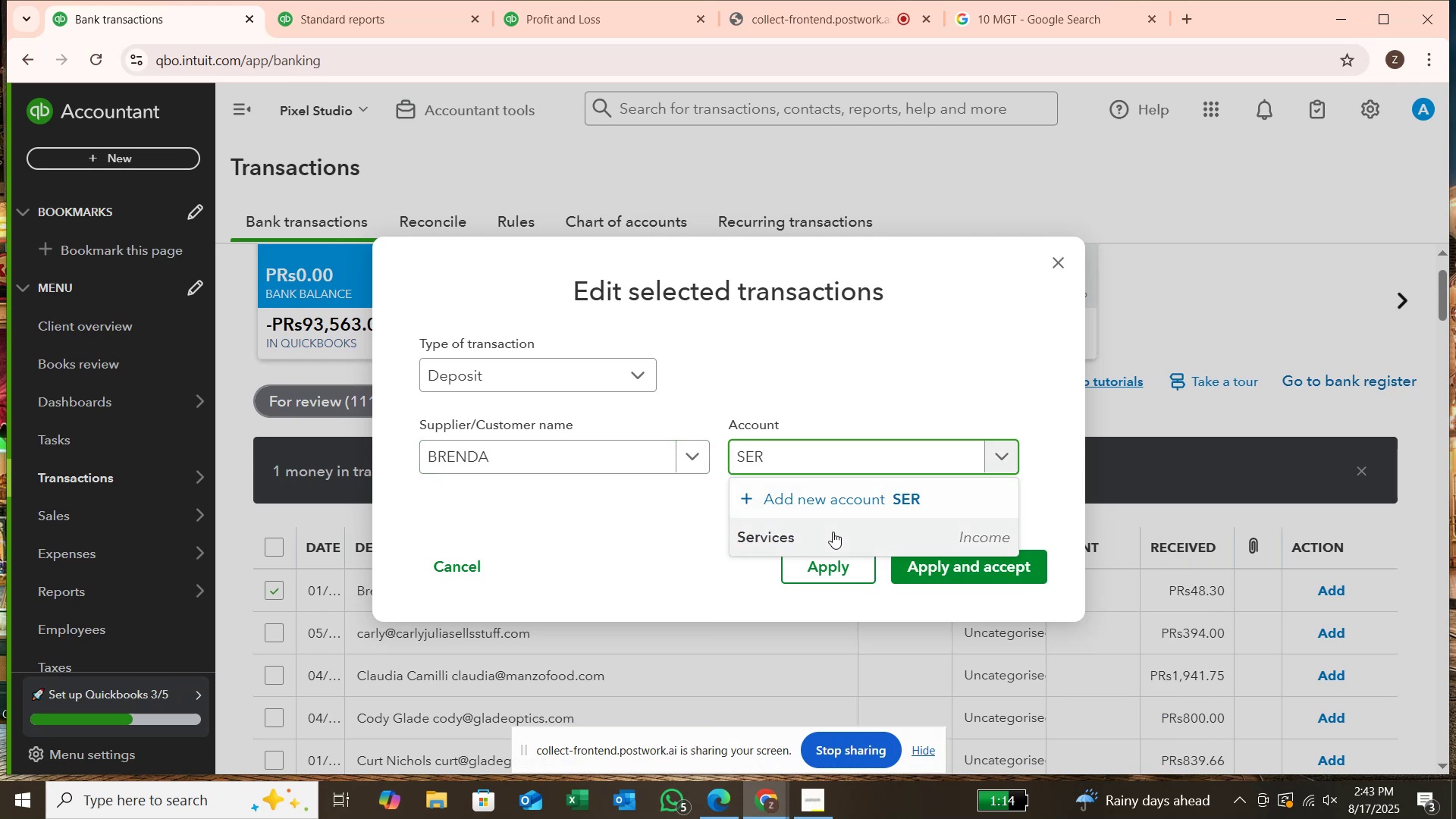 
left_click([833, 533])
 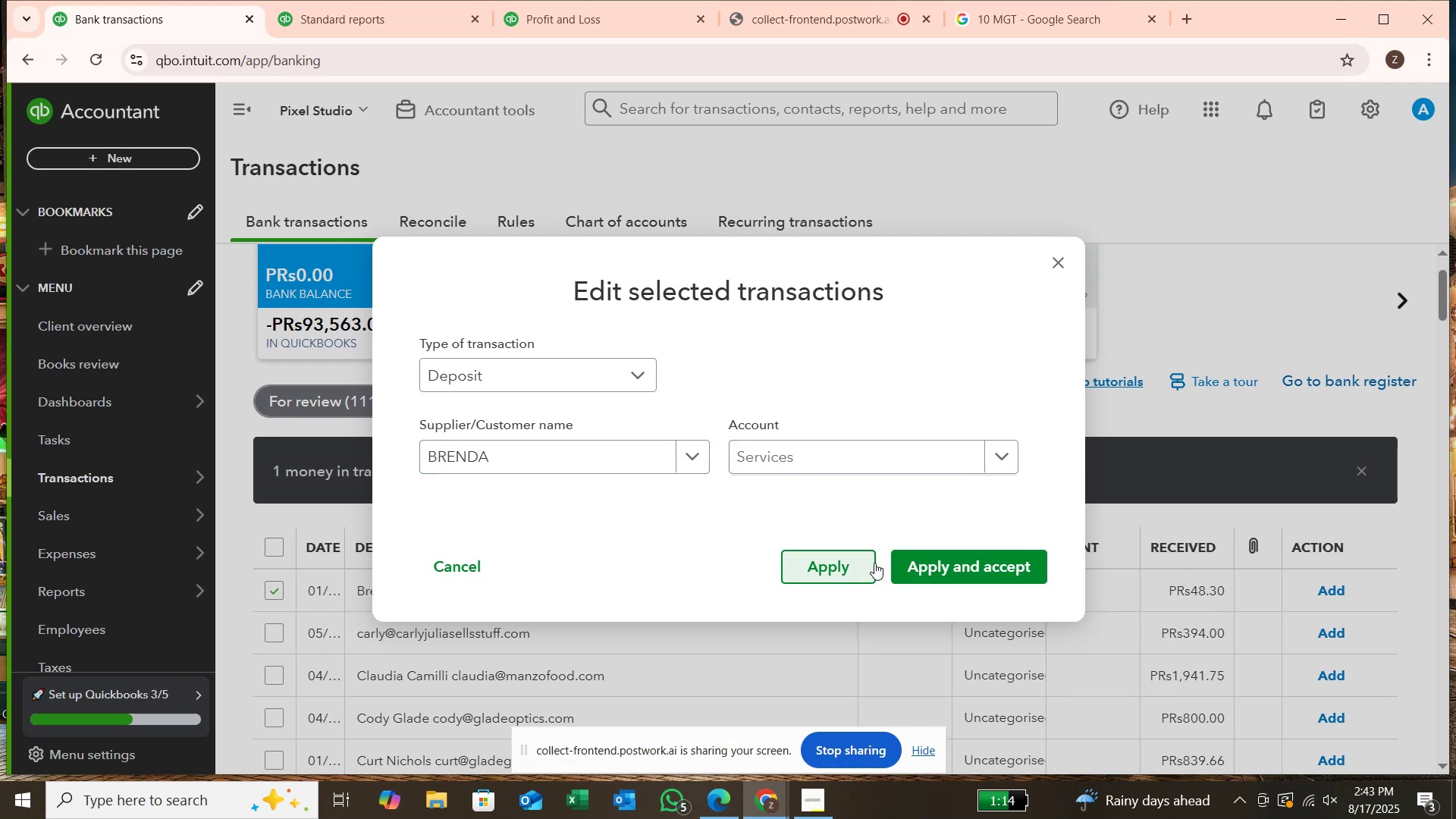 
left_click([874, 563])
 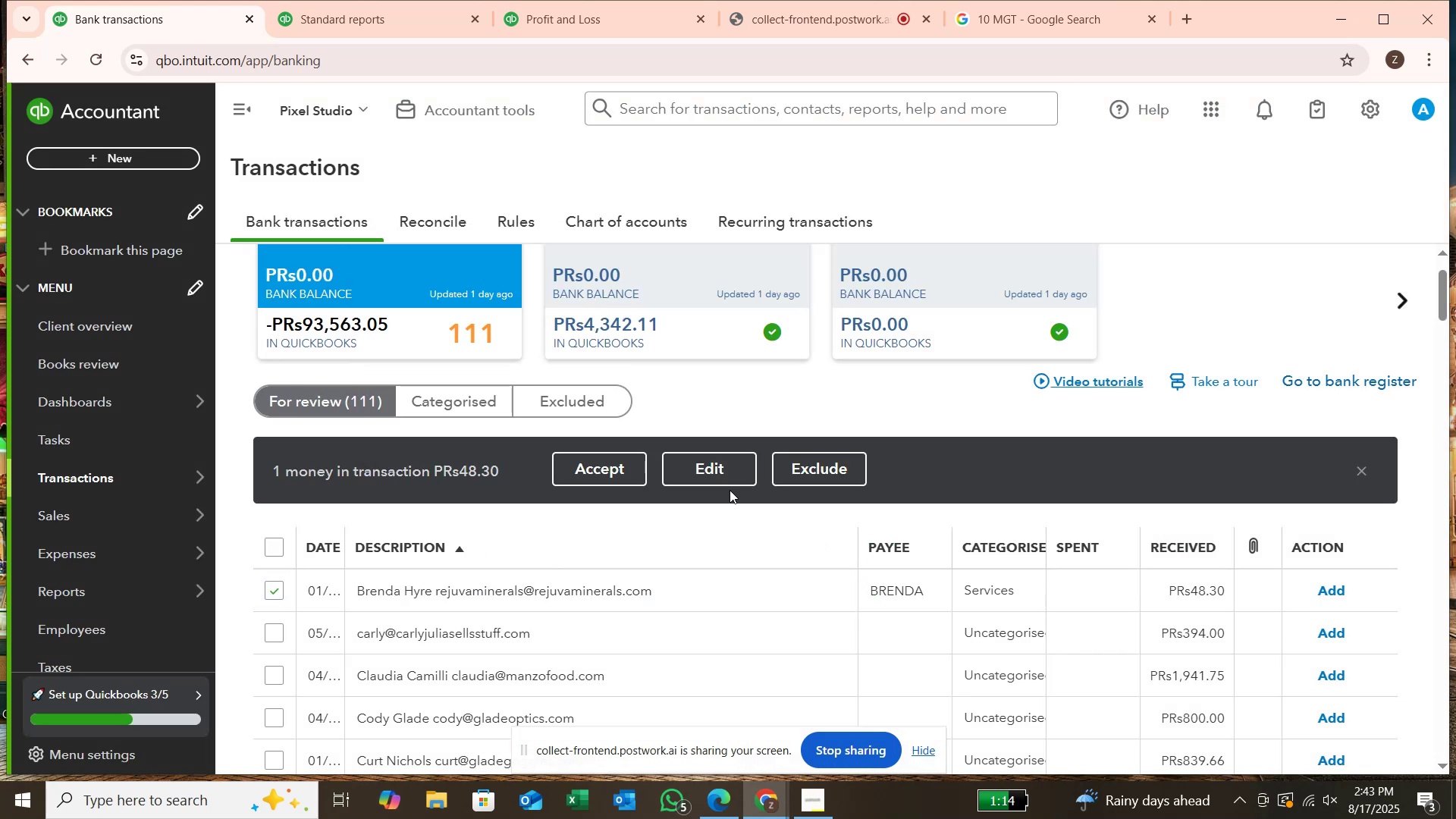 
left_click([728, 460])
 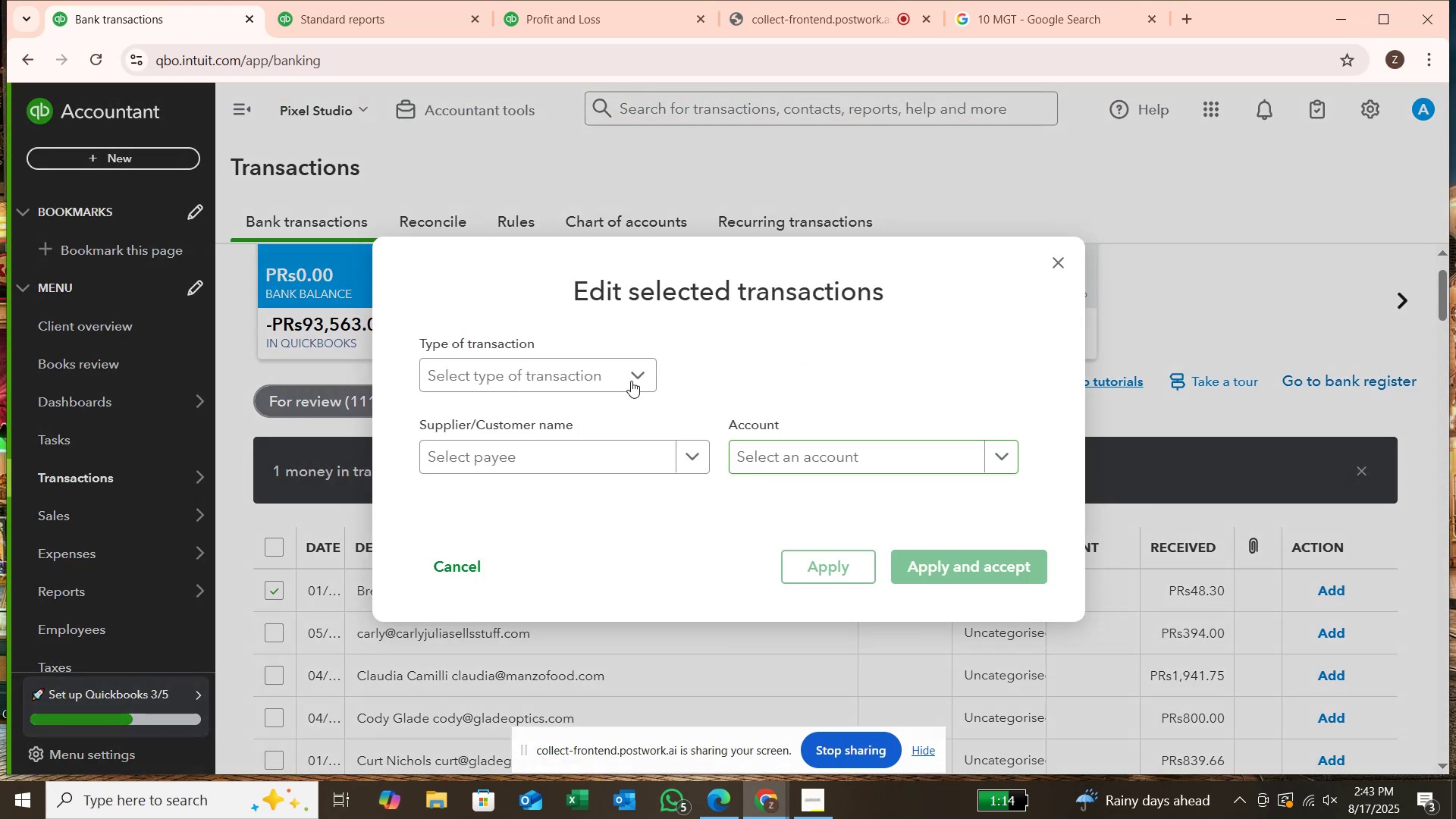 
left_click([627, 369])
 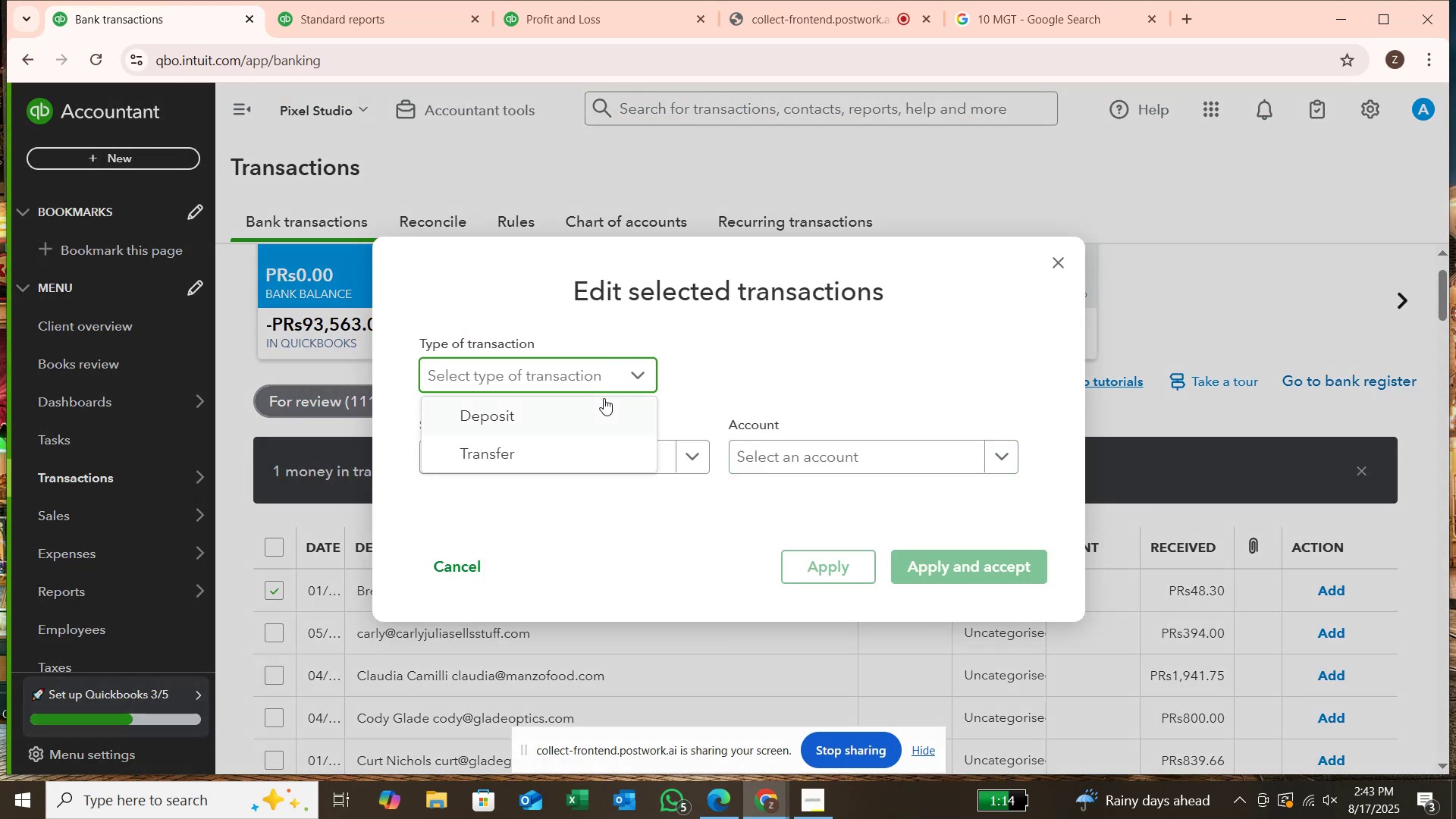 
left_click([604, 398])
 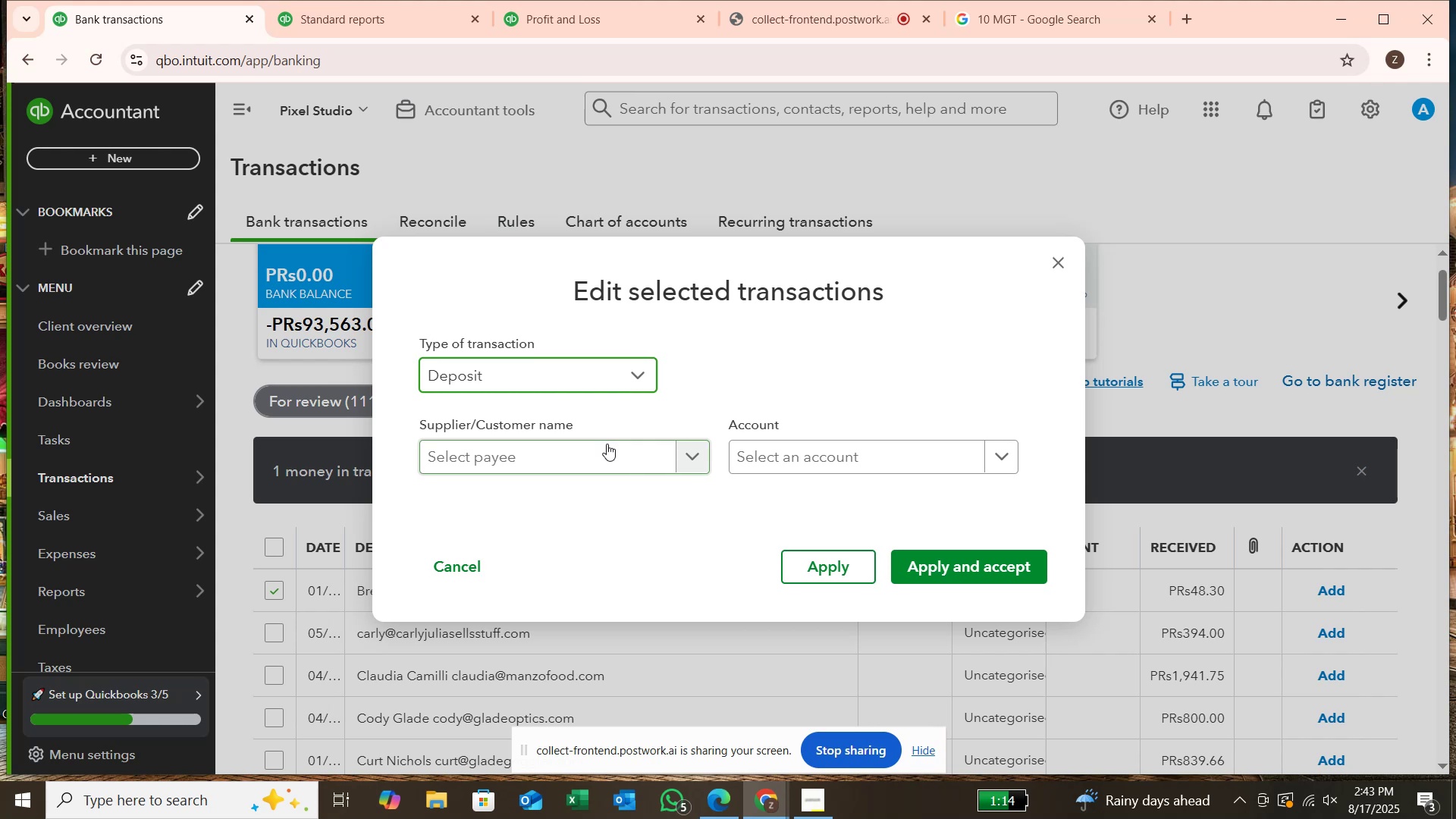 
left_click([607, 446])
 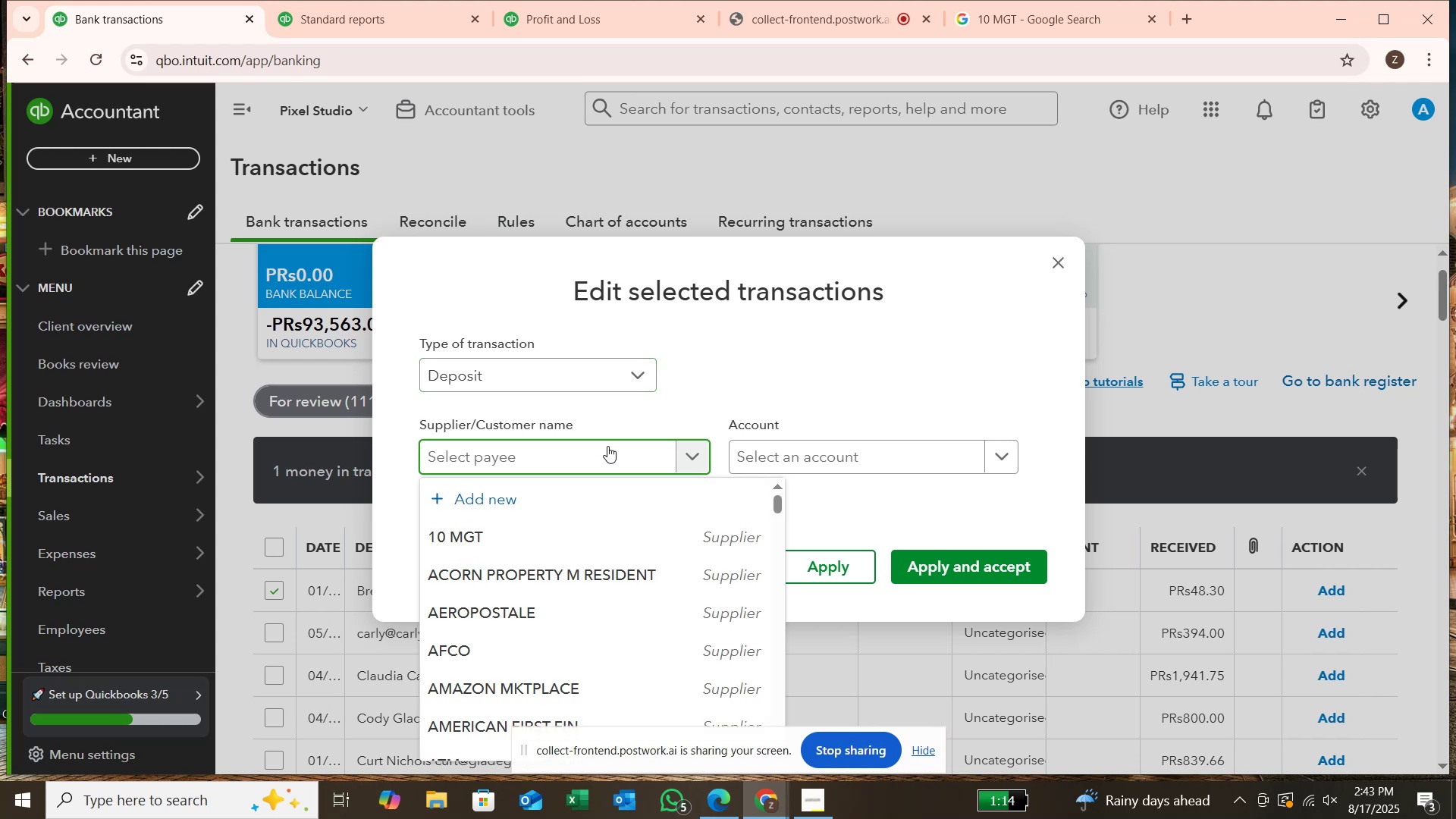 
type(BRE)
 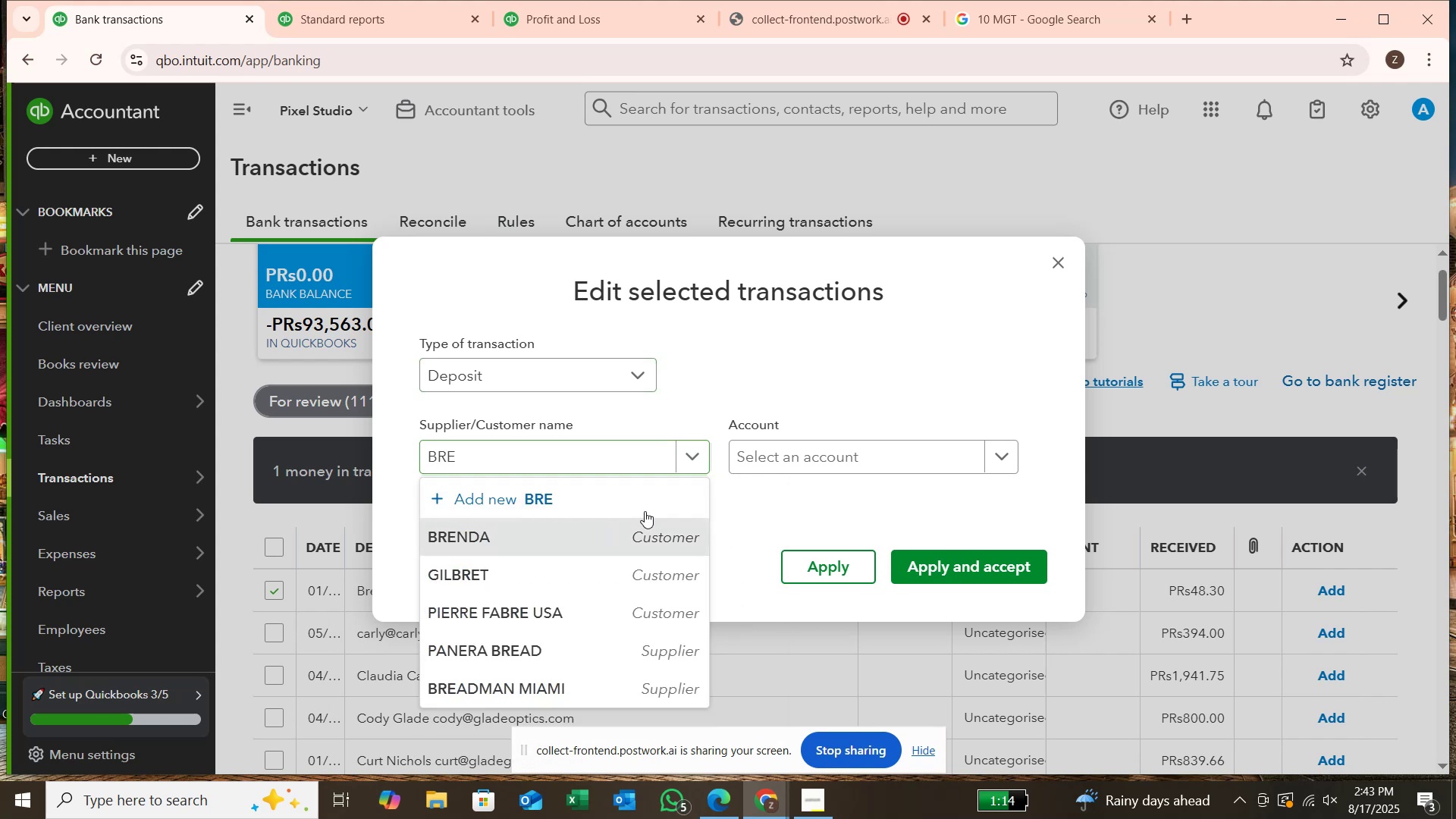 
left_click([781, 460])
 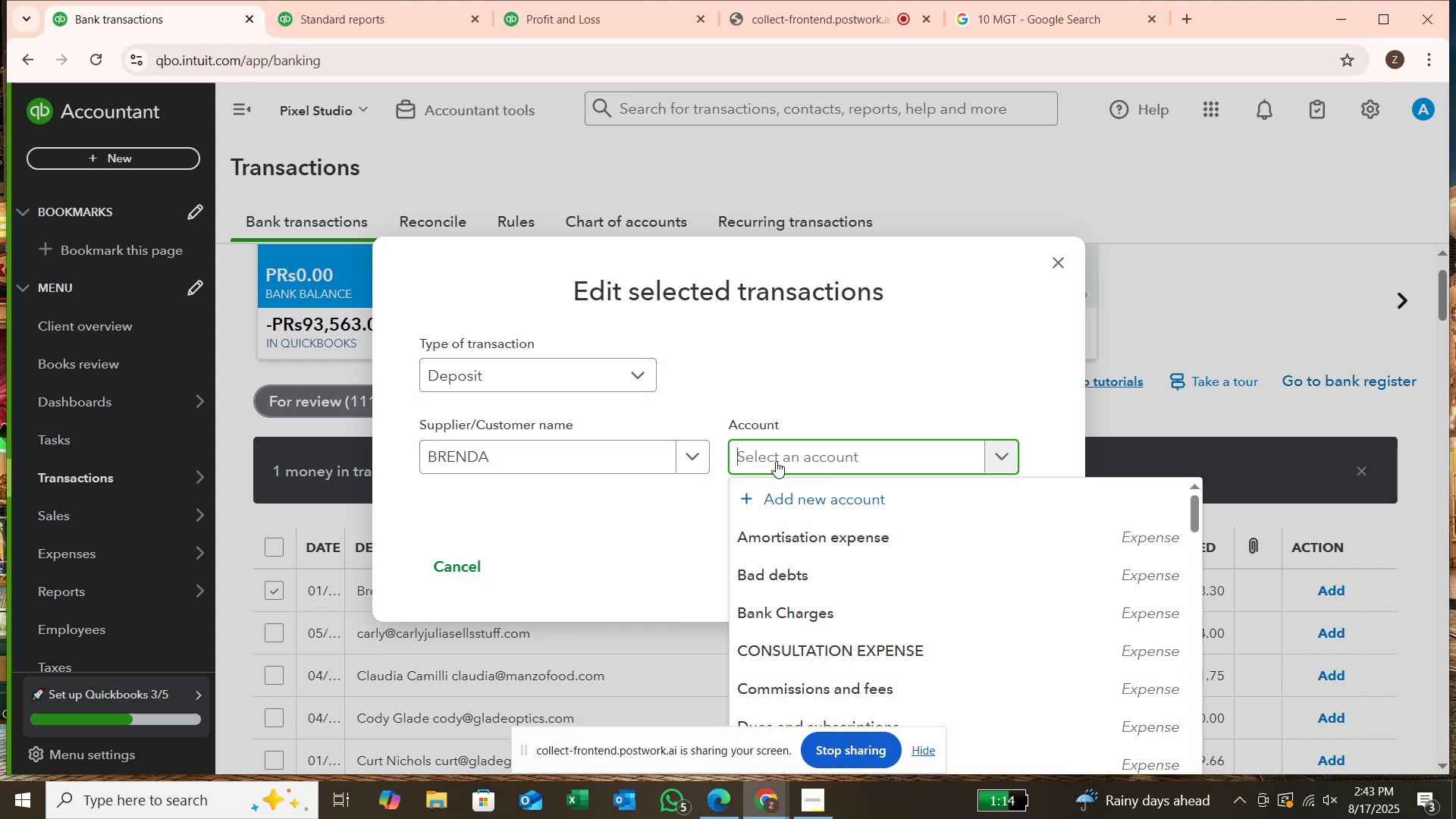 
type(SER)
 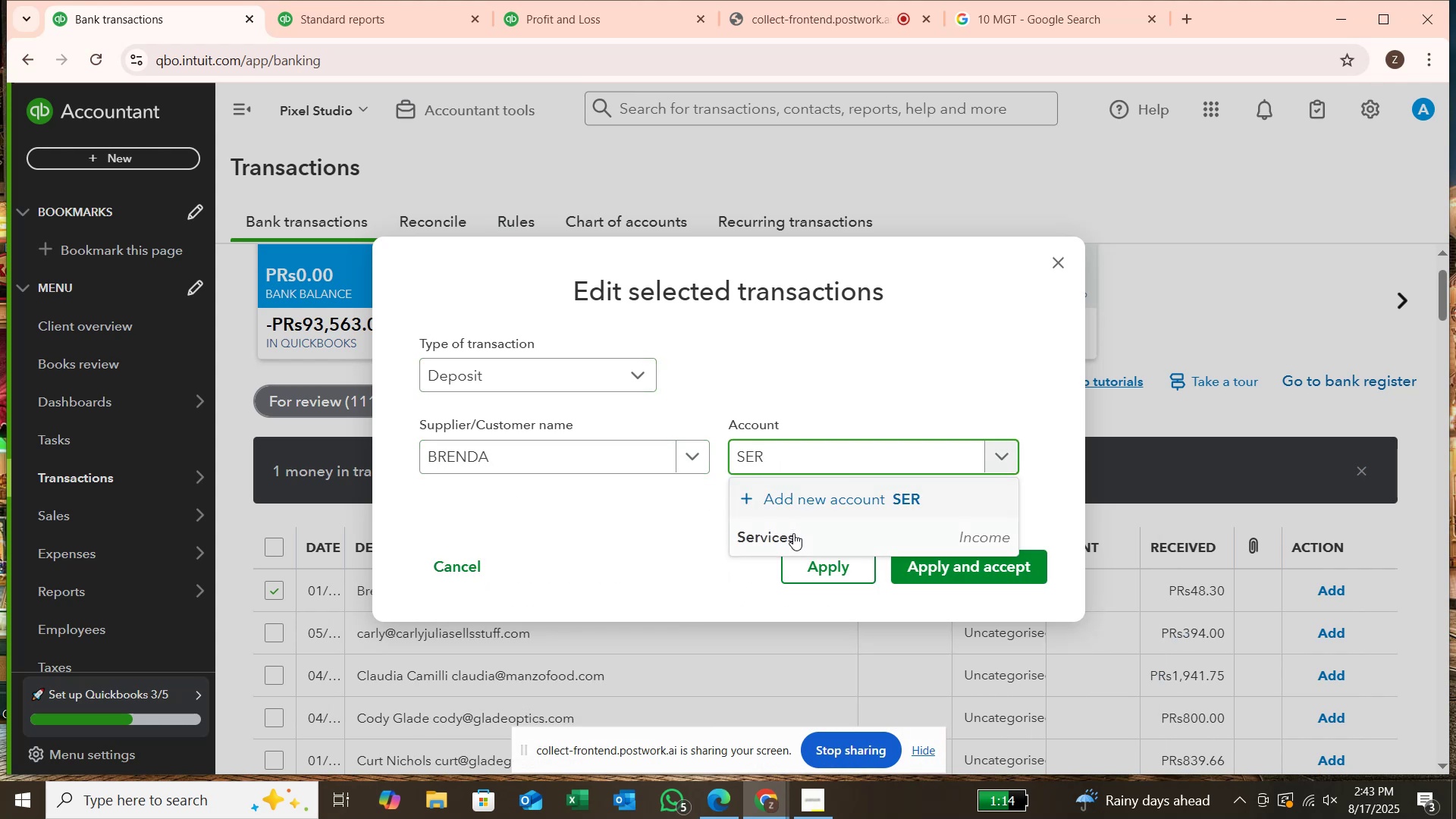 
left_click([794, 533])
 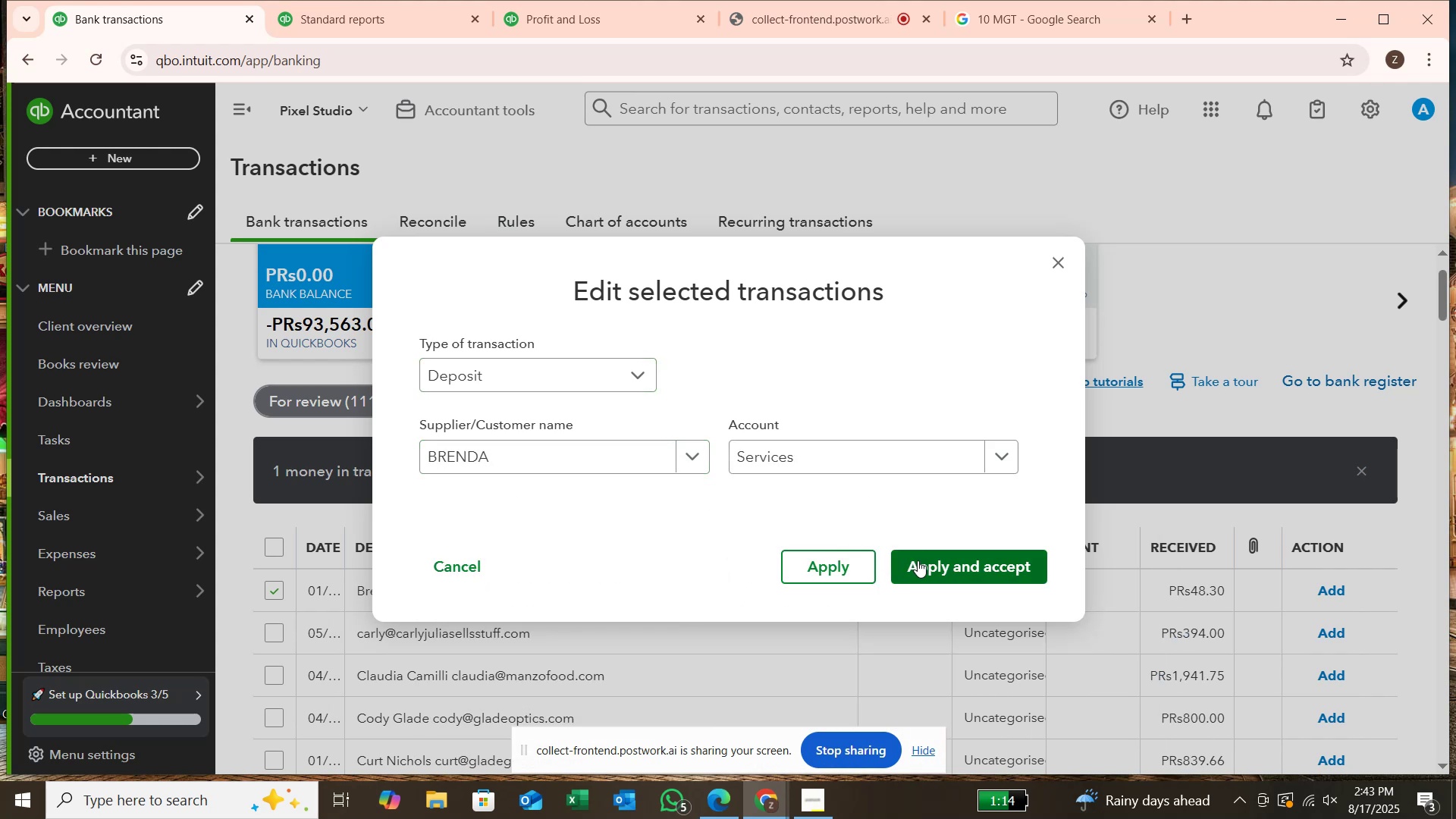 
left_click([918, 561])
 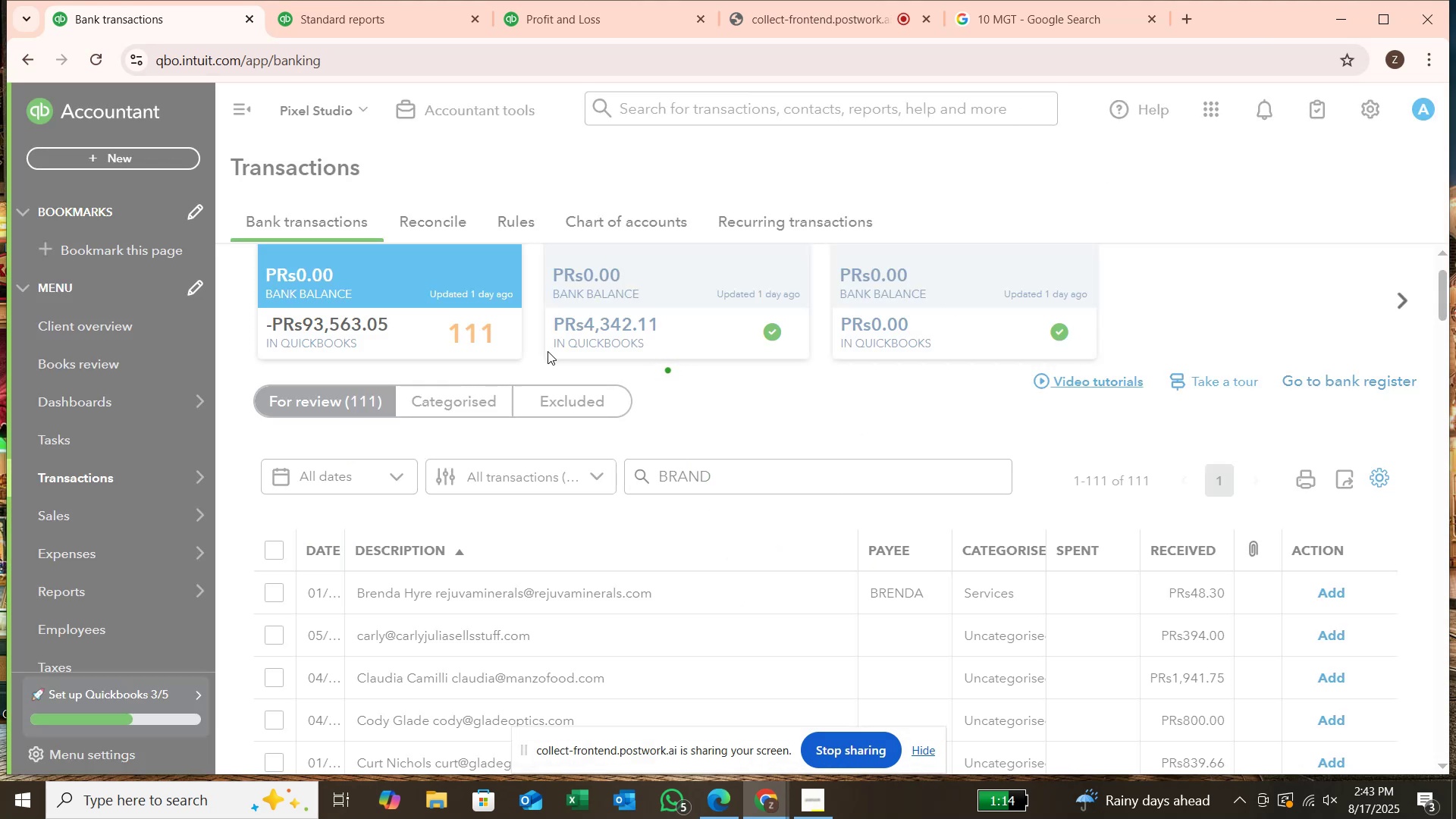 
scroll: coordinate [514, 399], scroll_direction: down, amount: 1.0
 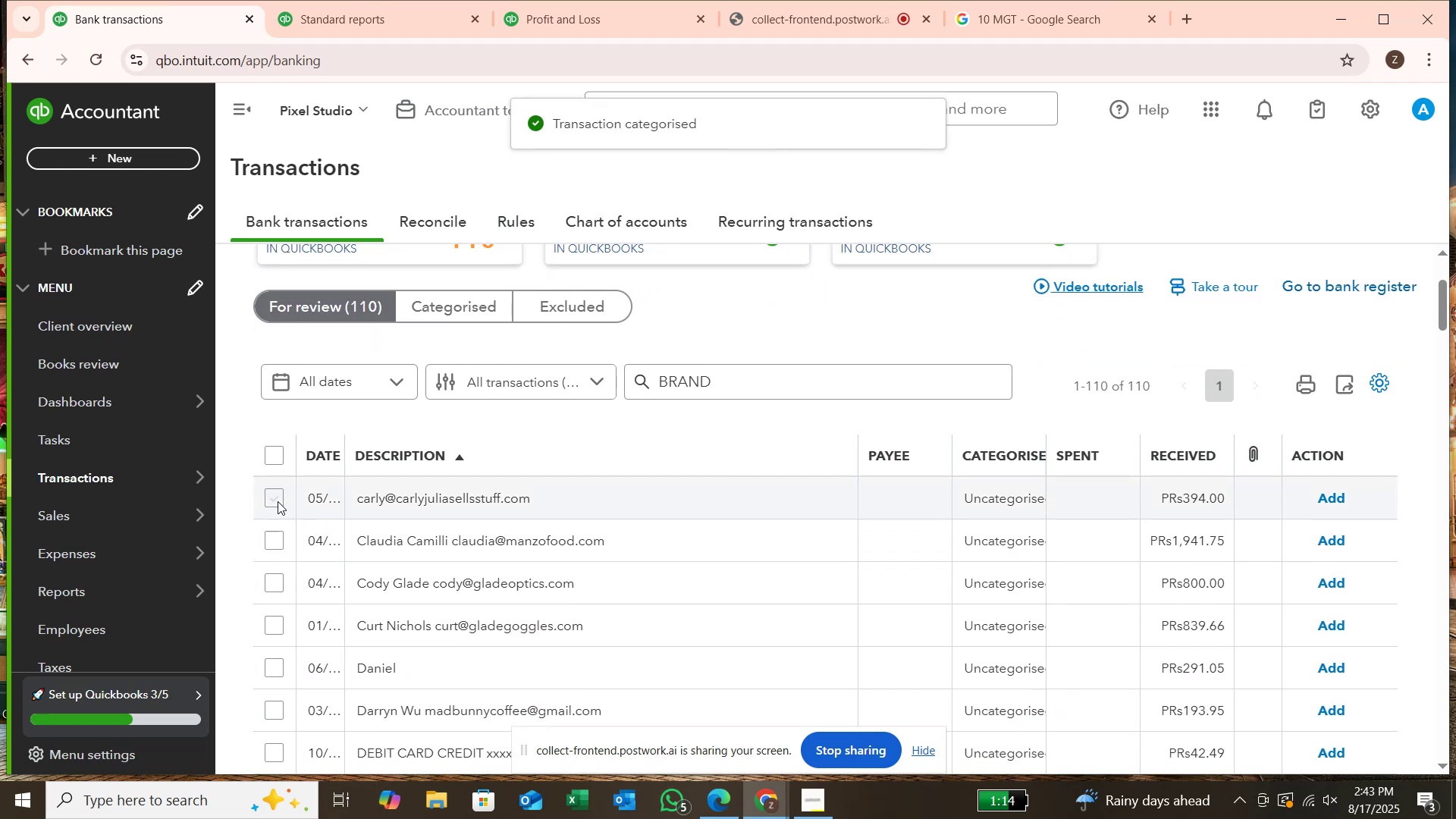 
left_click([278, 501])
 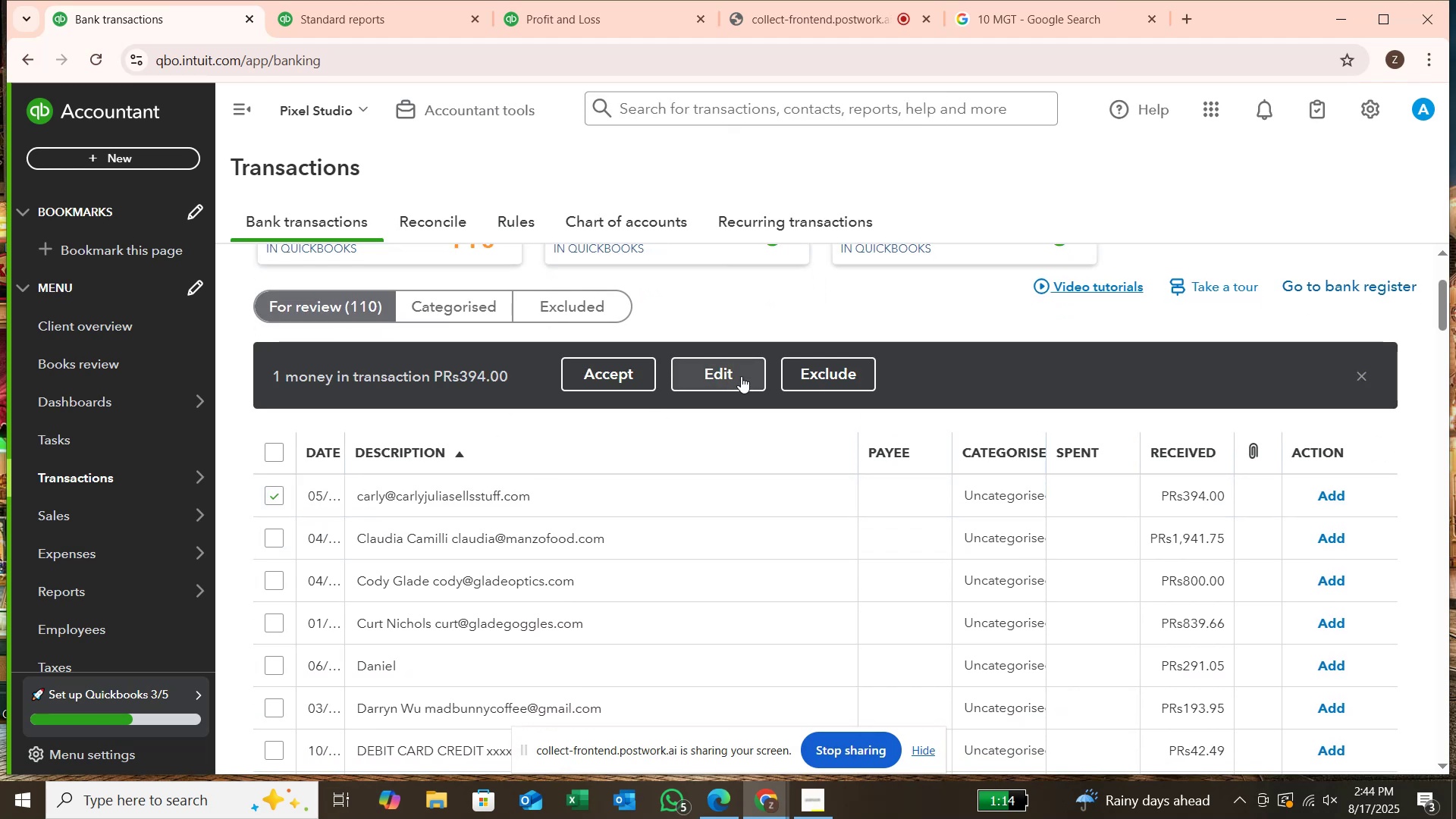 
left_click([753, 368])
 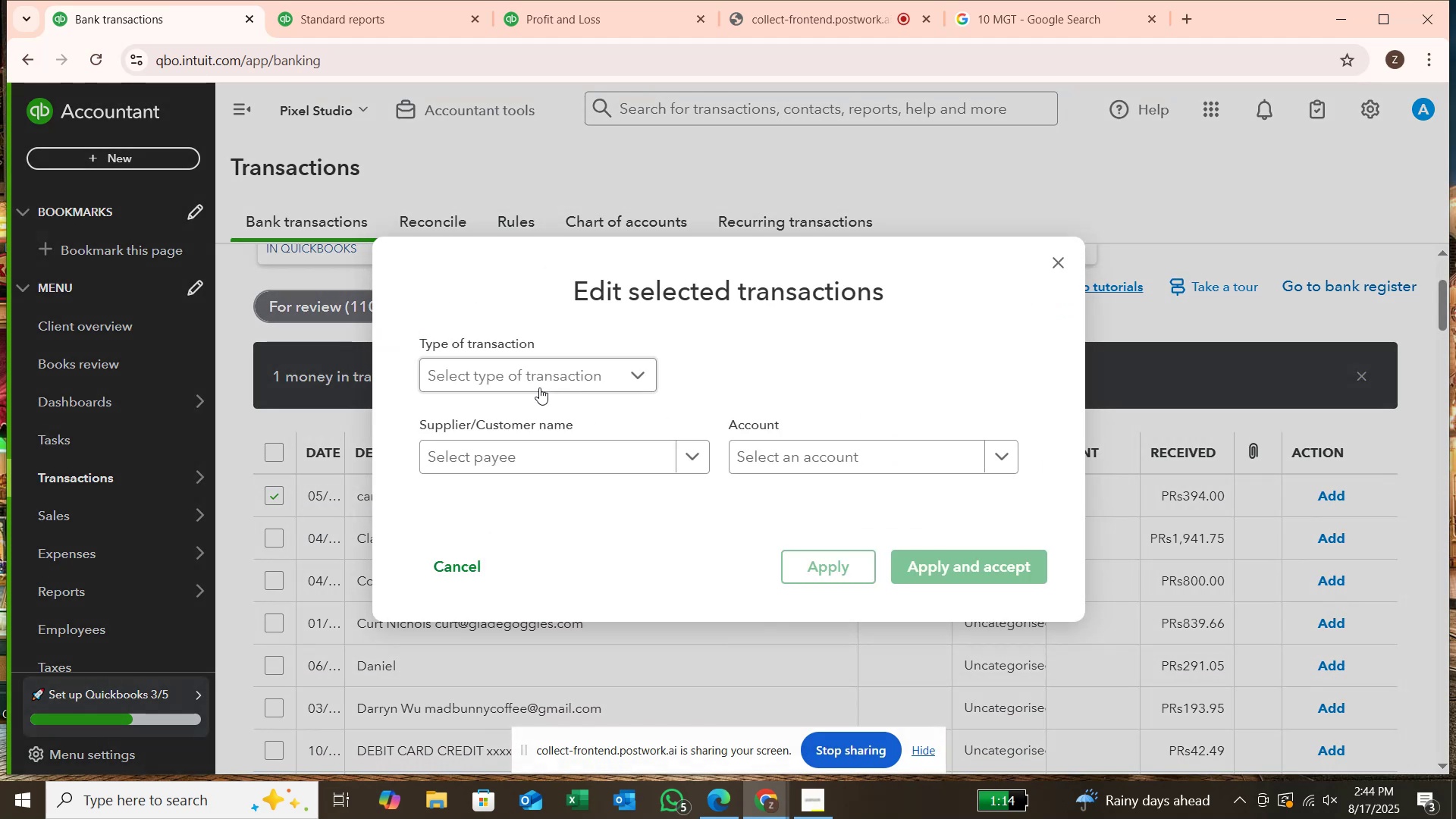 
left_click([540, 387])
 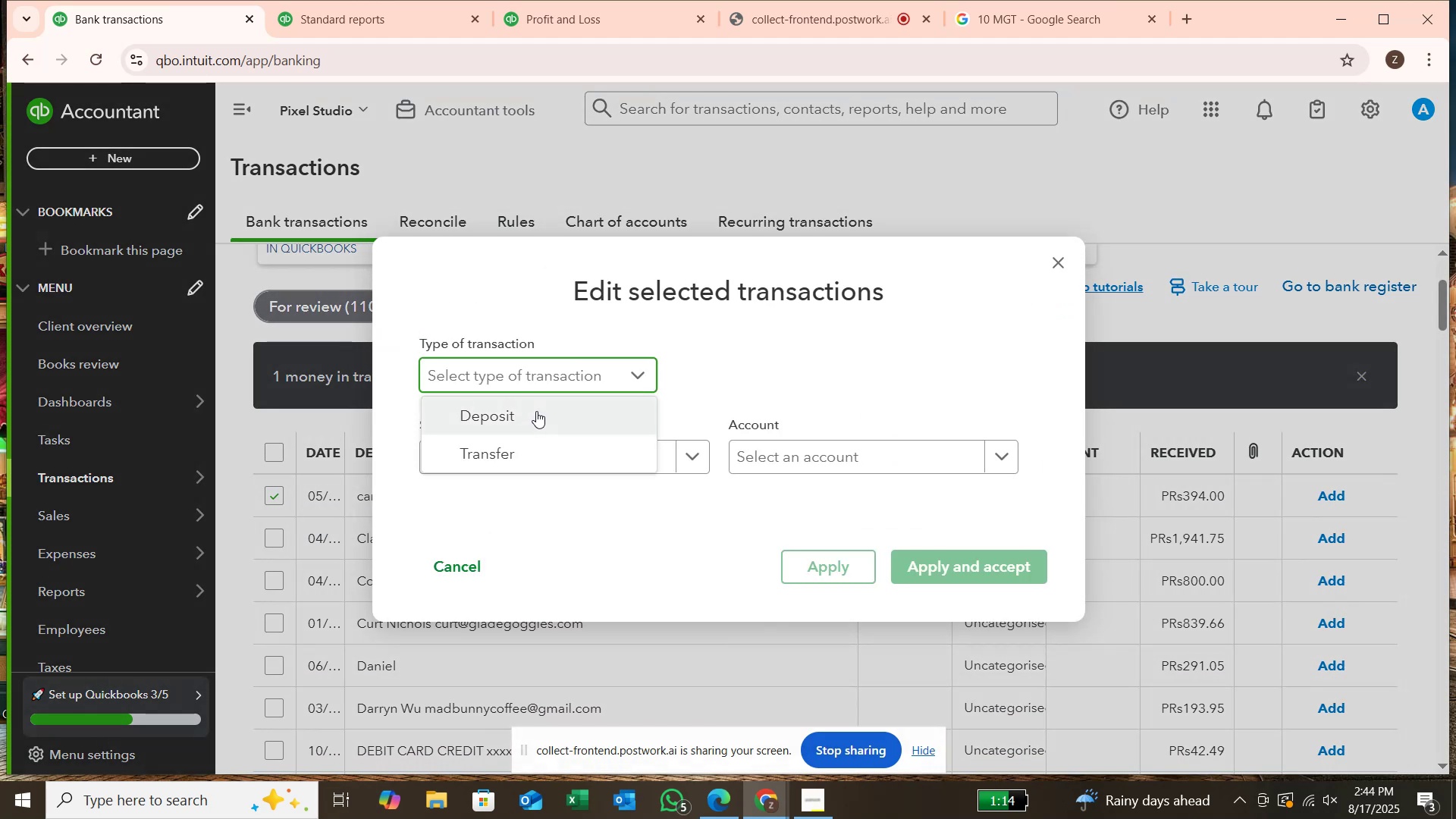 
left_click([536, 411])
 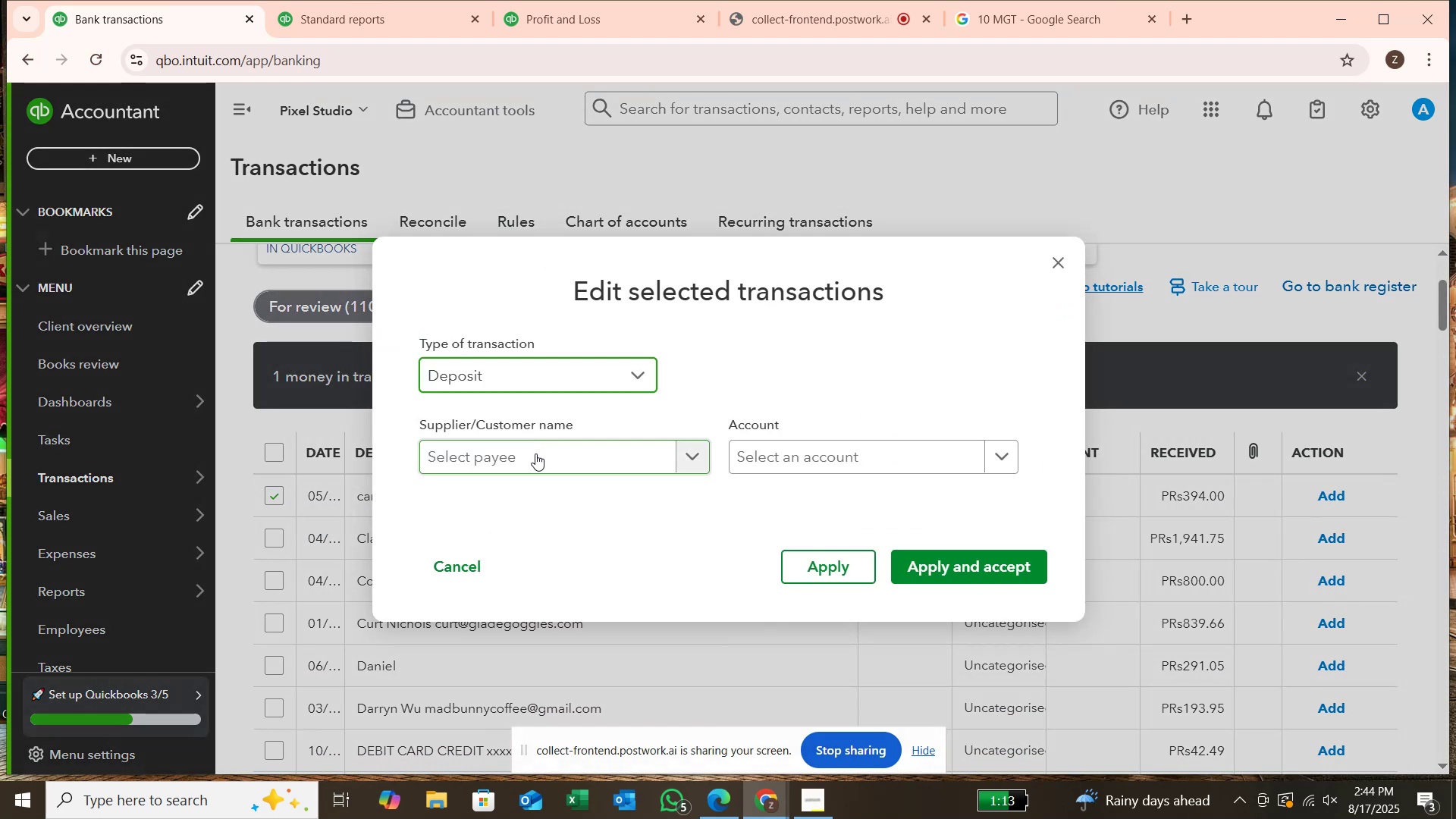 
left_click([536, 454])
 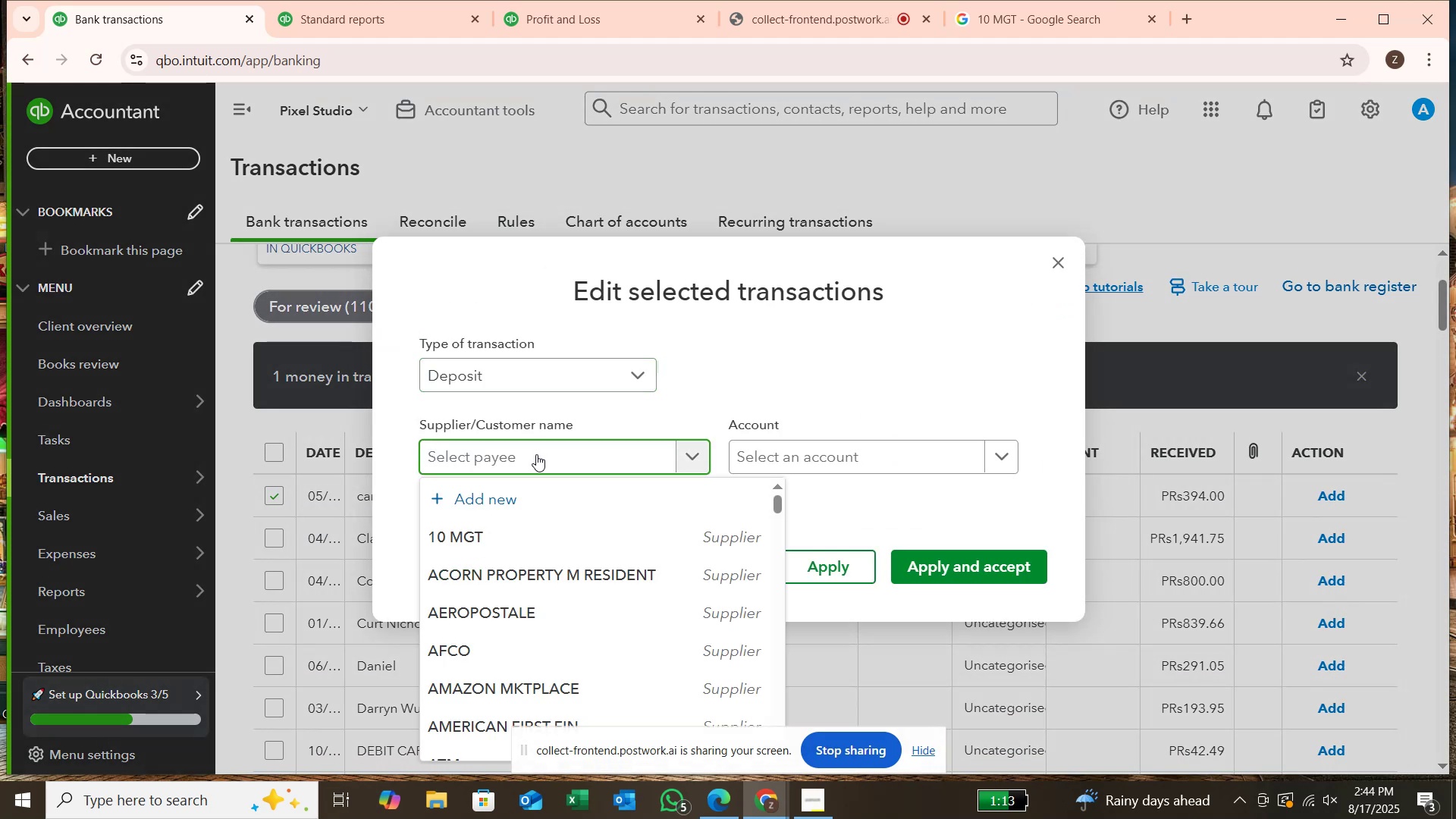 
type(CARLY)
 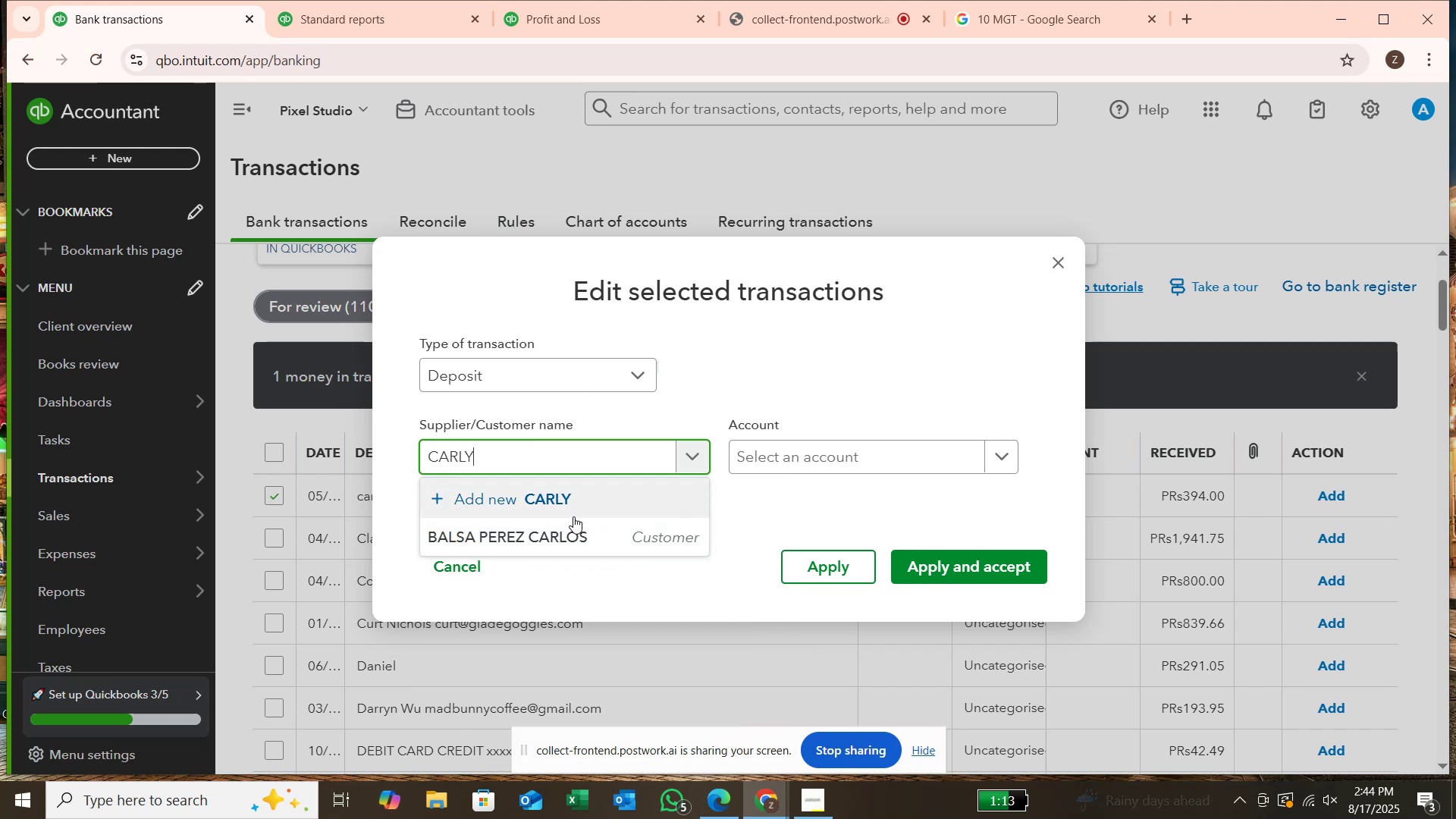 
key(Enter)
 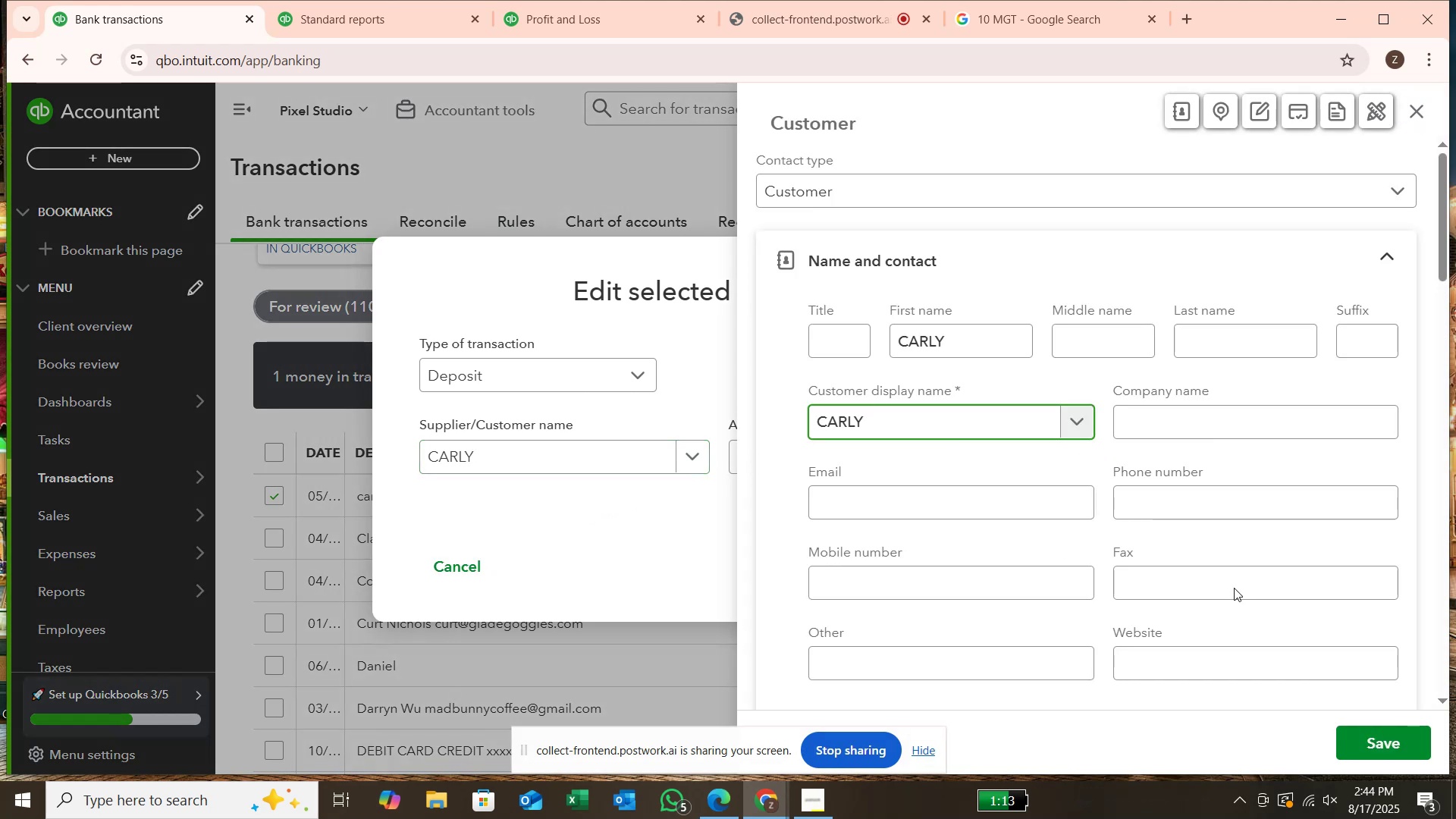 
left_click([1382, 737])
 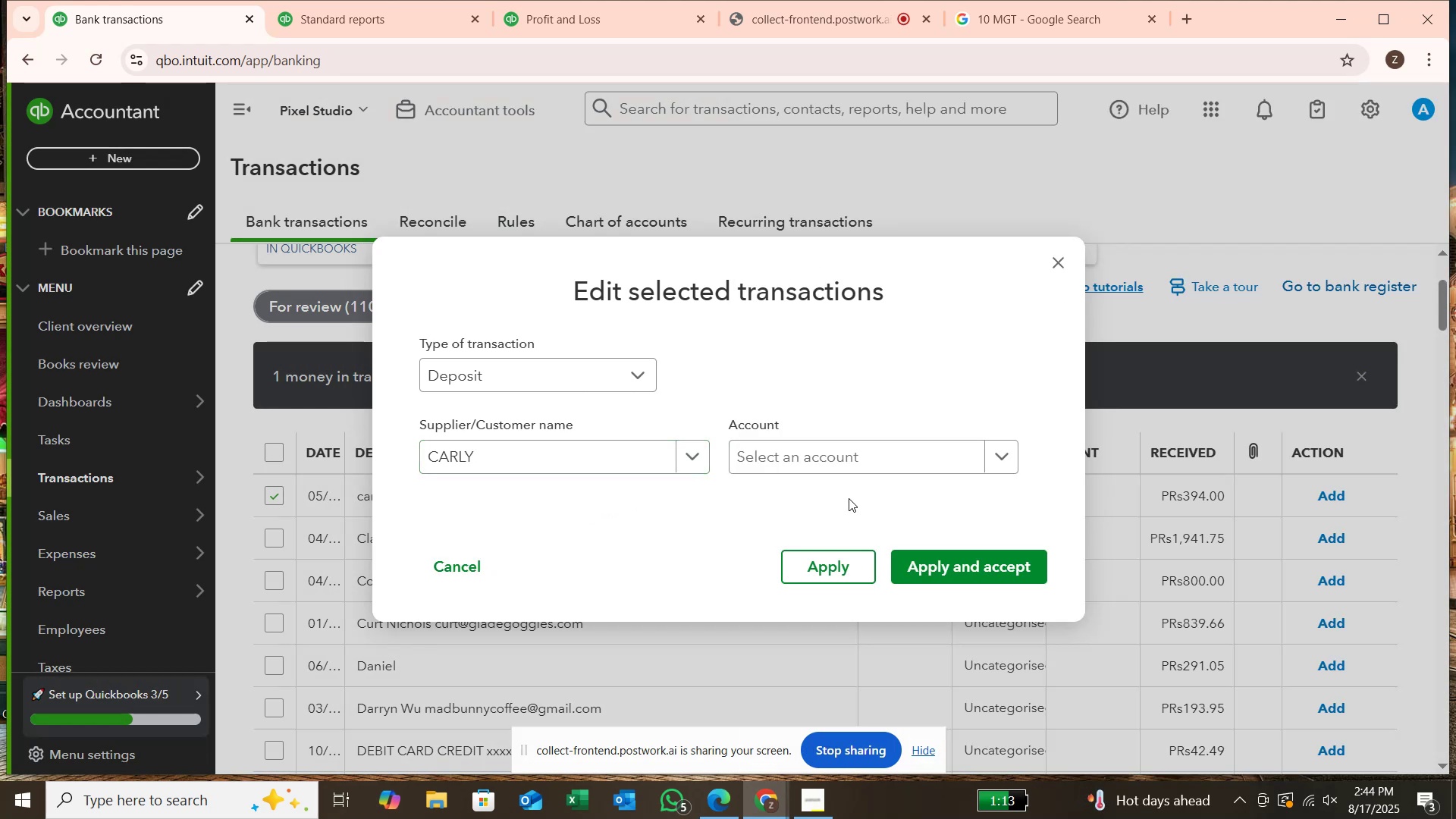 
left_click([892, 466])
 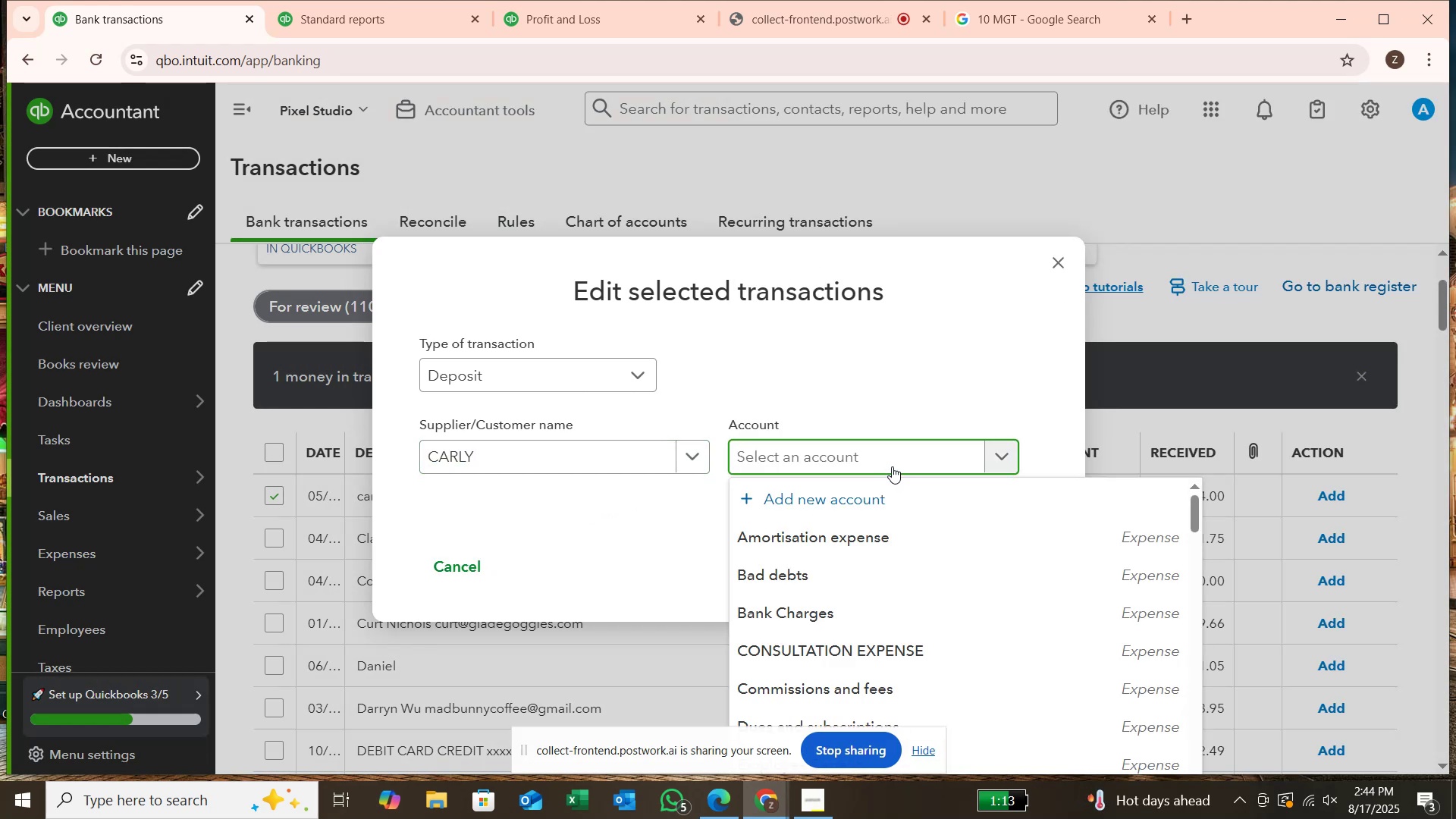 
type(SER)
 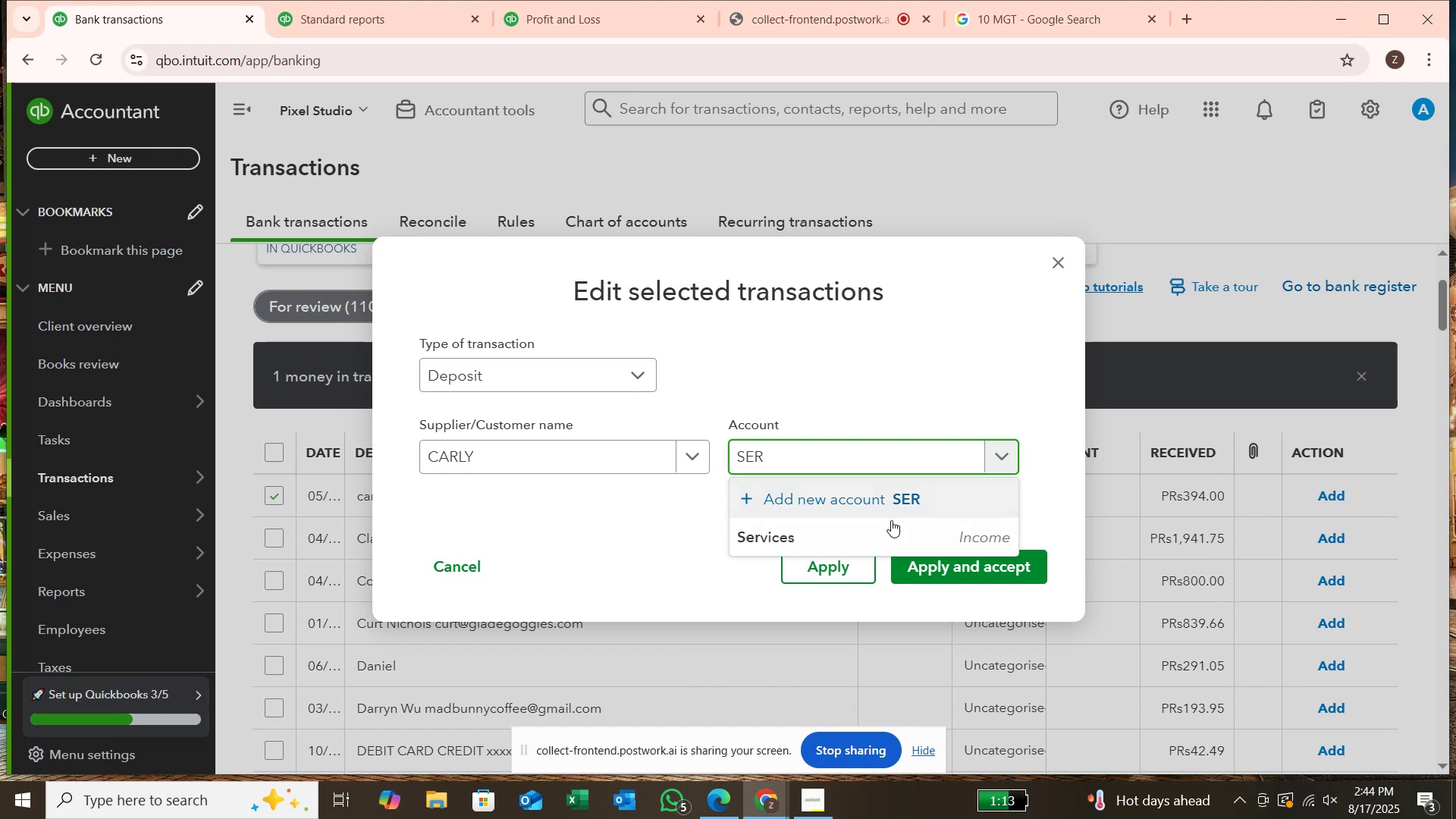 
left_click([890, 523])
 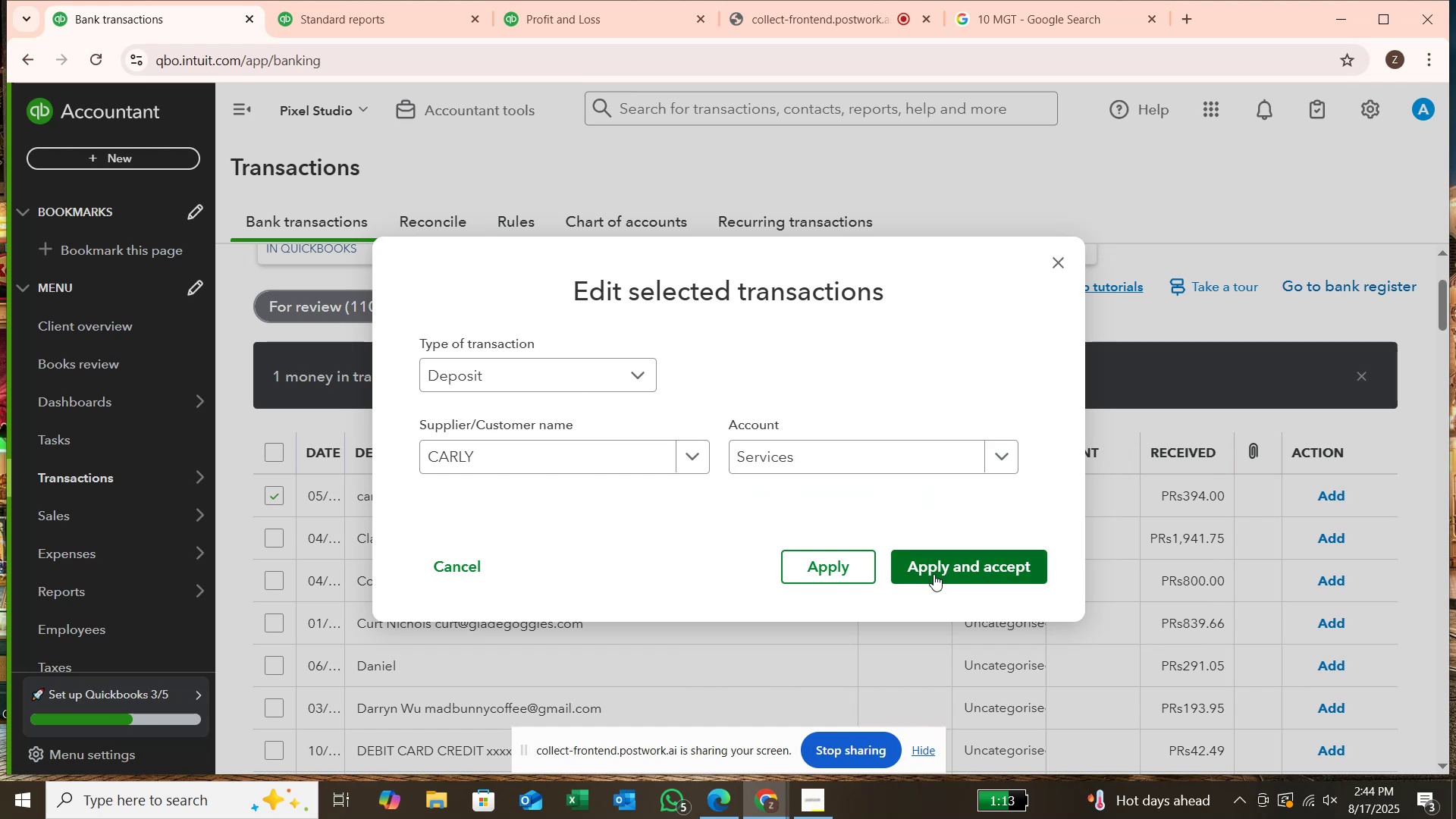 
left_click([934, 574])
 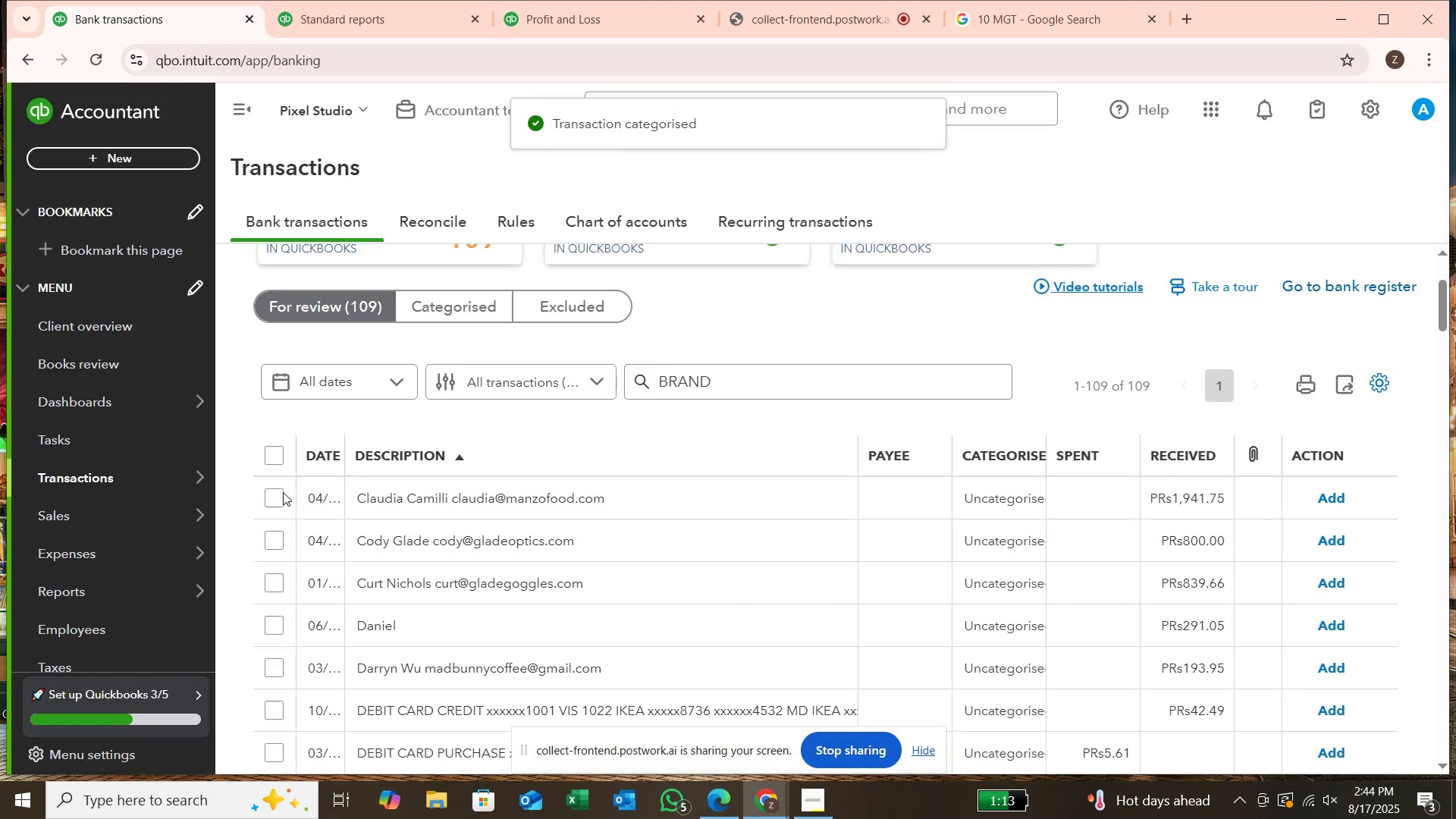 
left_click([275, 497])
 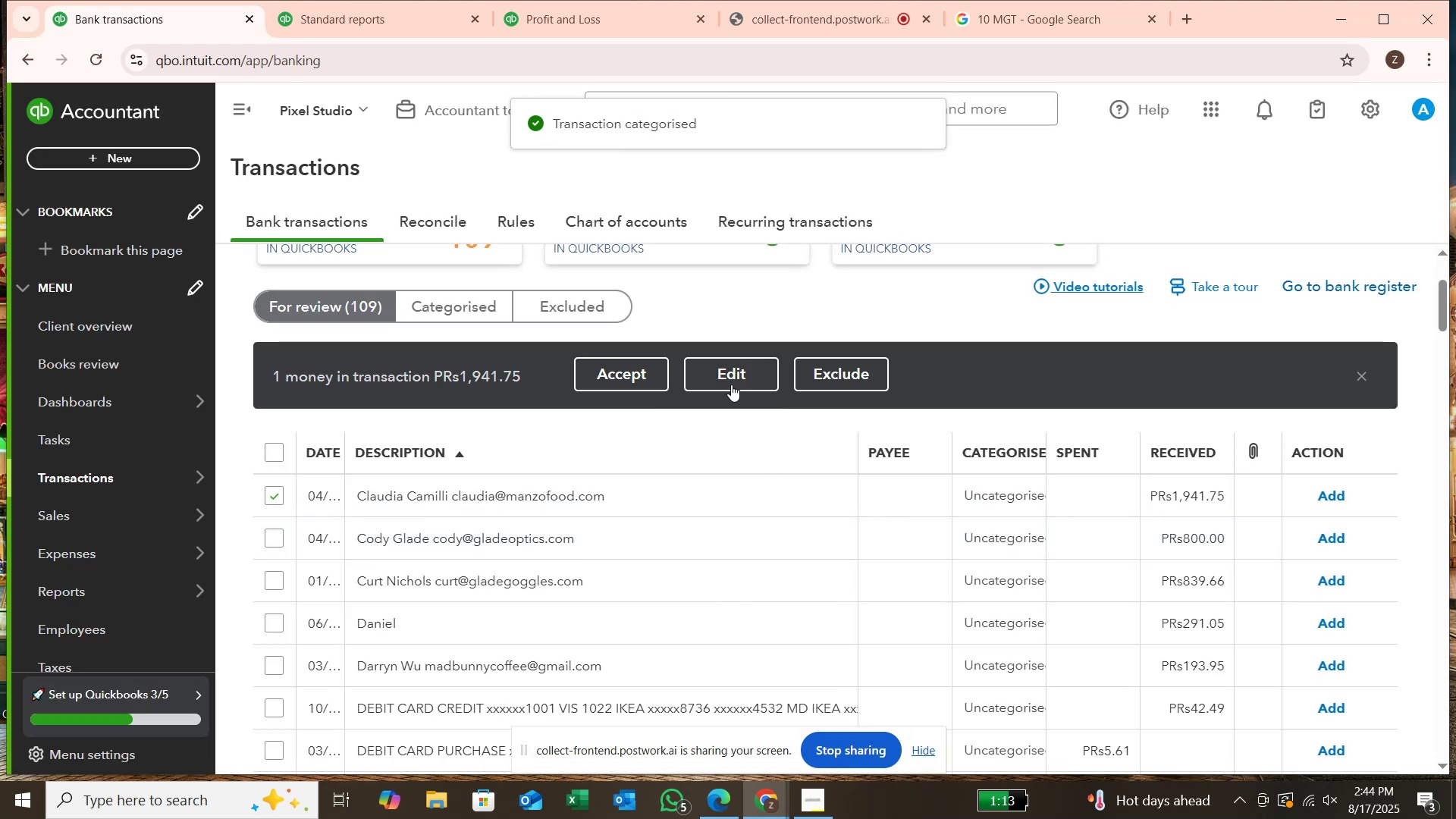 
left_click([739, 378])
 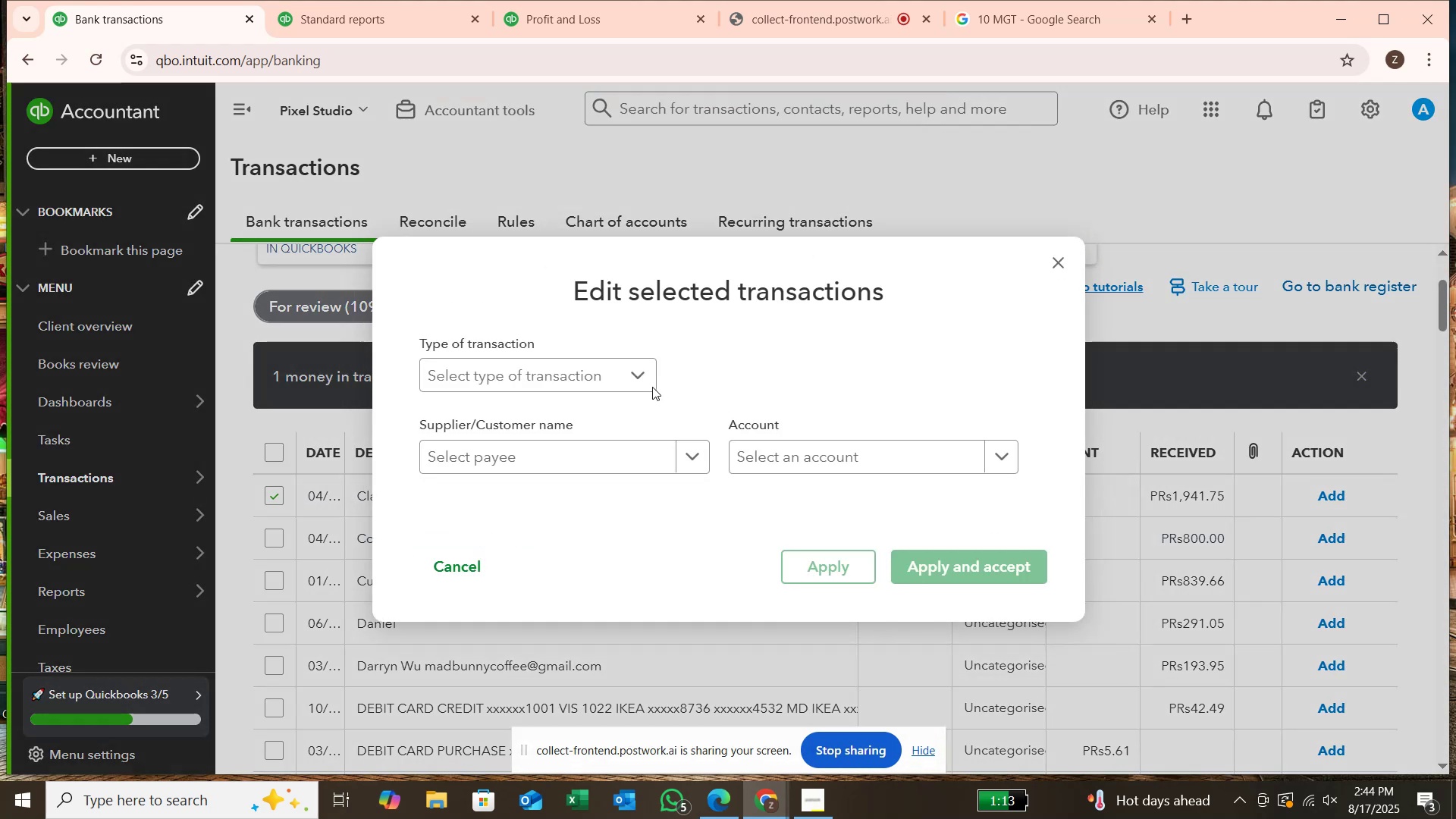 
left_click([629, 373])
 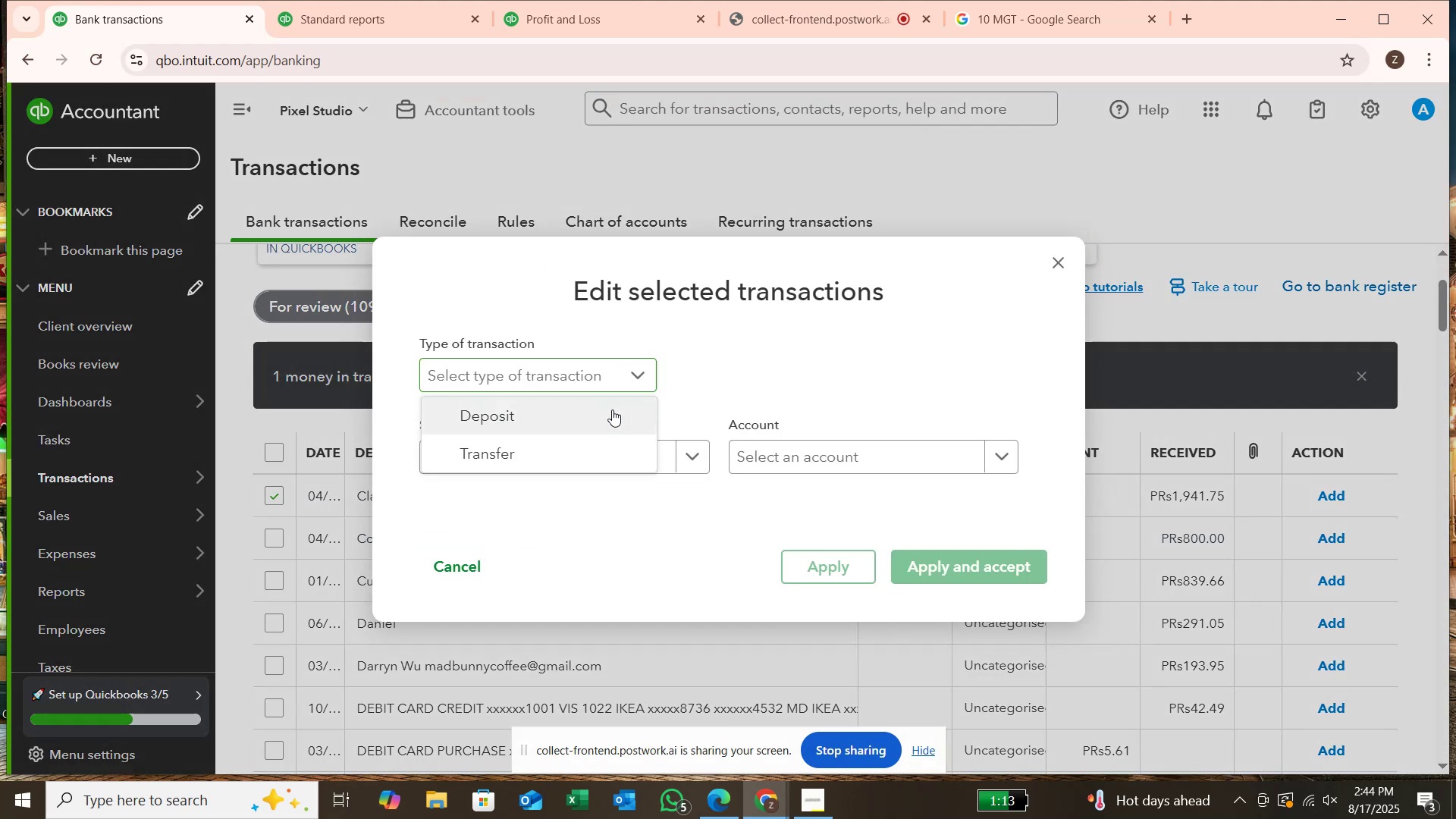 
left_click([612, 410])
 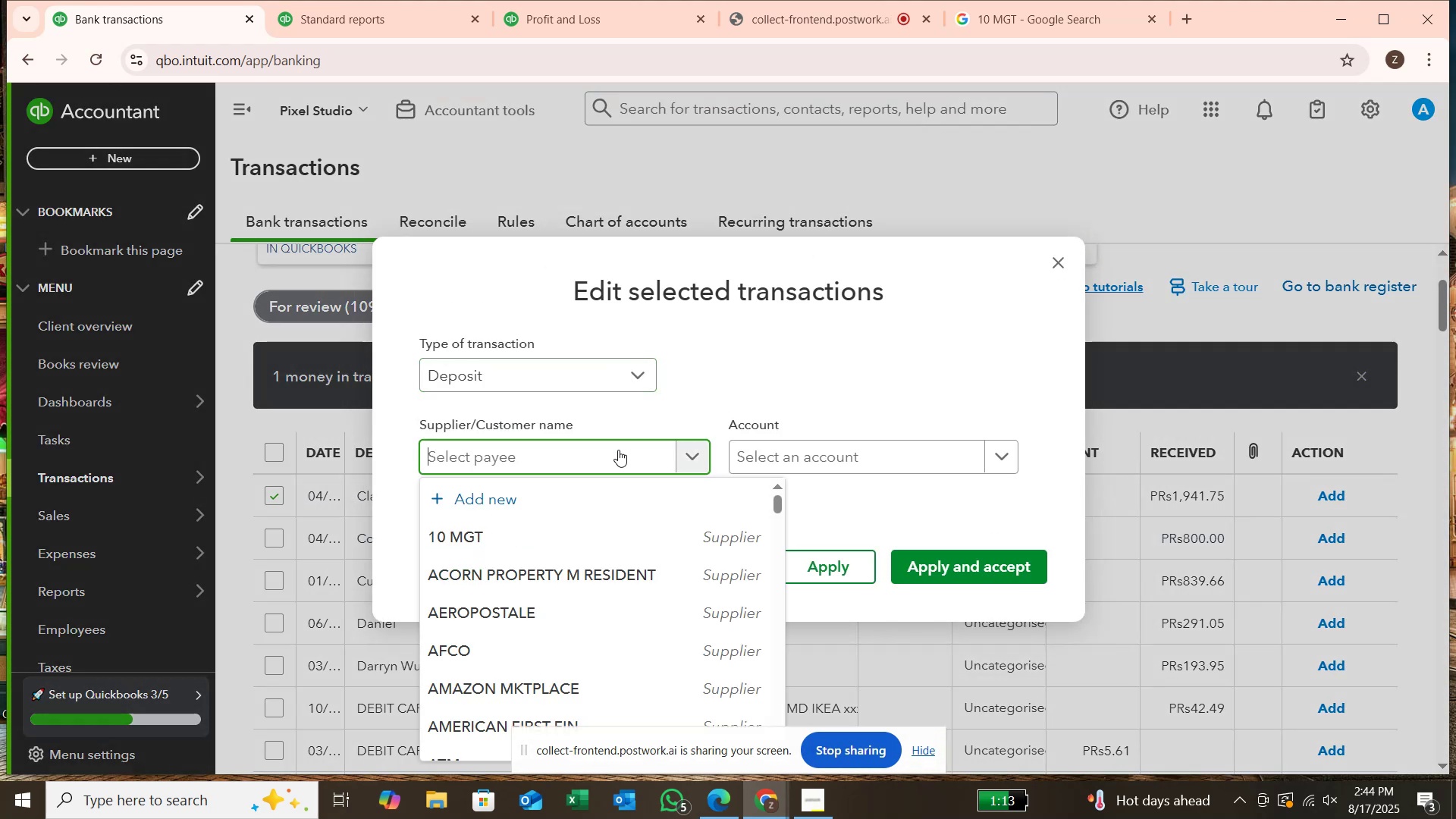 
type(CLAUDIA)
 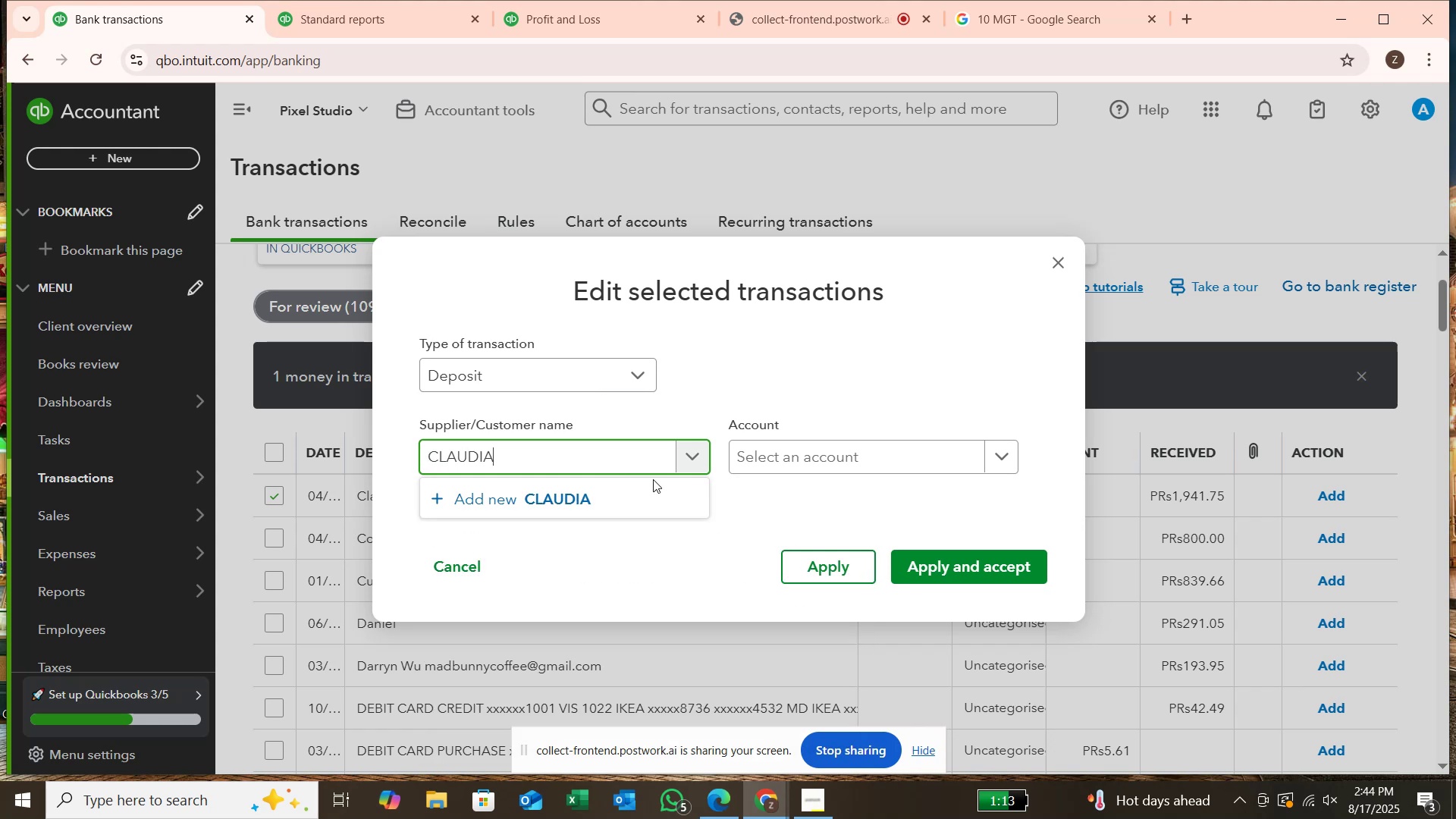 
left_click([648, 505])
 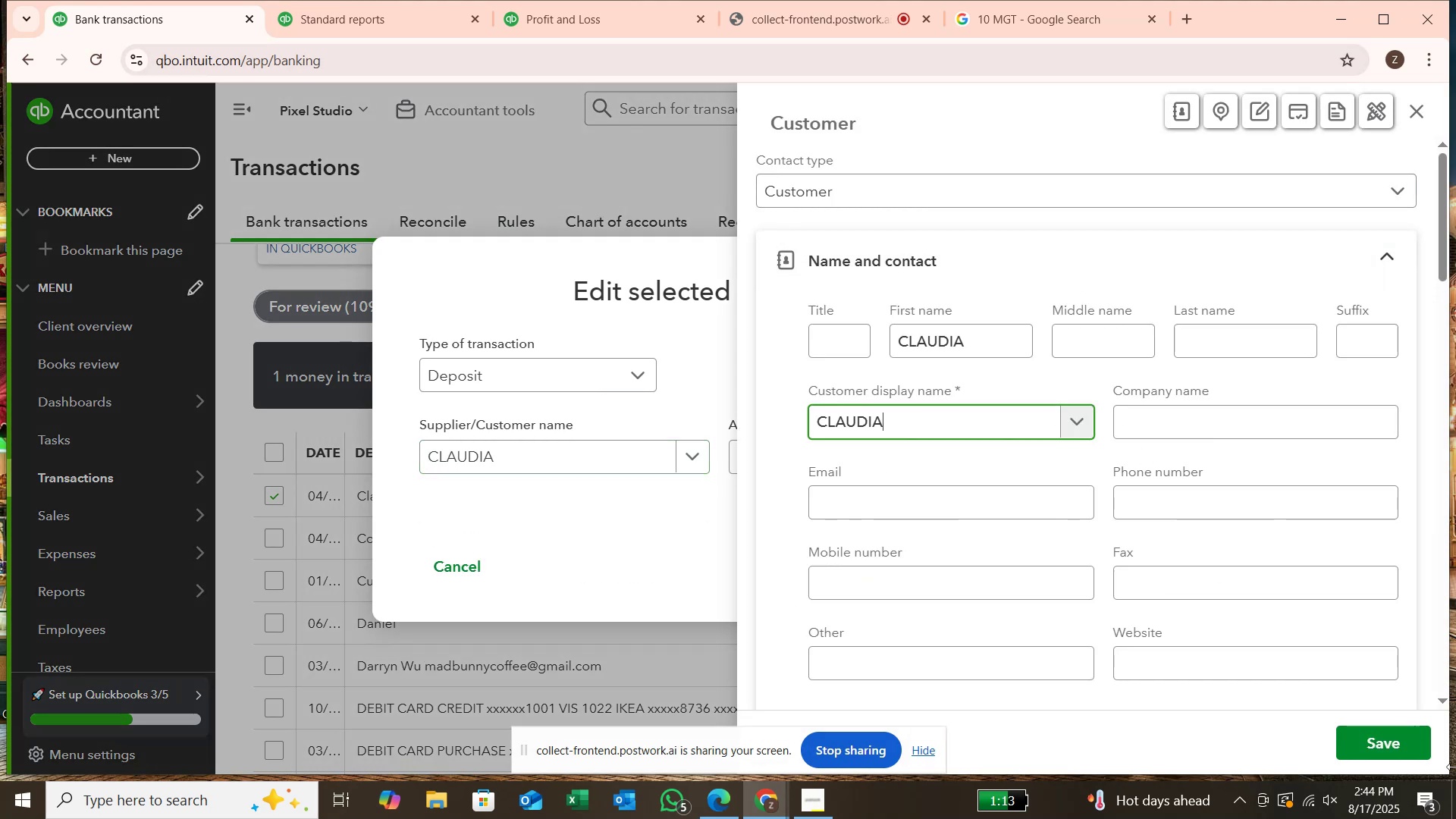 
key(Enter)
 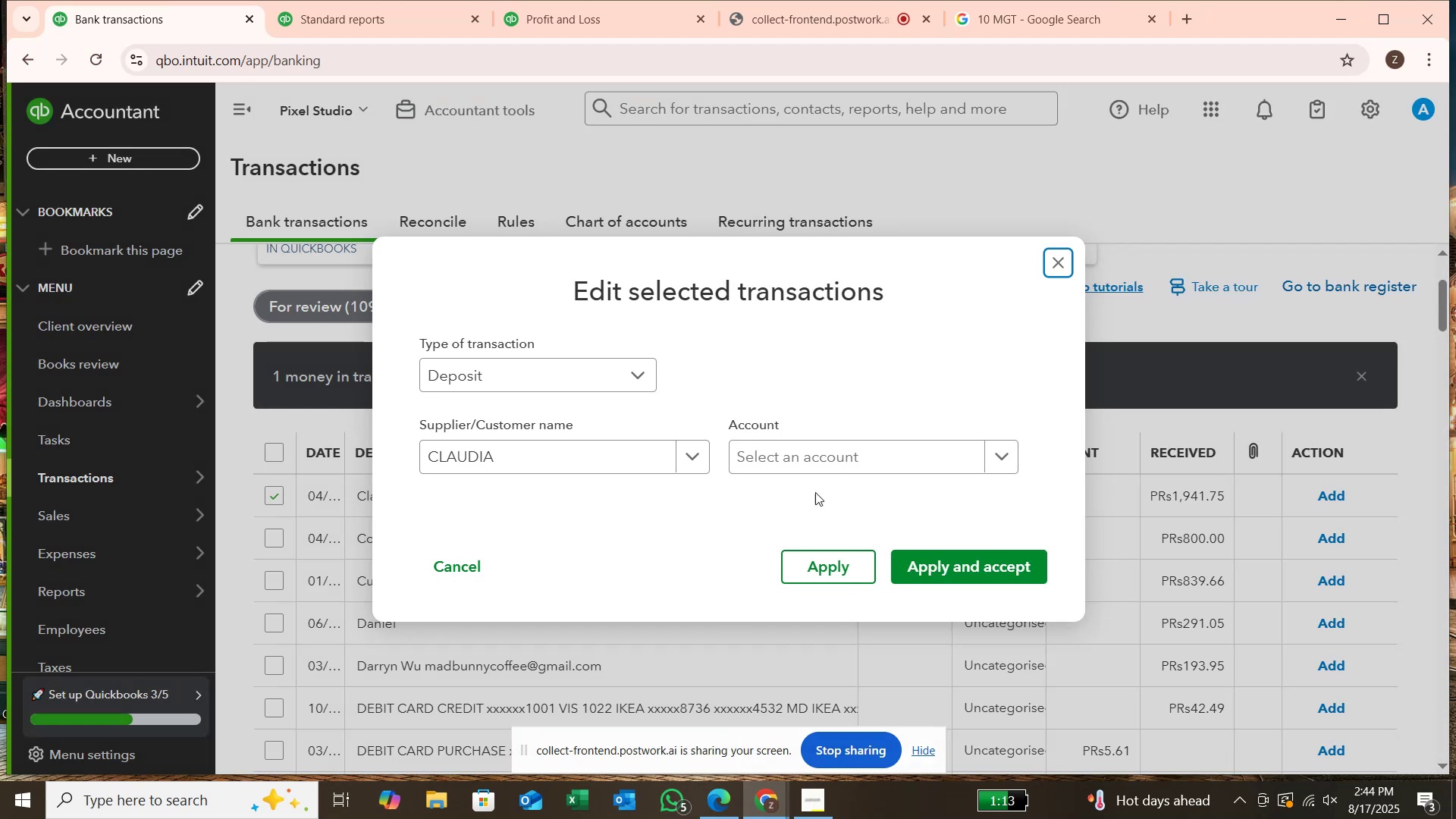 
left_click([847, 454])
 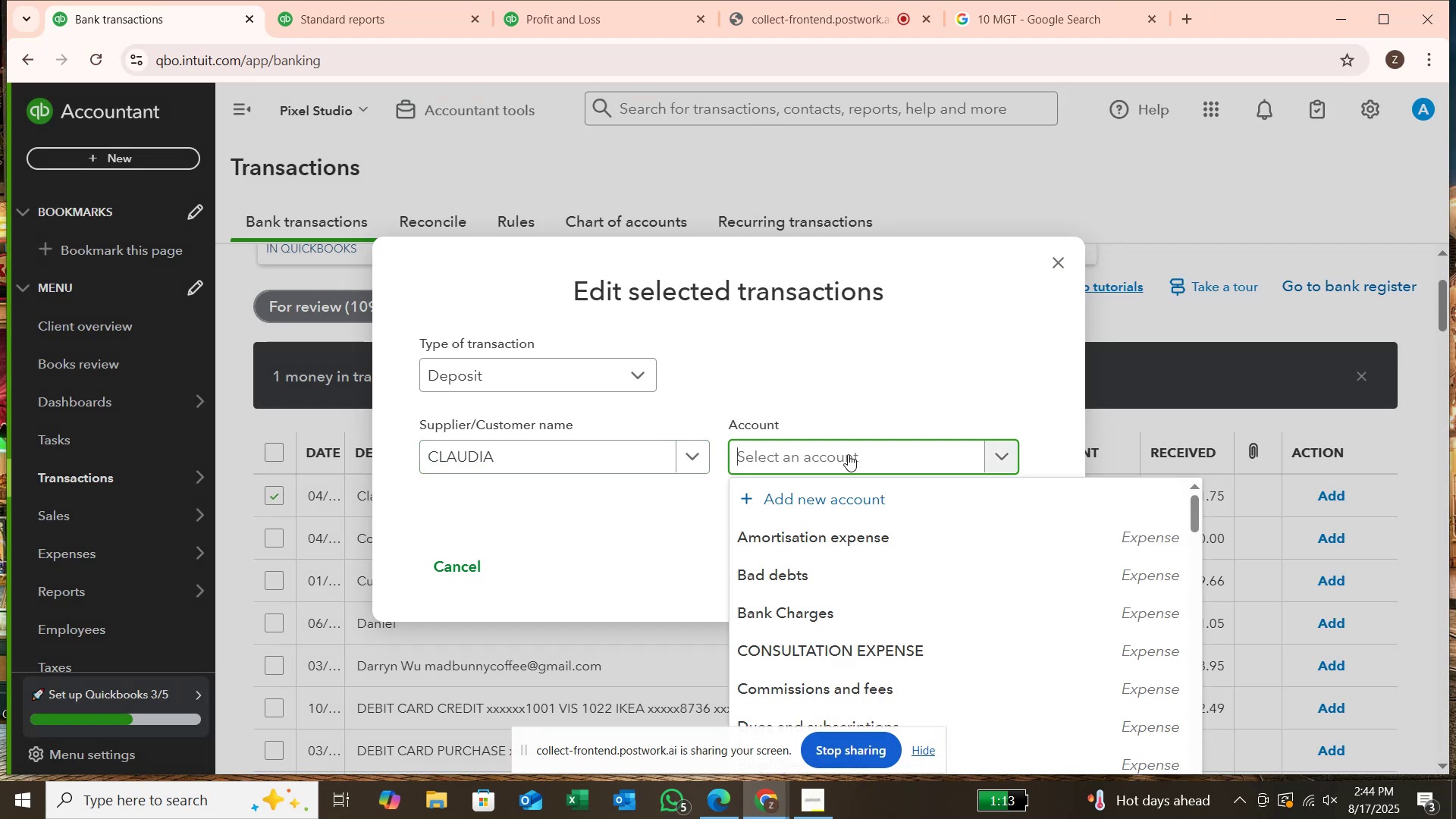 
type(SER)
 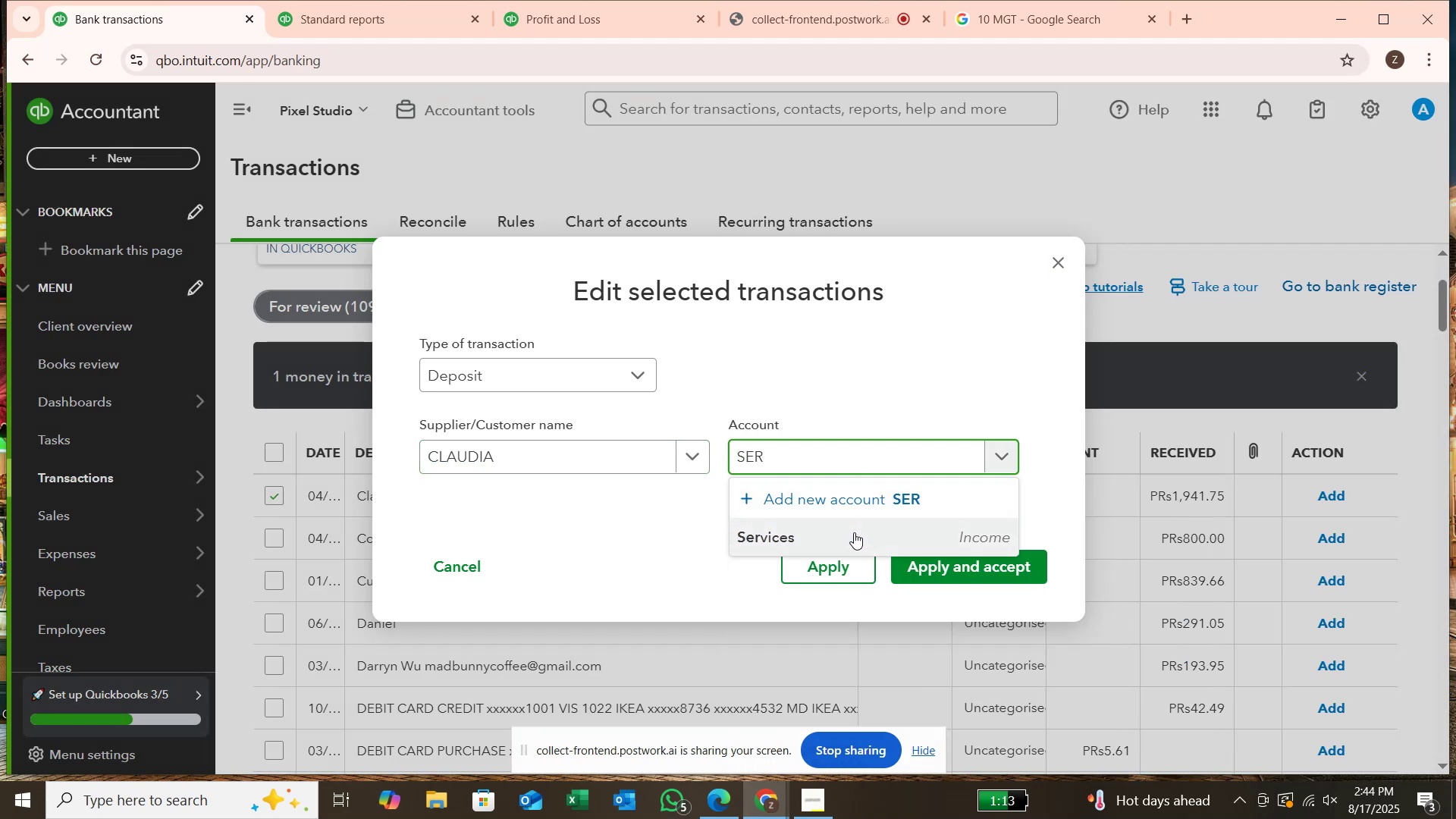 
left_click([855, 534])
 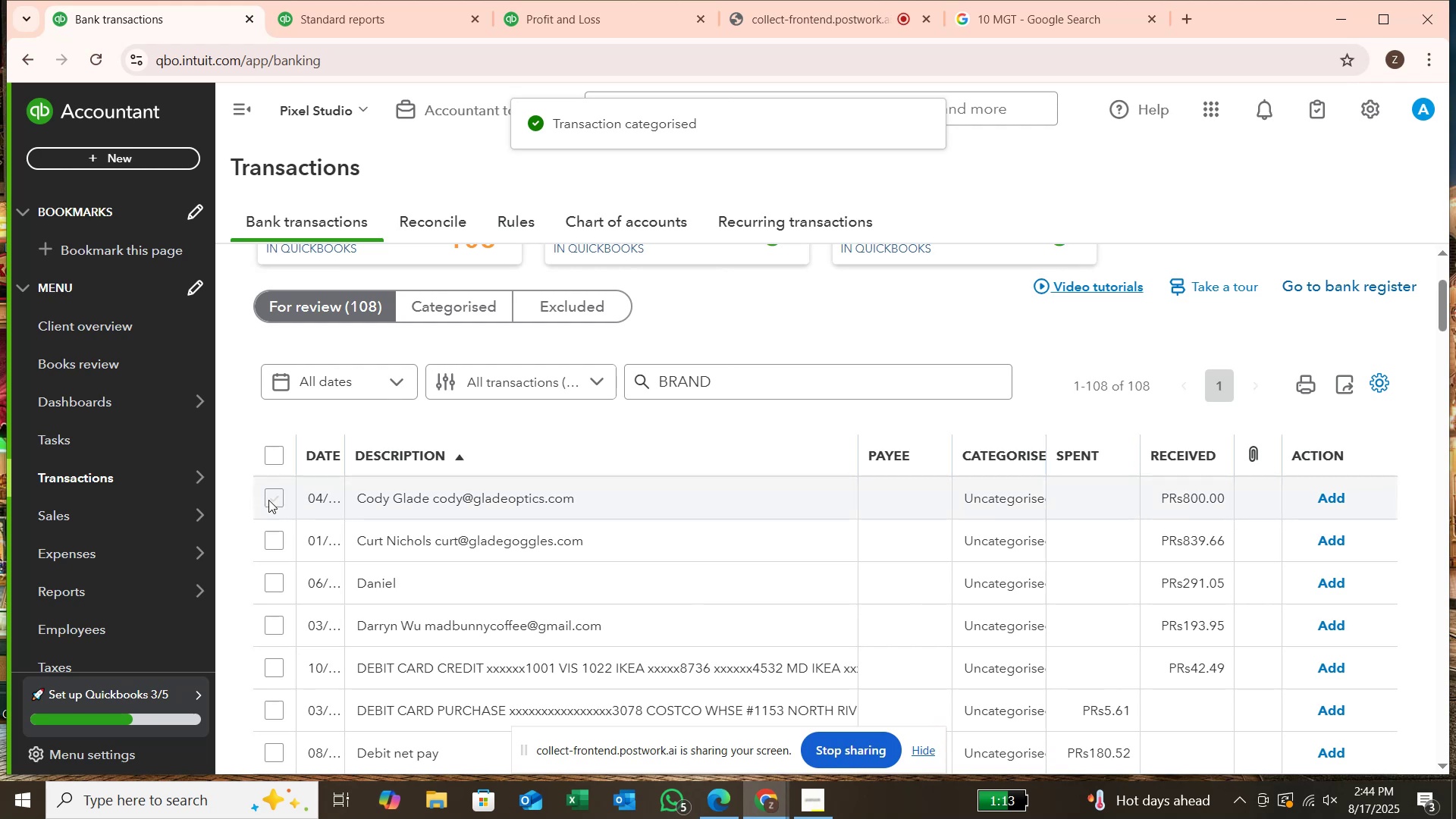 
wait(6.35)
 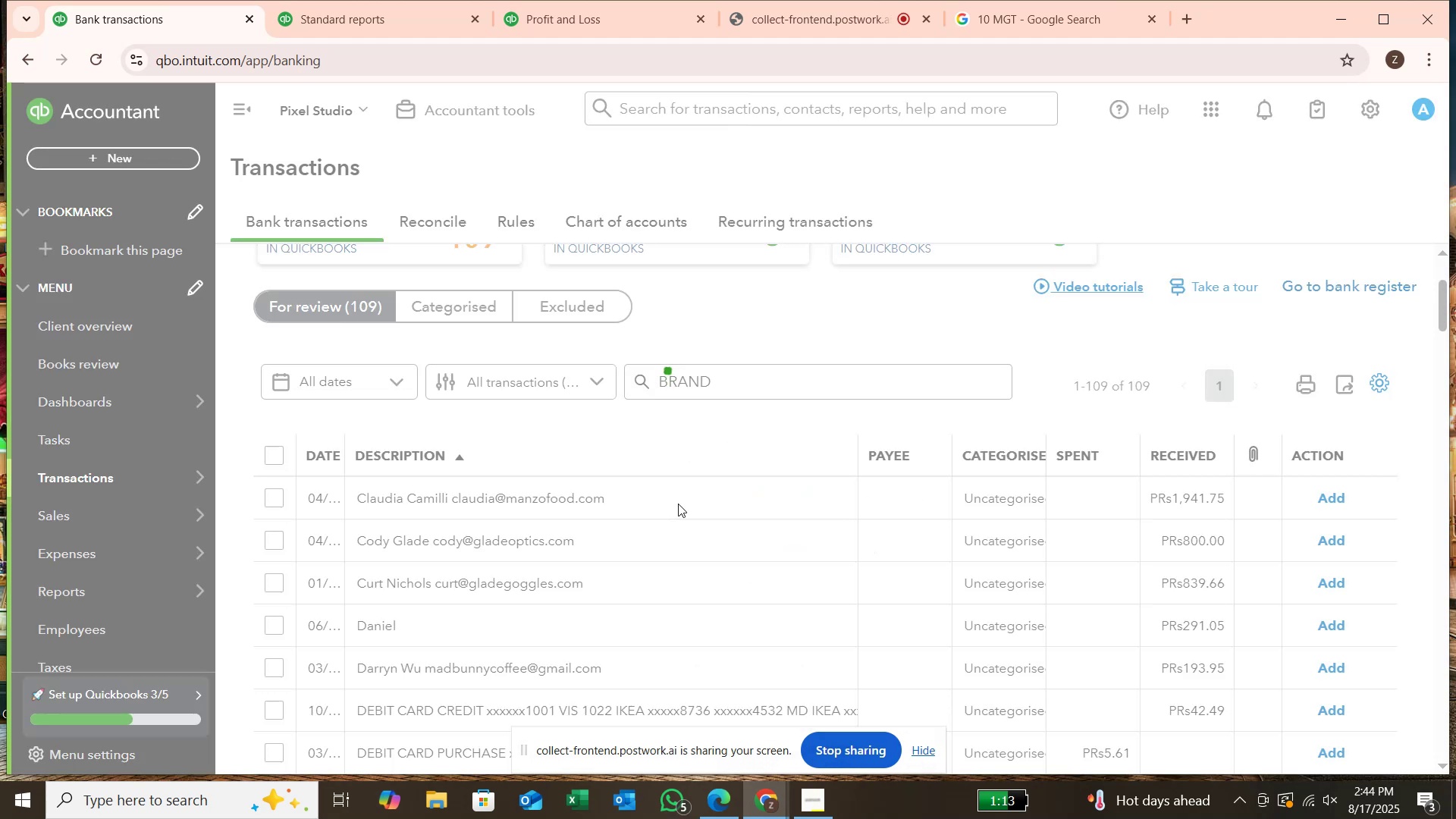 
left_click([280, 493])
 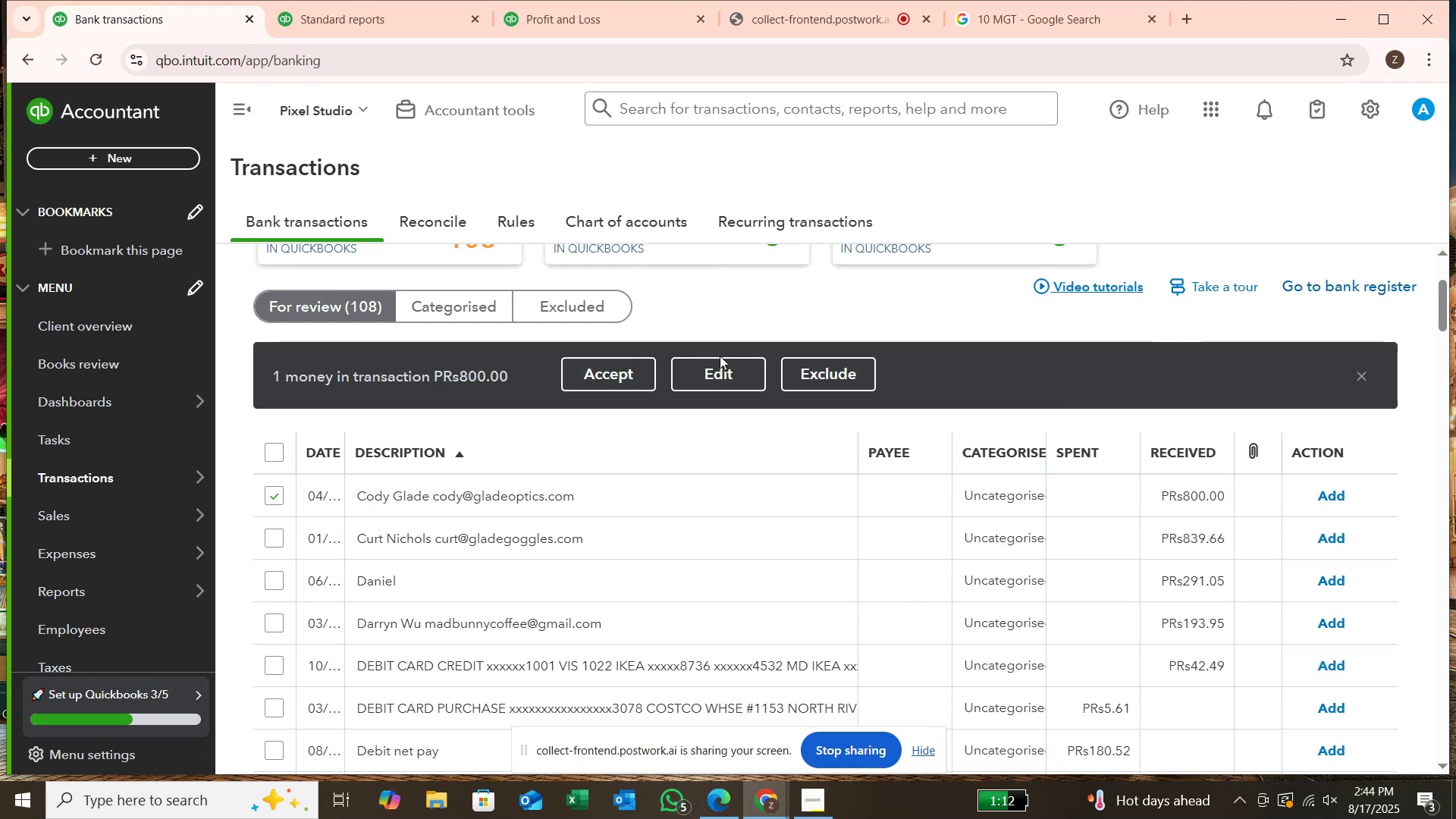 
left_click([730, 373])
 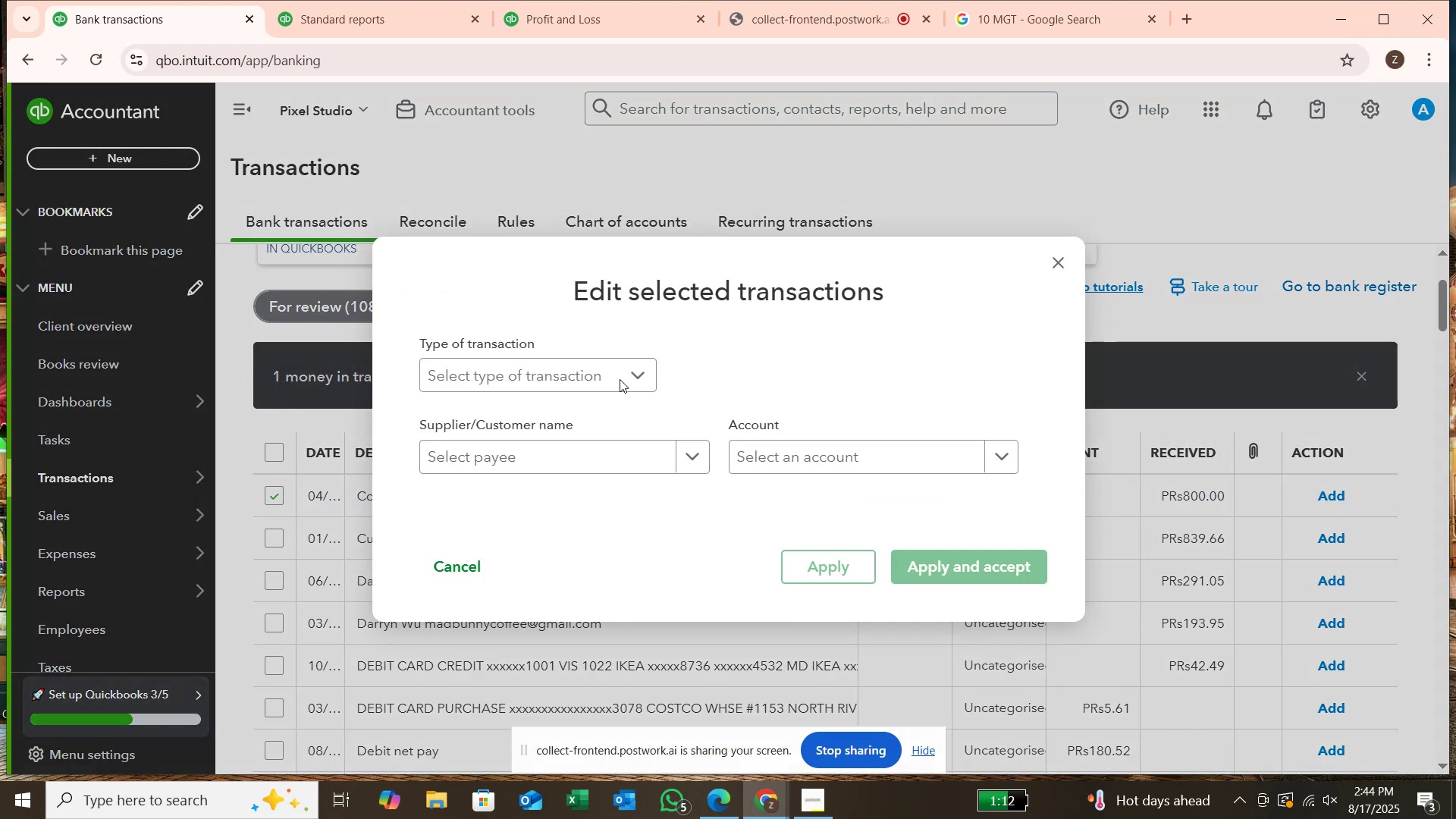 
left_click([606, 374])
 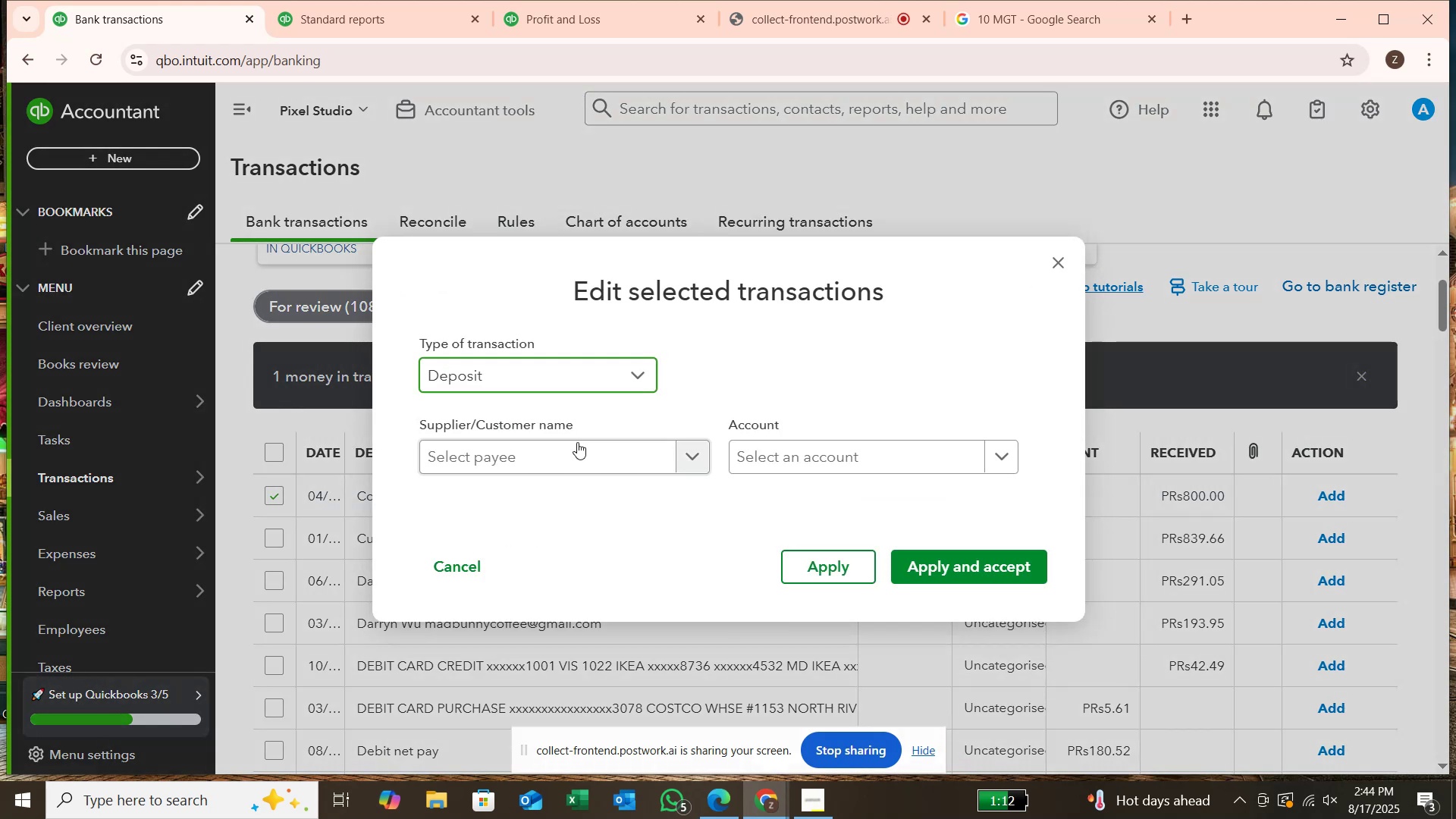 
left_click([575, 444])
 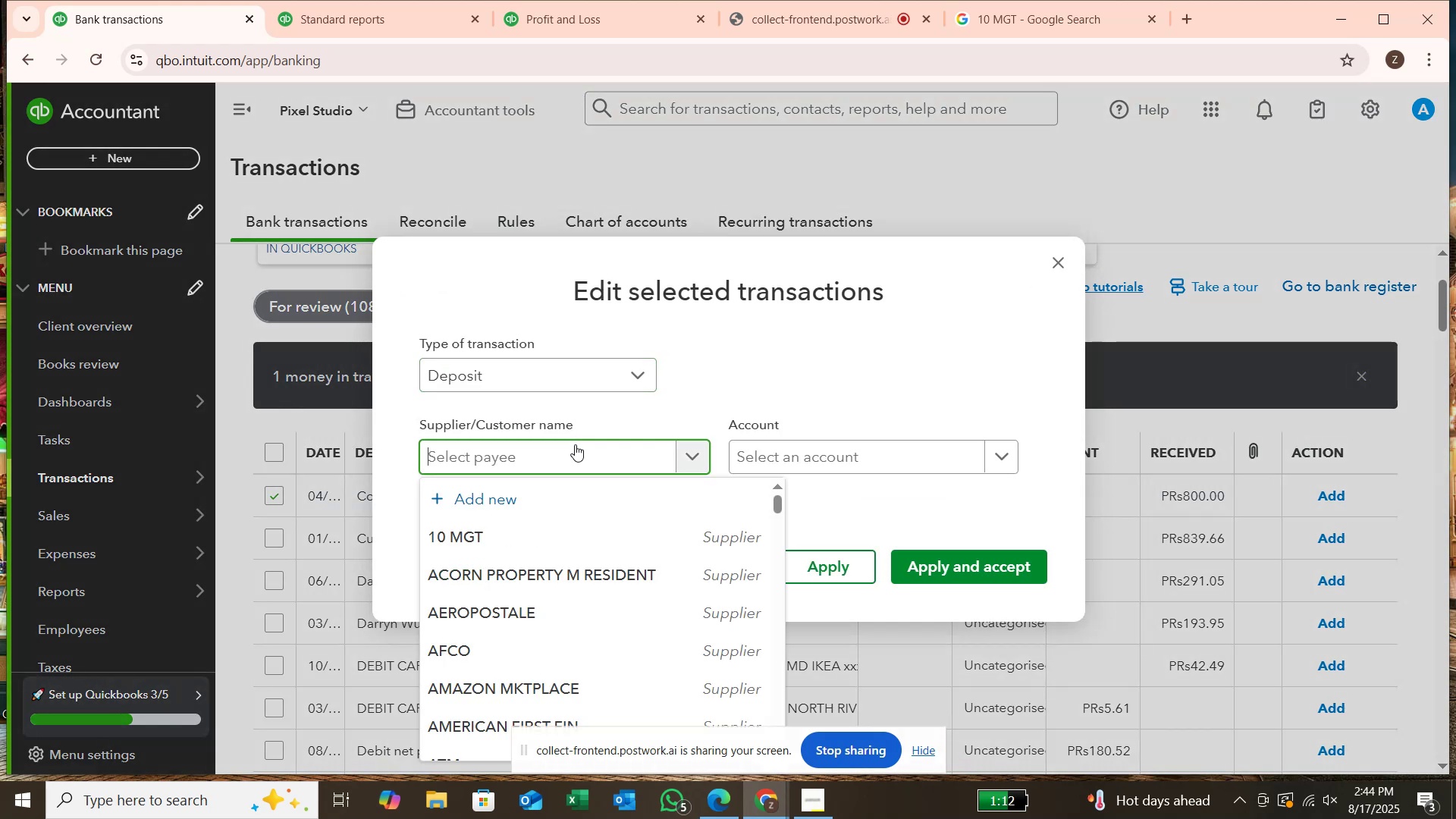 
type(COG)
key(Backspace)
type(DY GLADE)
 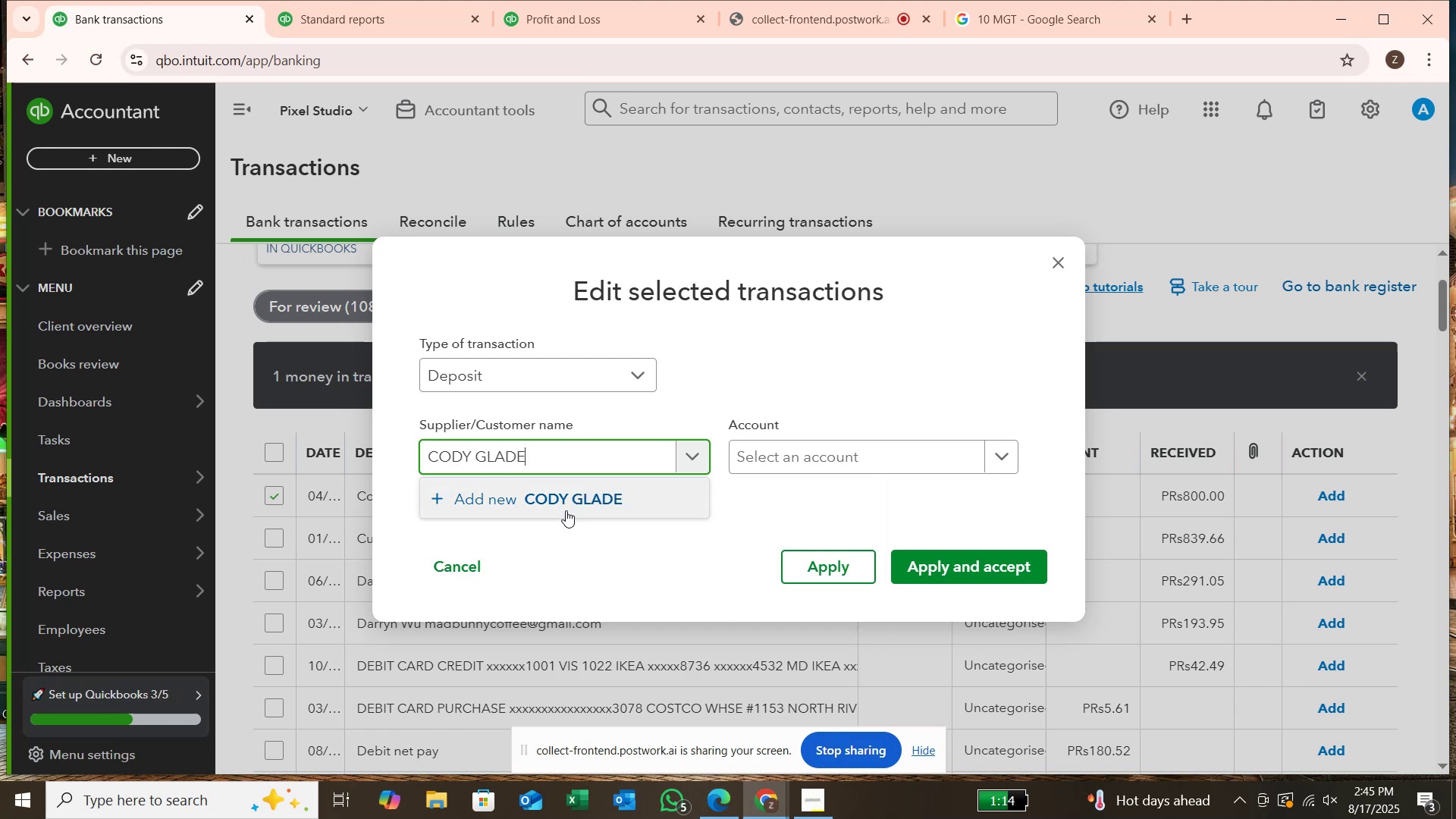 
key(Enter)
 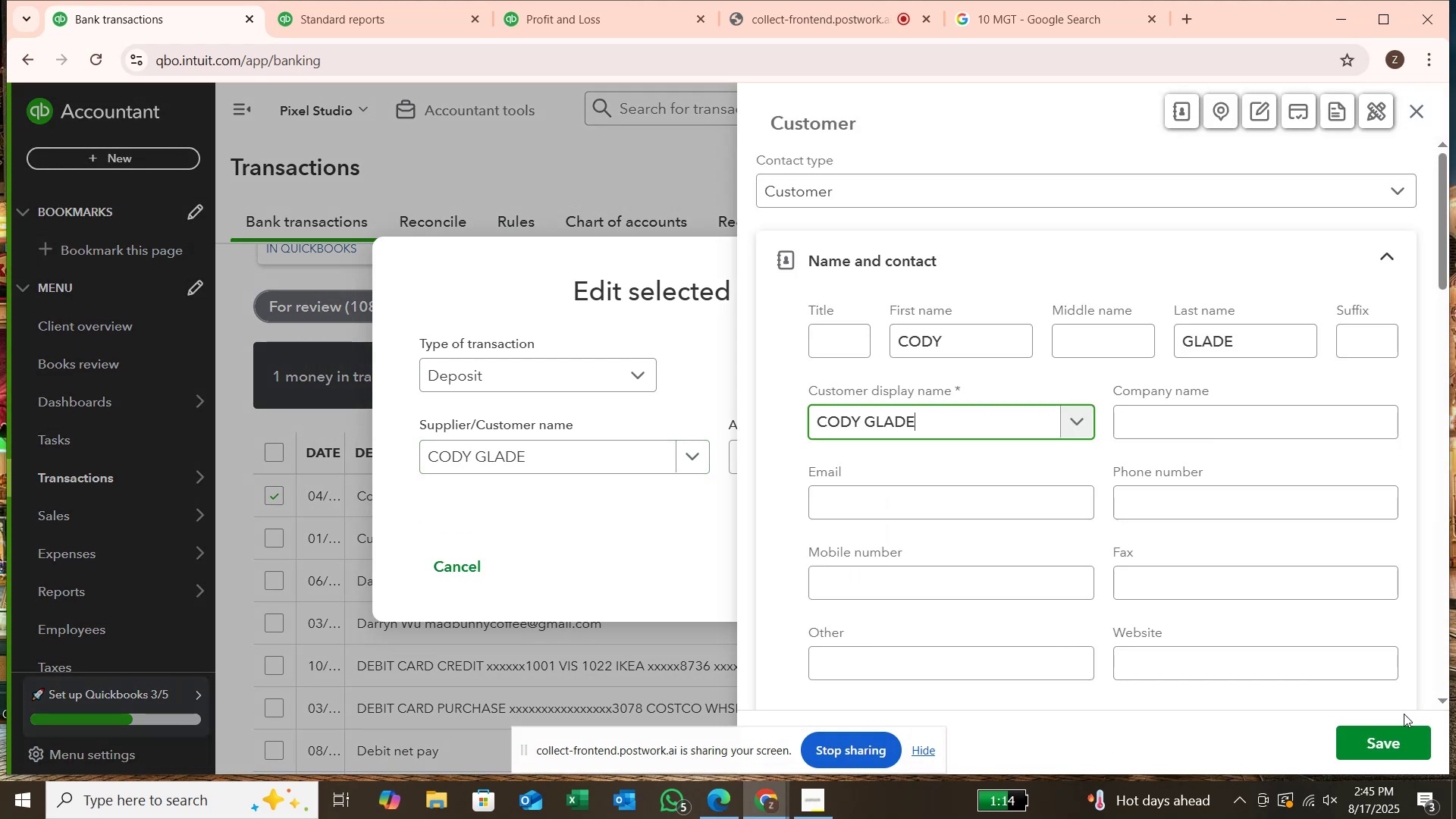 
key(Enter)
 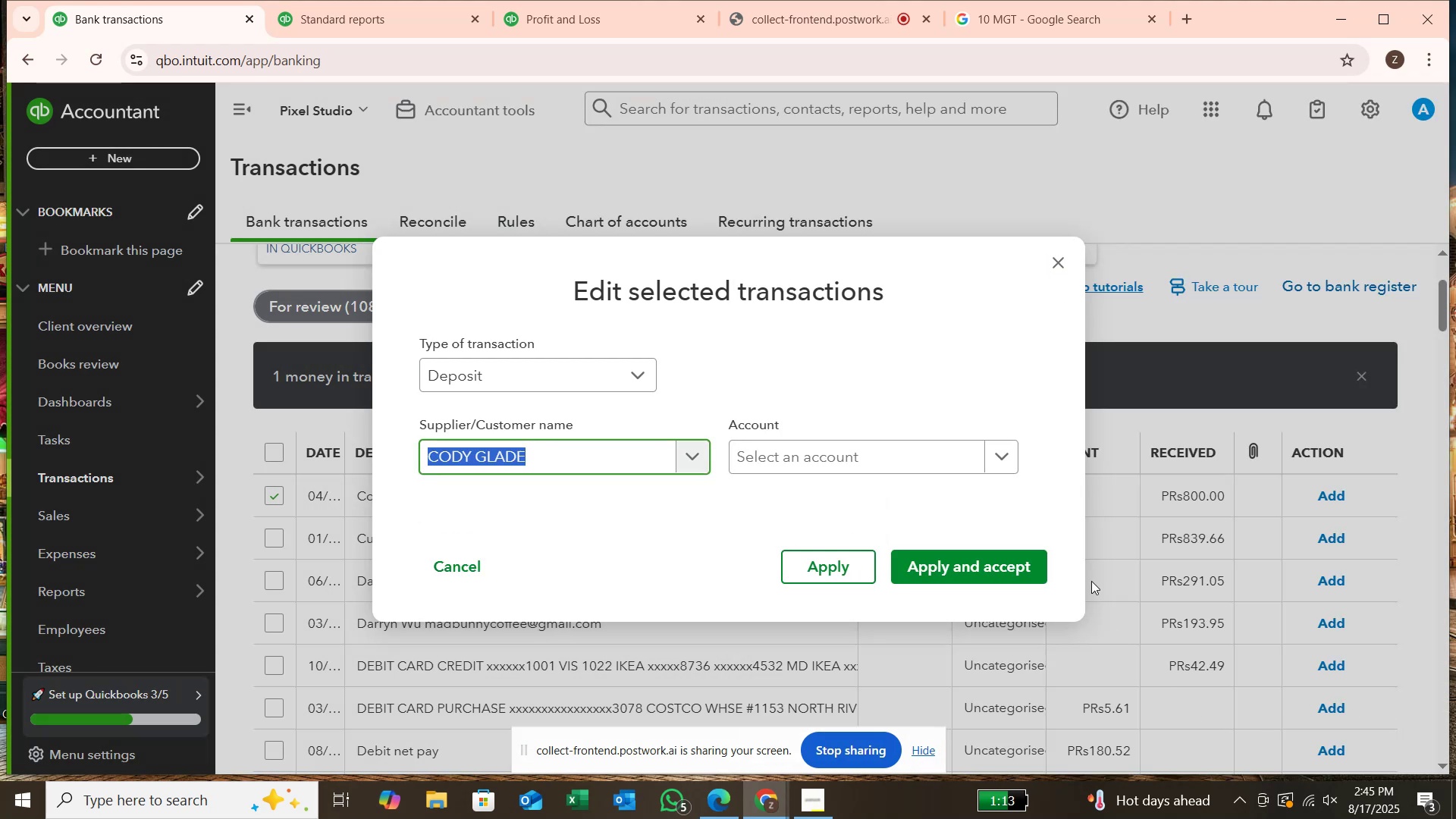 
left_click([919, 450])
 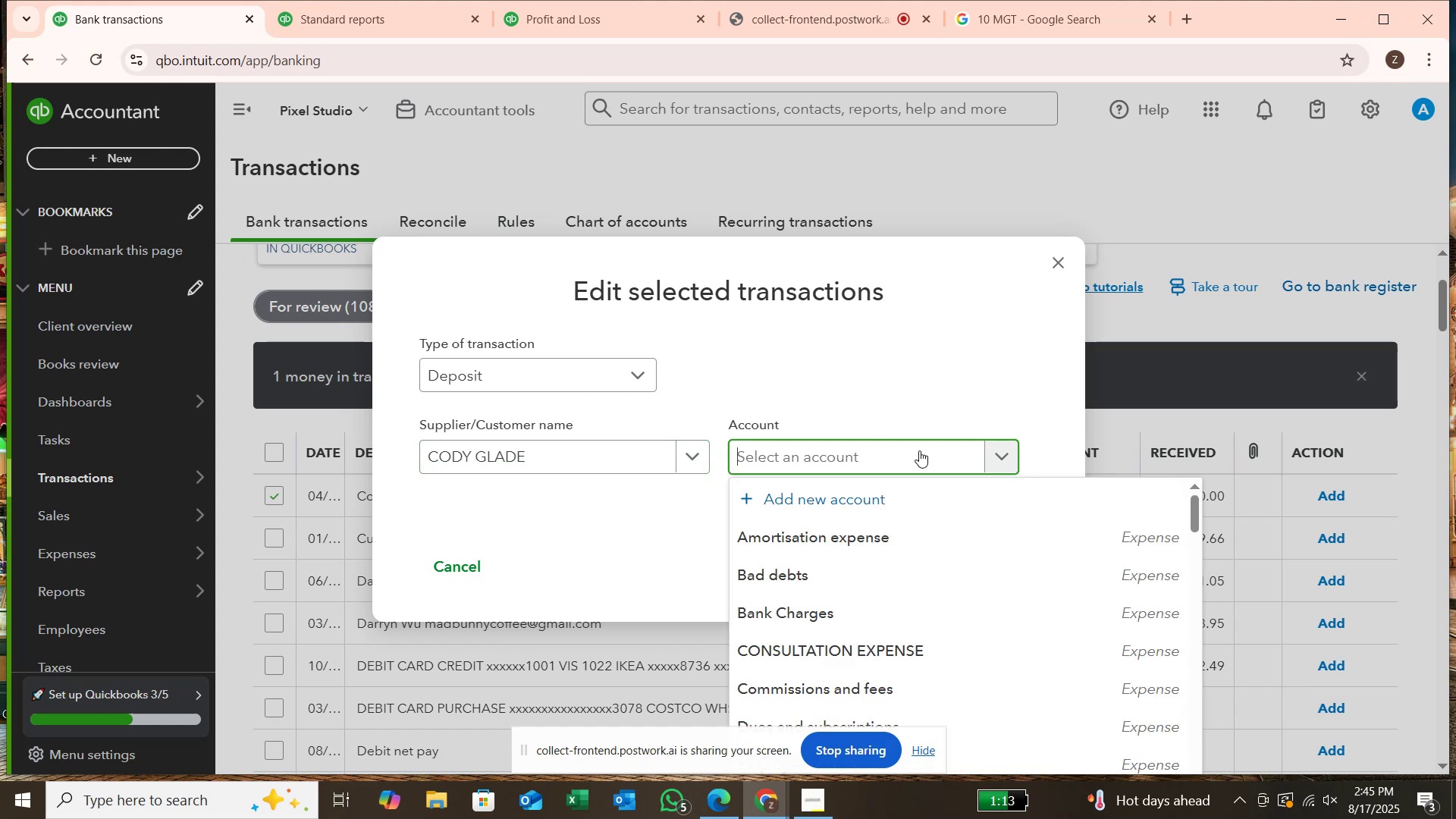 
type(SER)
 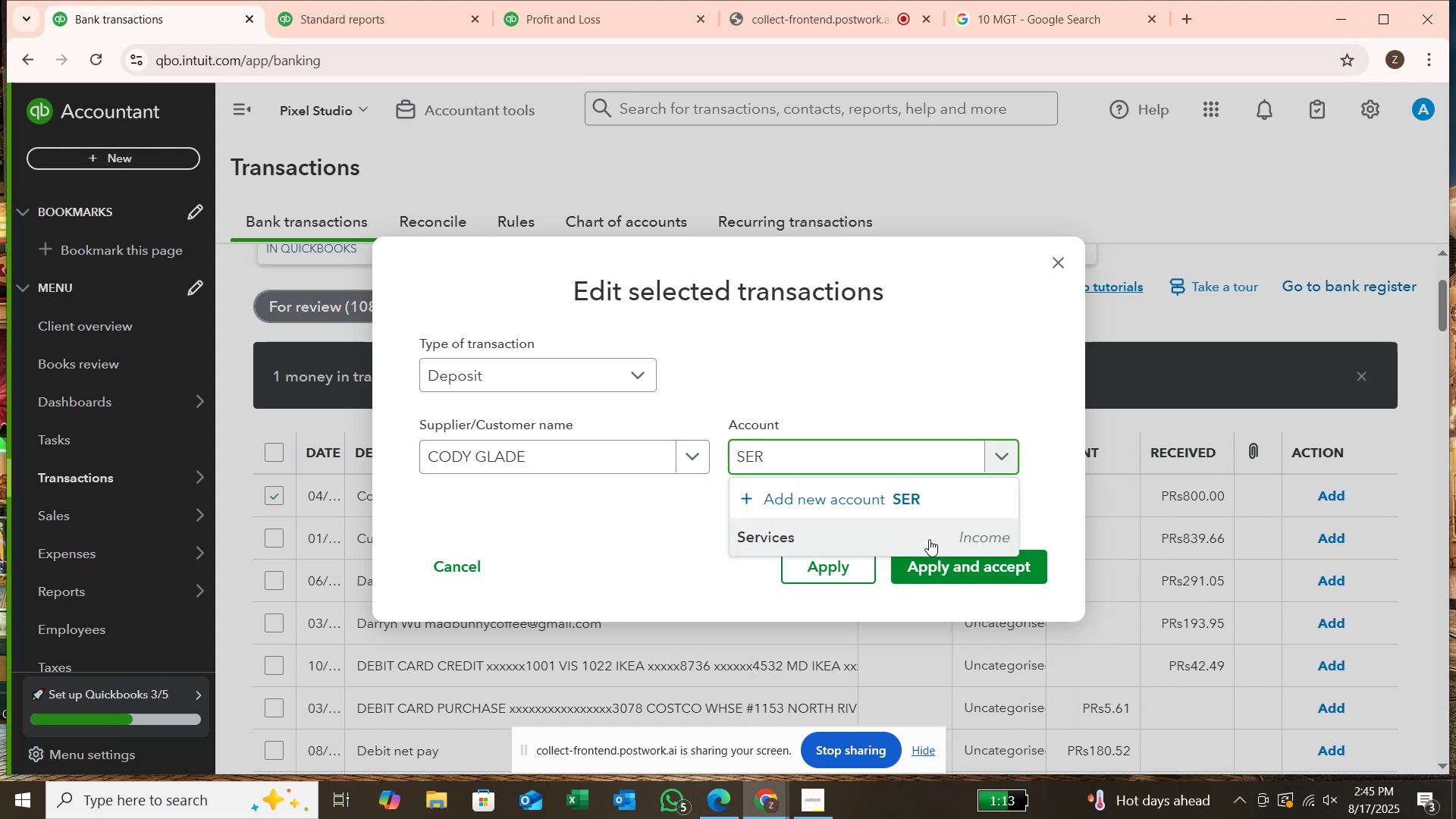 
left_click([927, 541])
 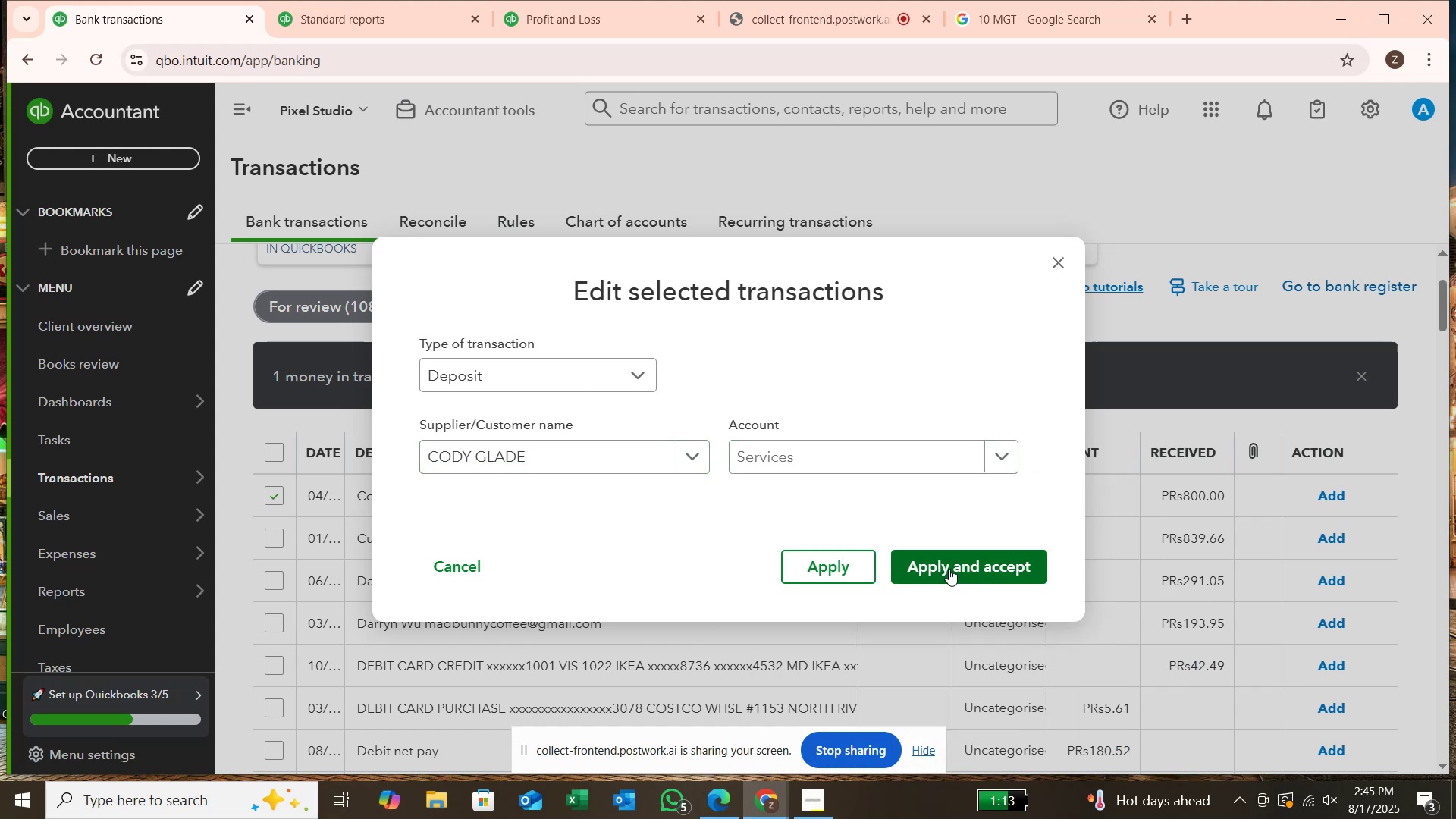 
left_click([949, 569])
 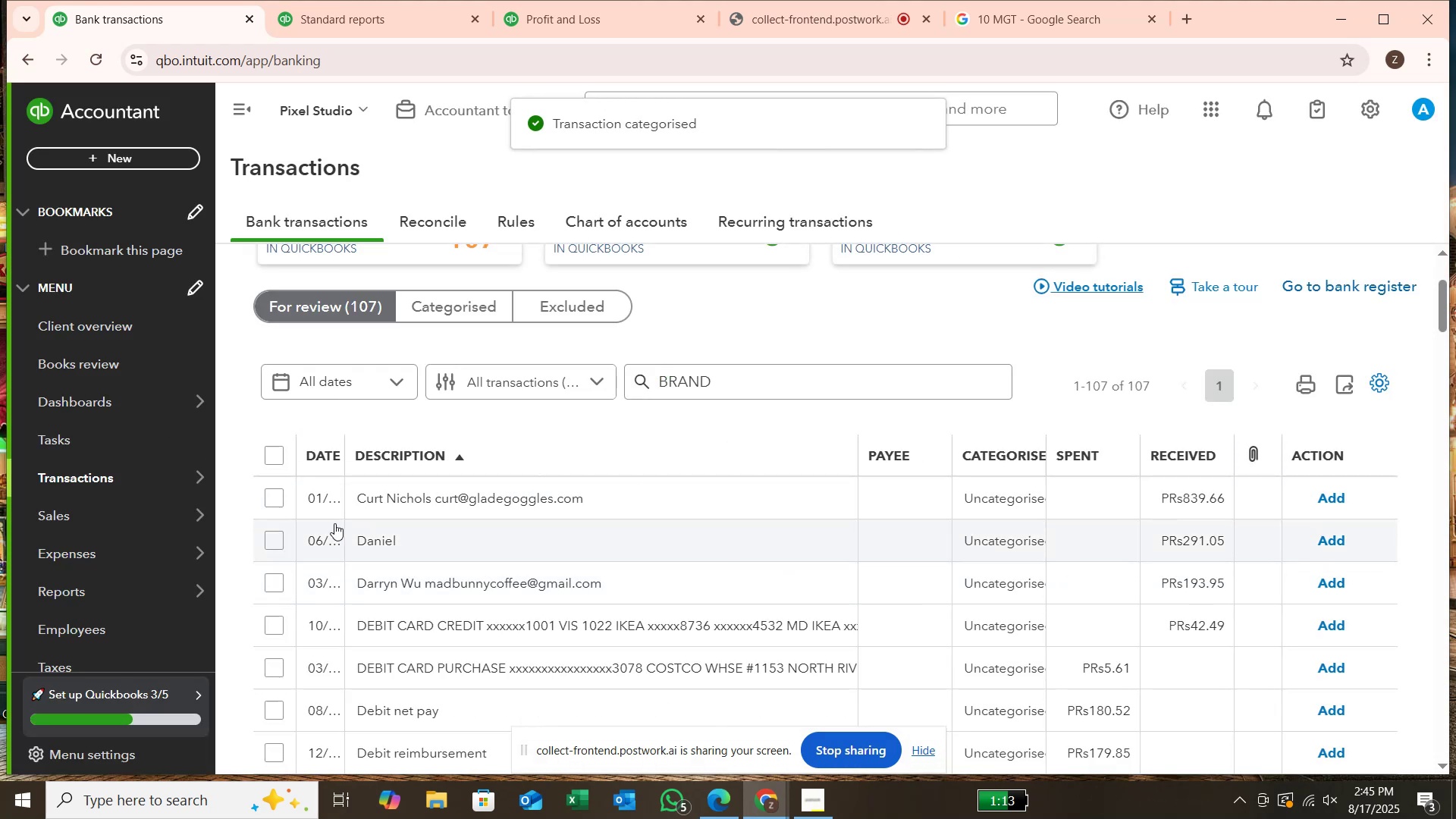 
wait(6.85)
 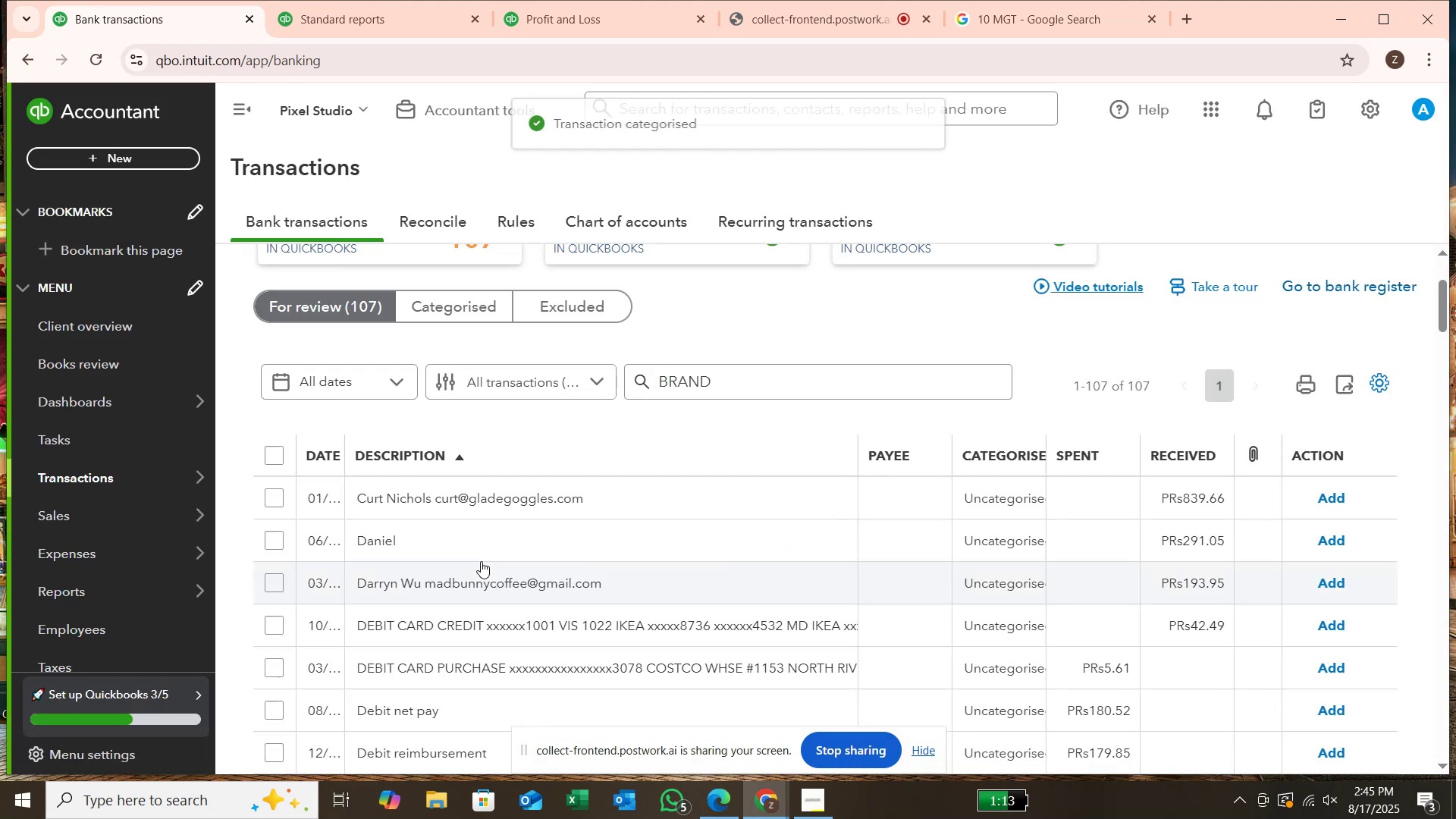 
left_click([278, 500])
 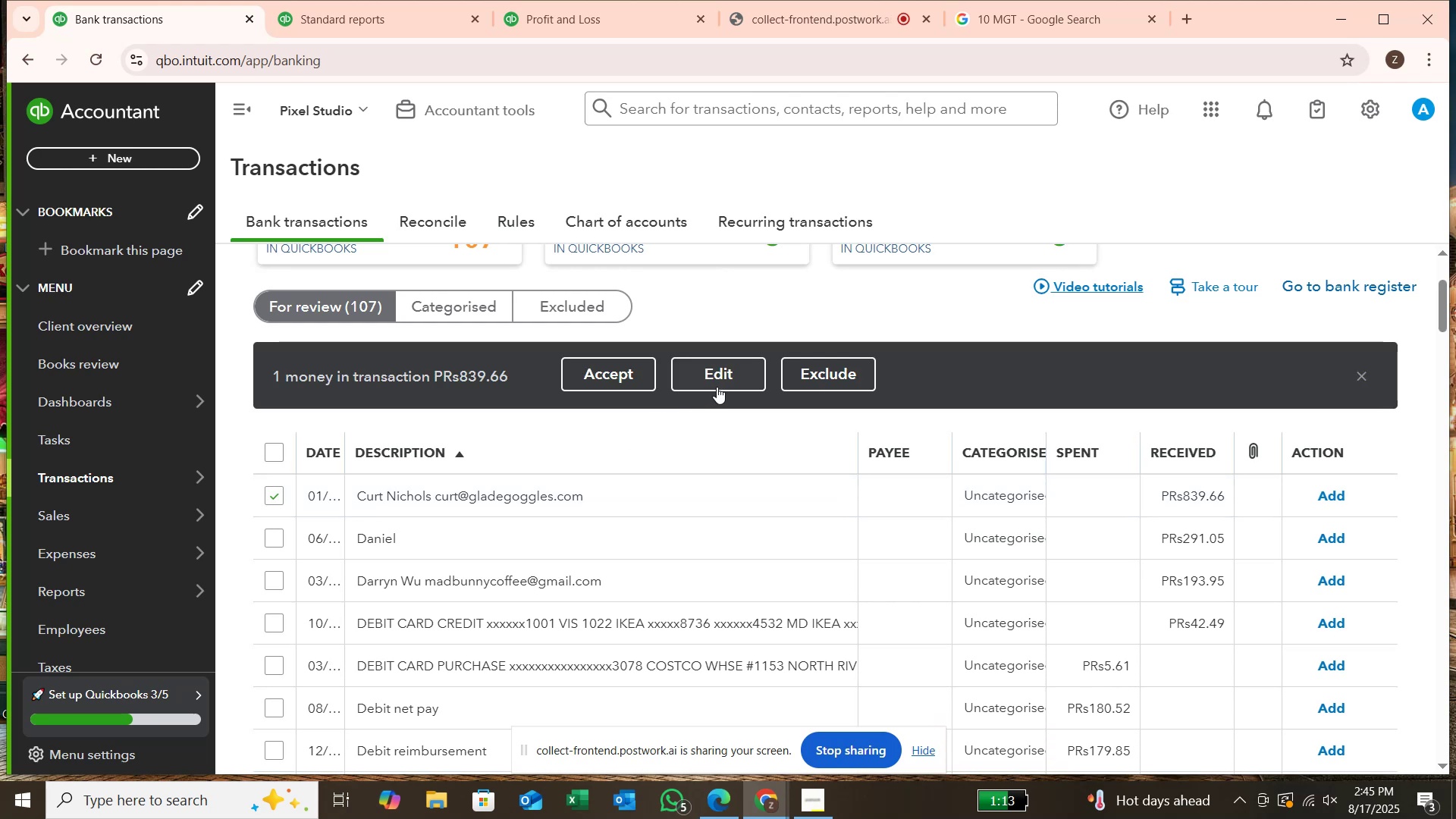 
left_click([720, 384])
 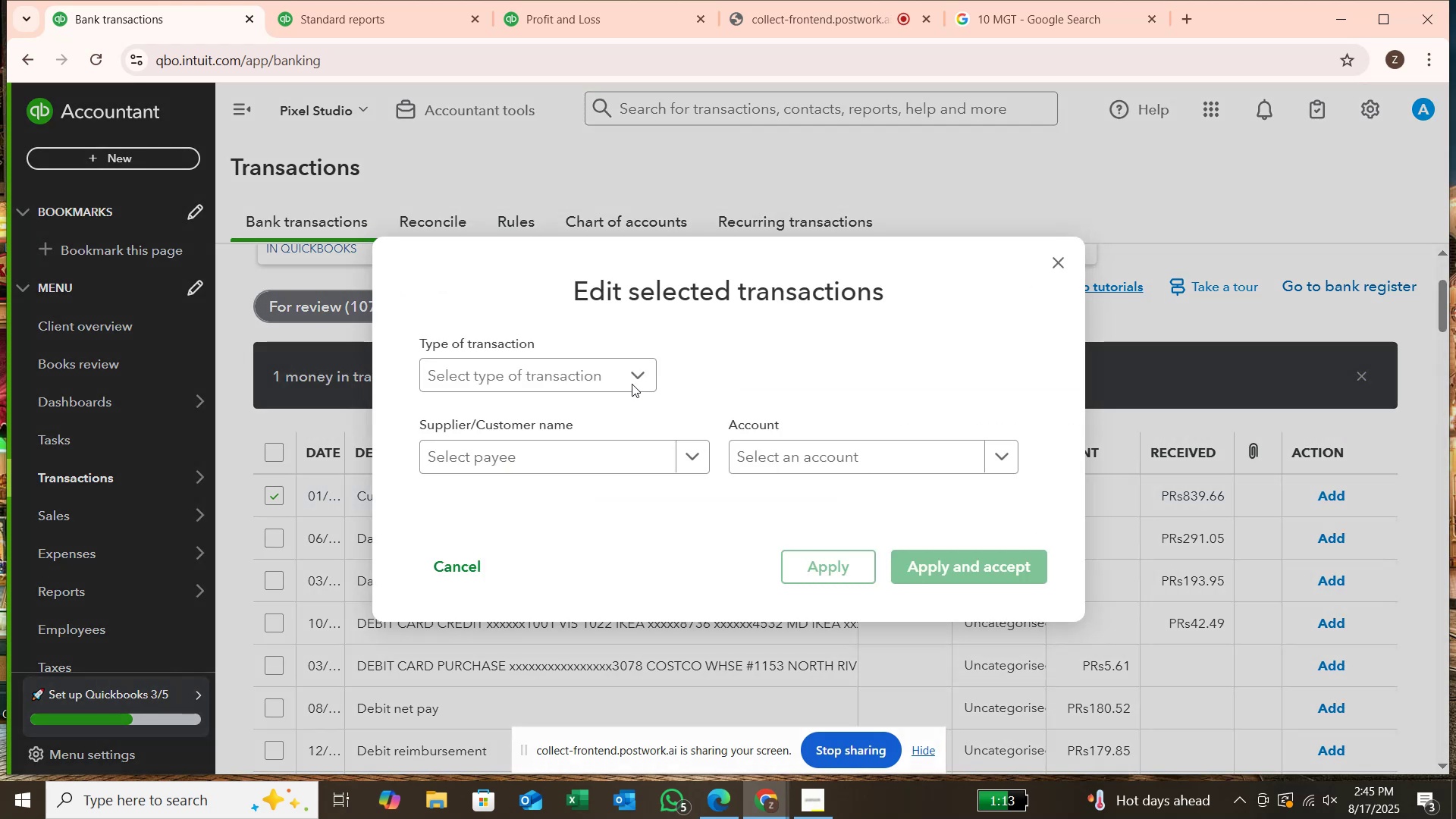 
left_click([632, 384])
 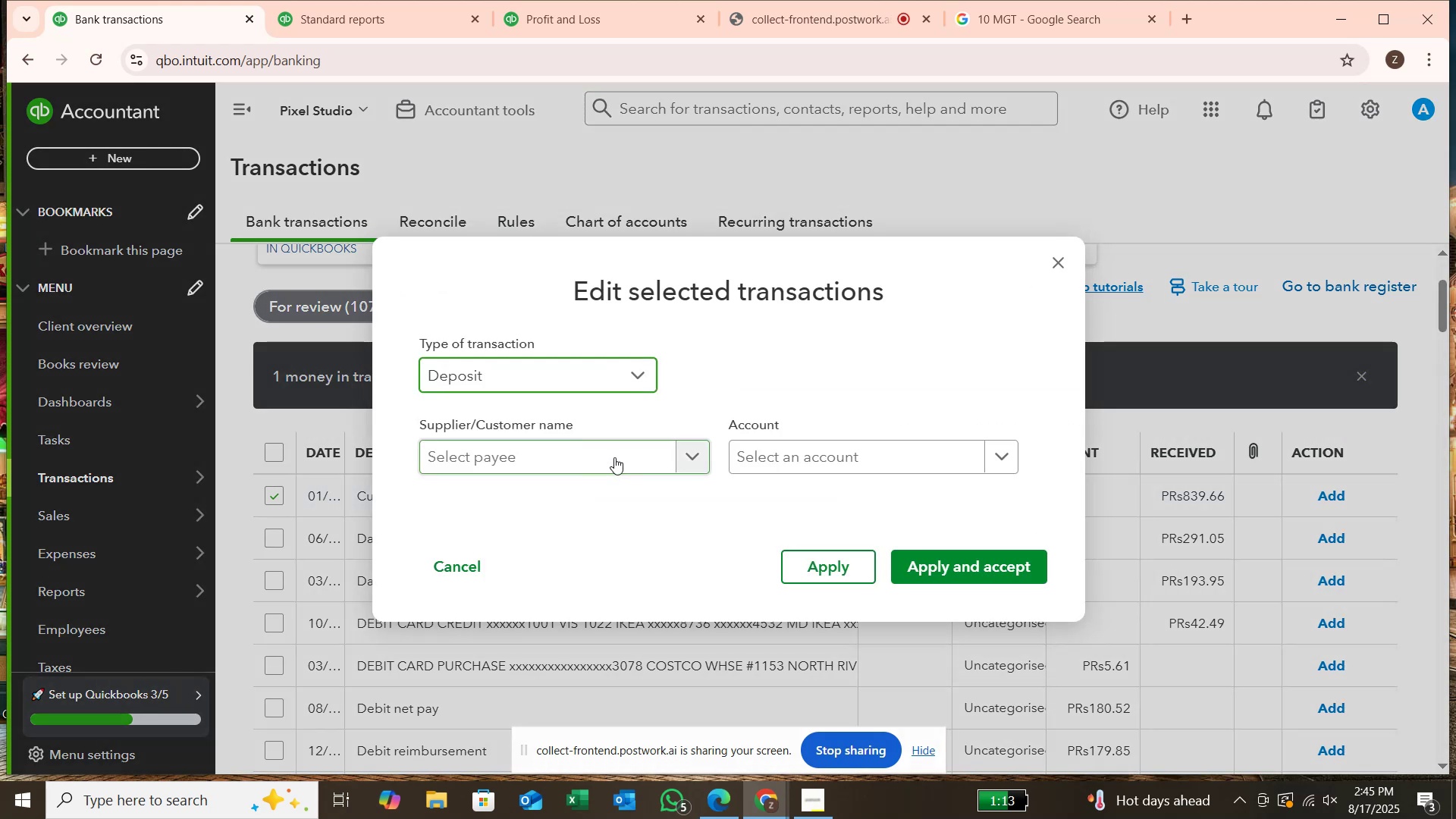 
left_click([614, 460])
 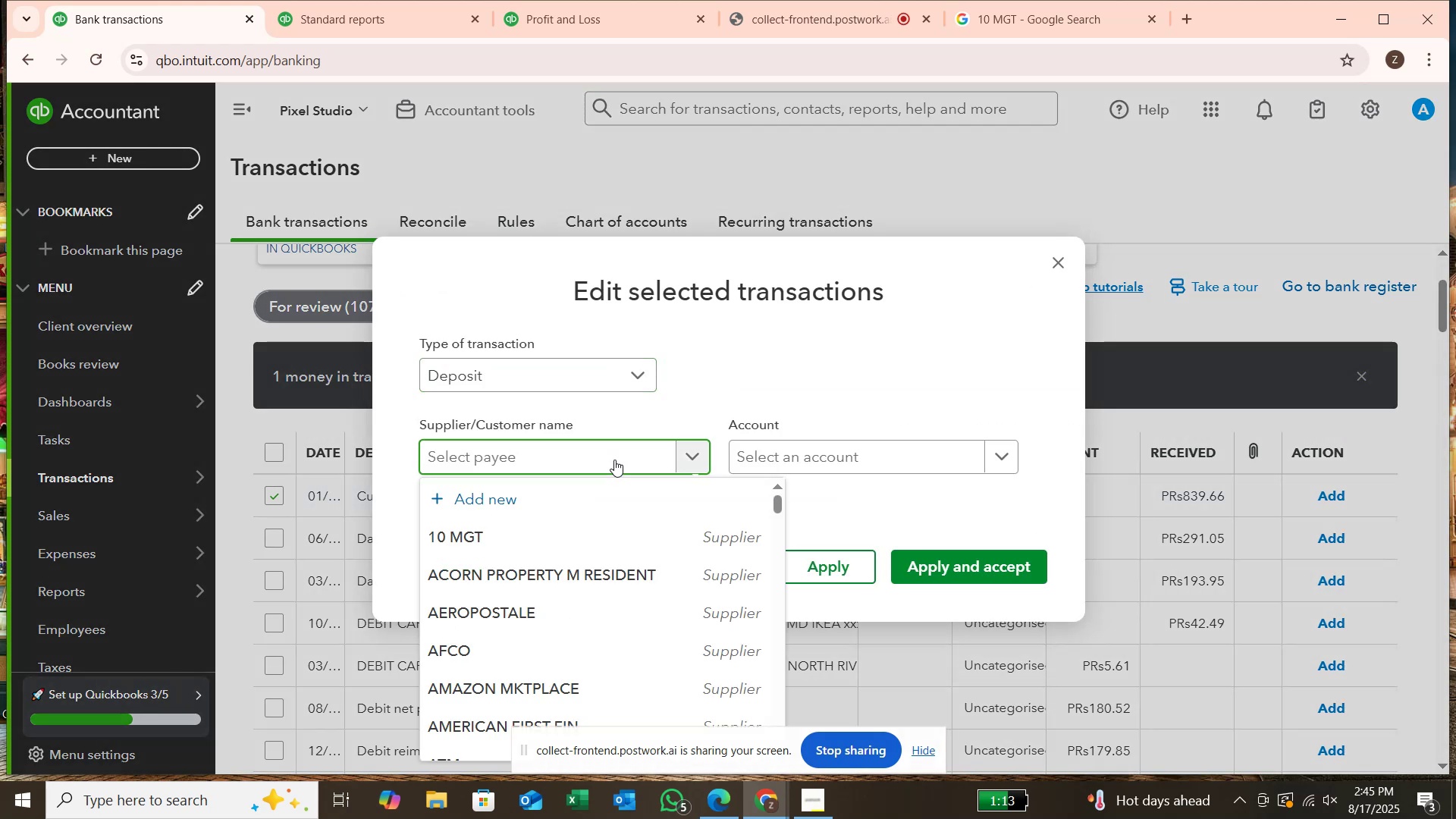 
type(CURT NICHOLS)
 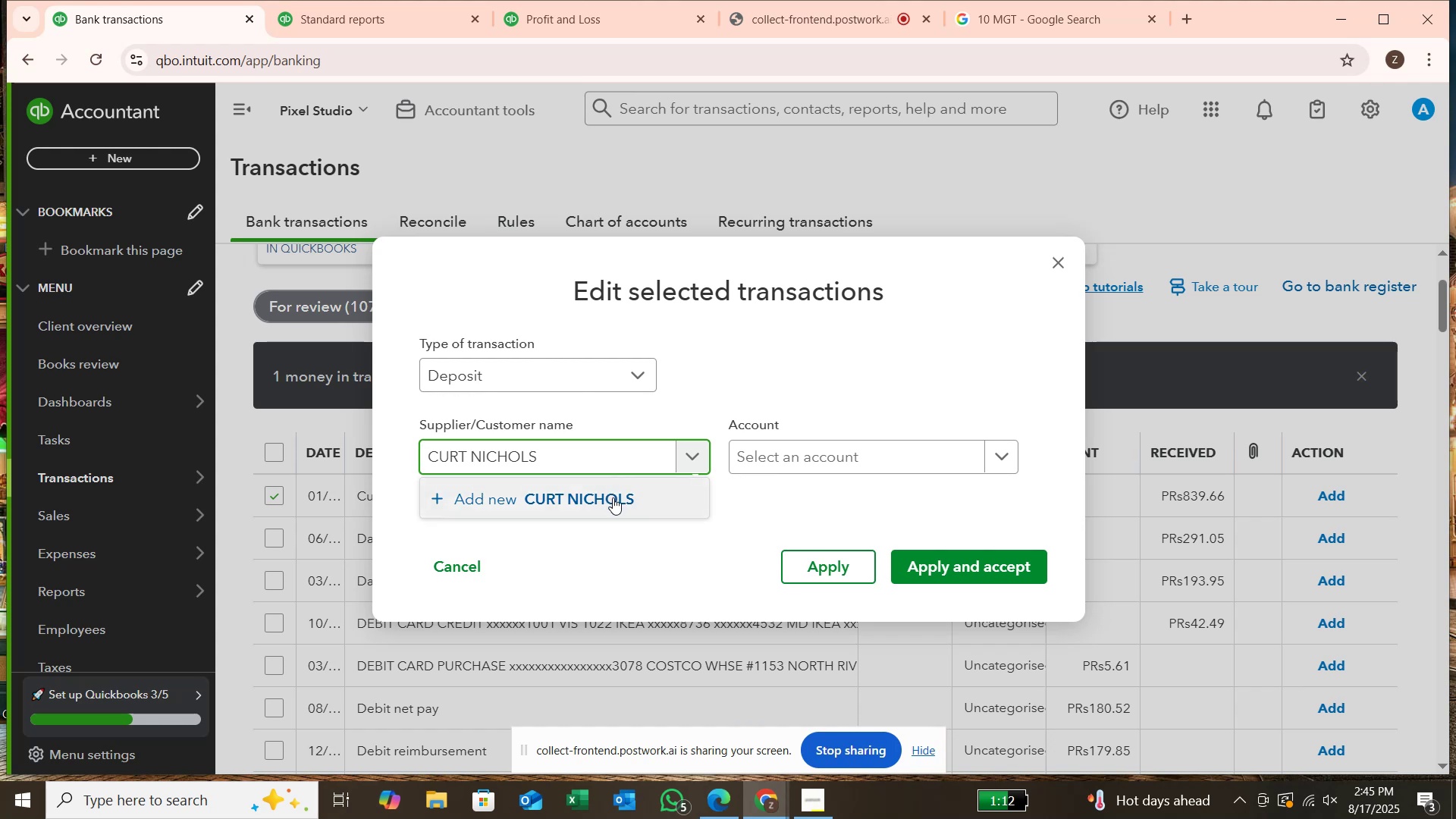 
left_click([613, 498])
 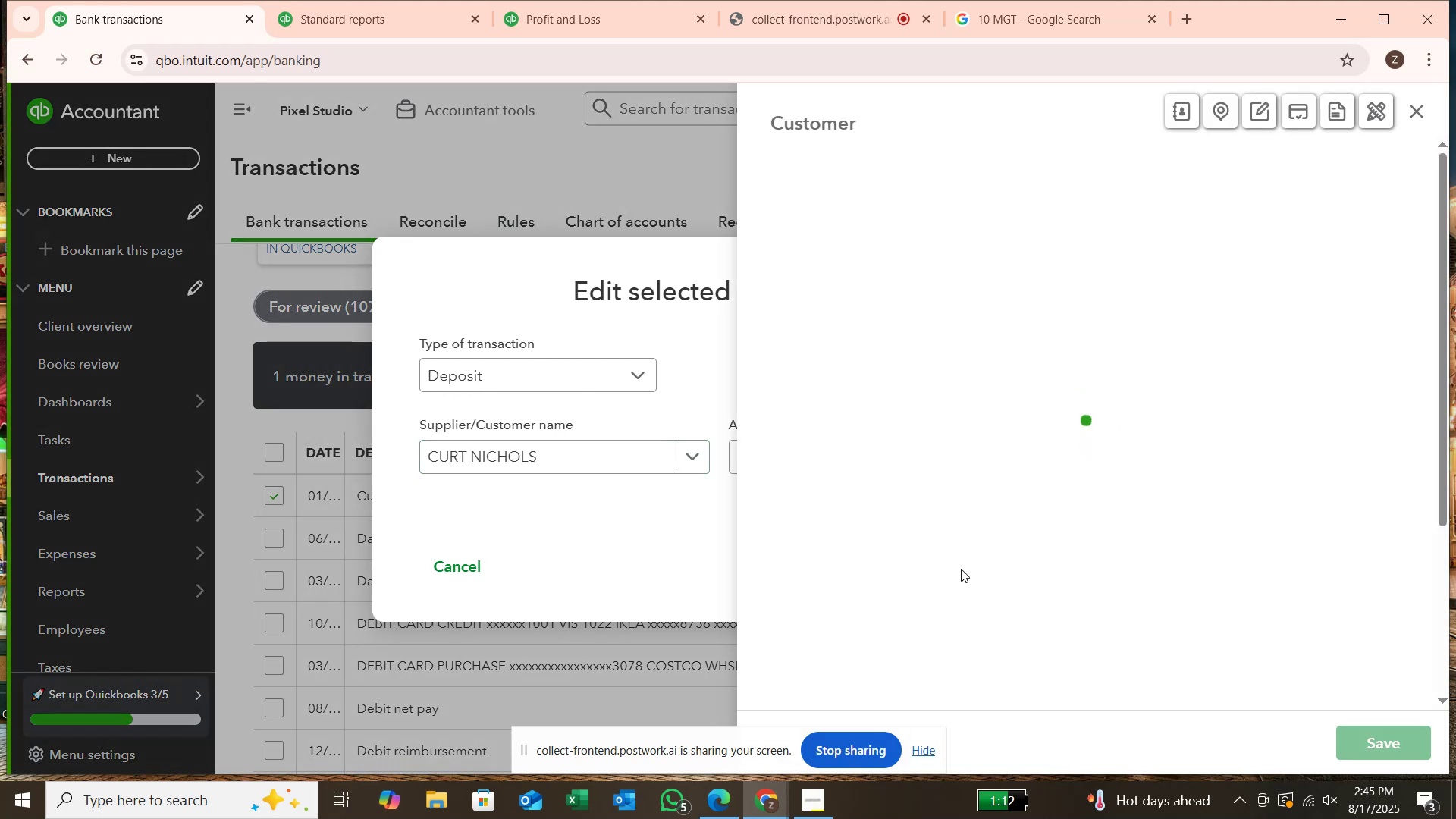 
key(Enter)
 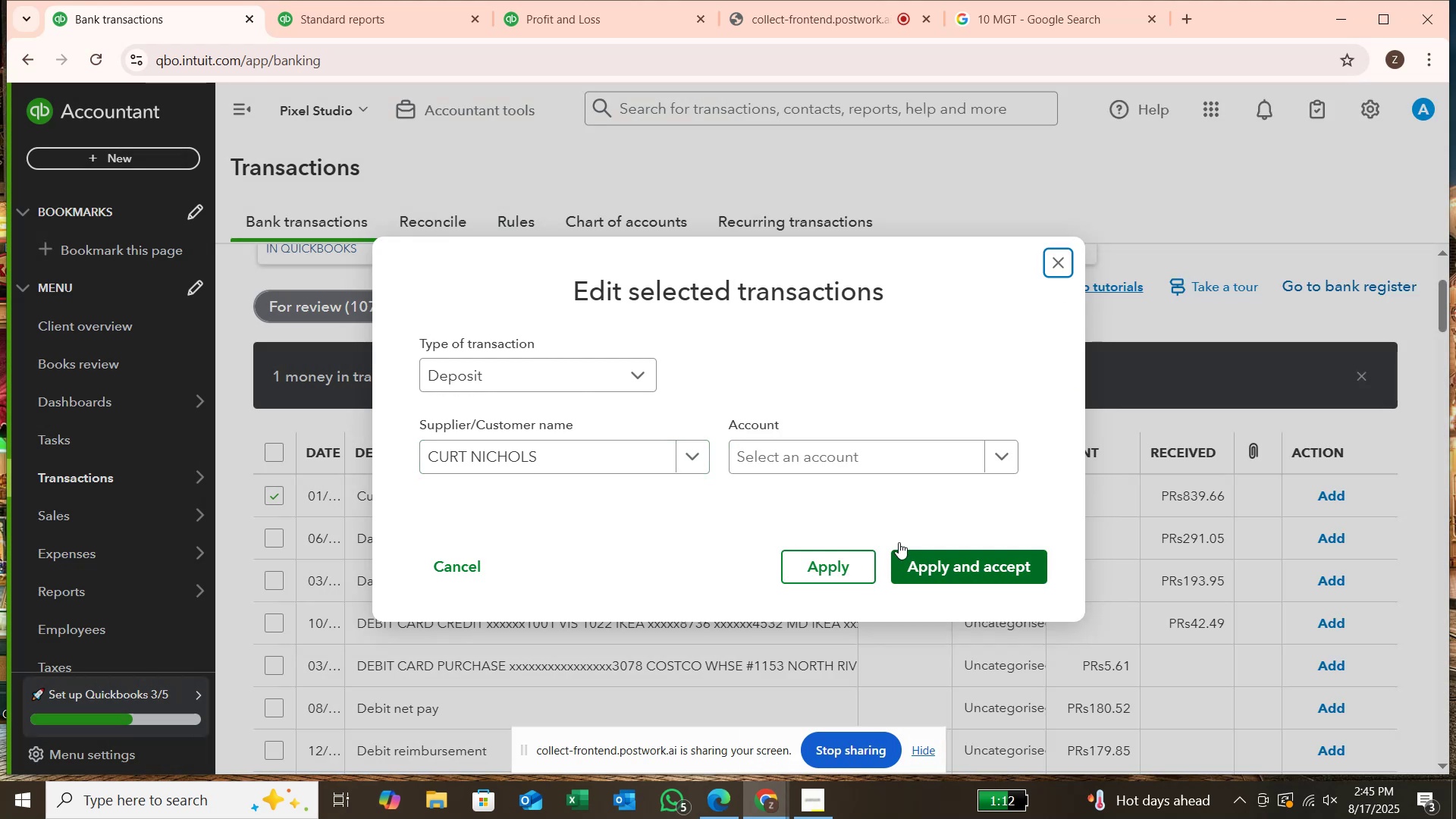 
left_click([879, 444])
 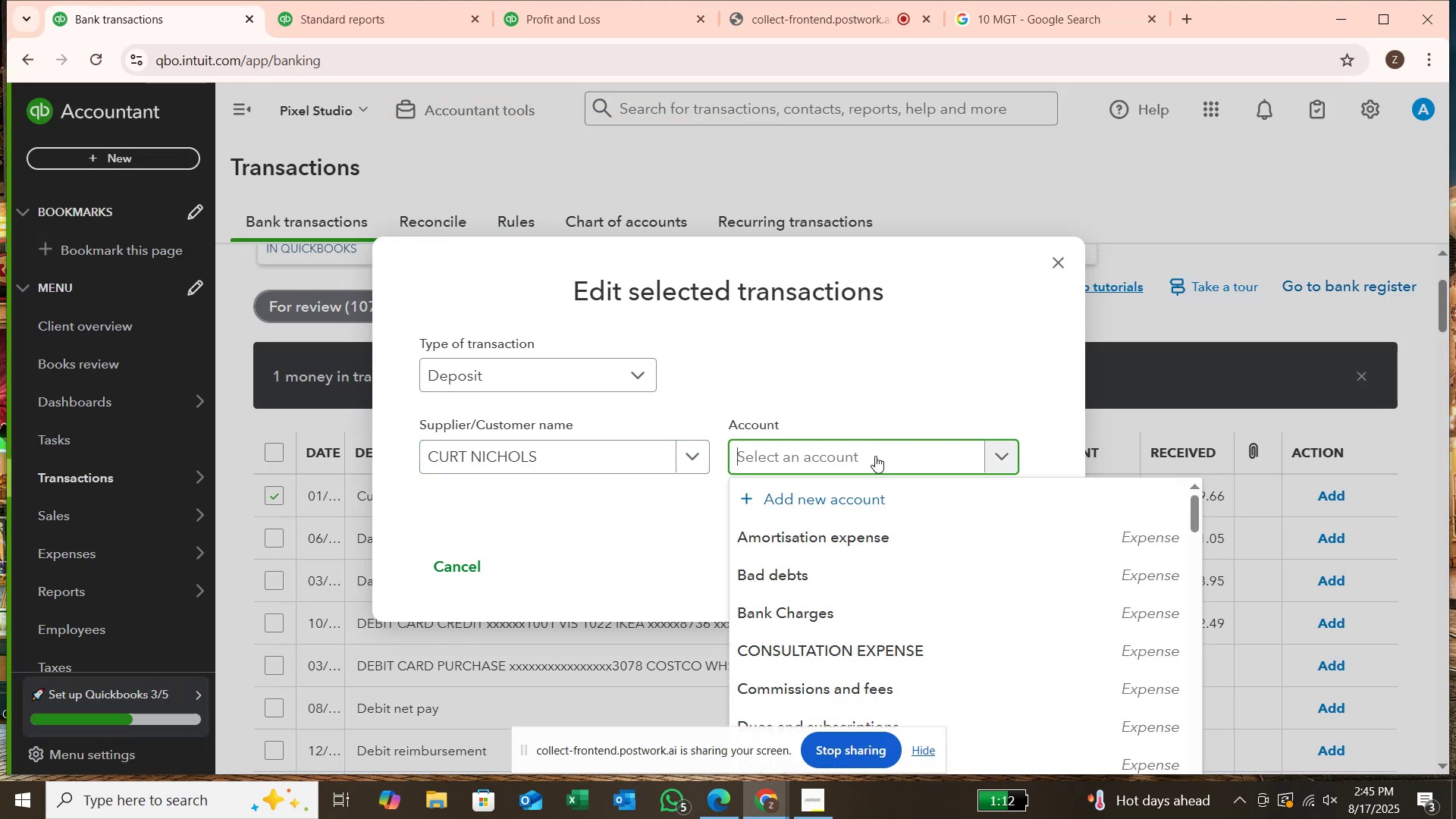 
type(SER)
 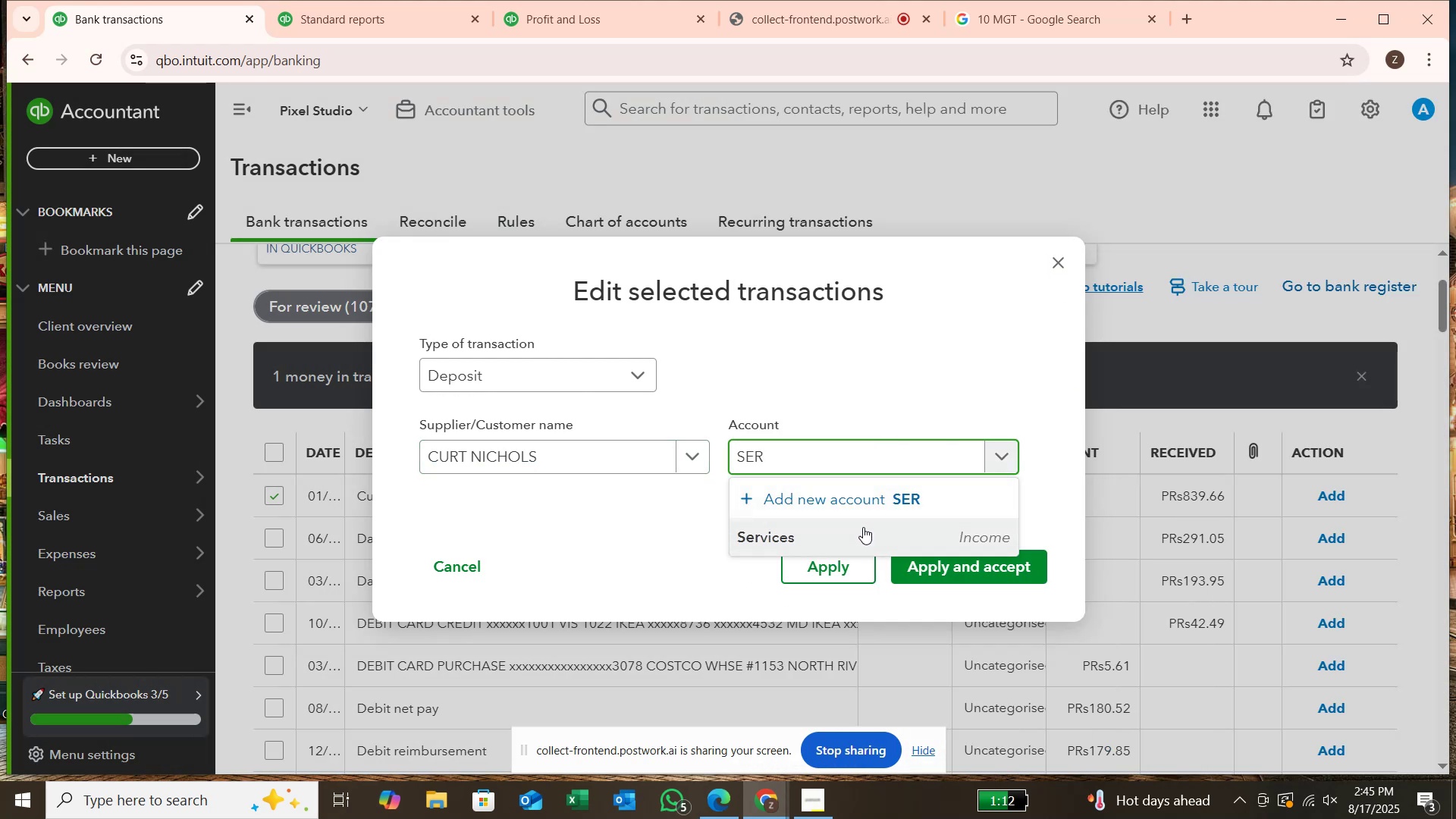 
left_click([863, 529])
 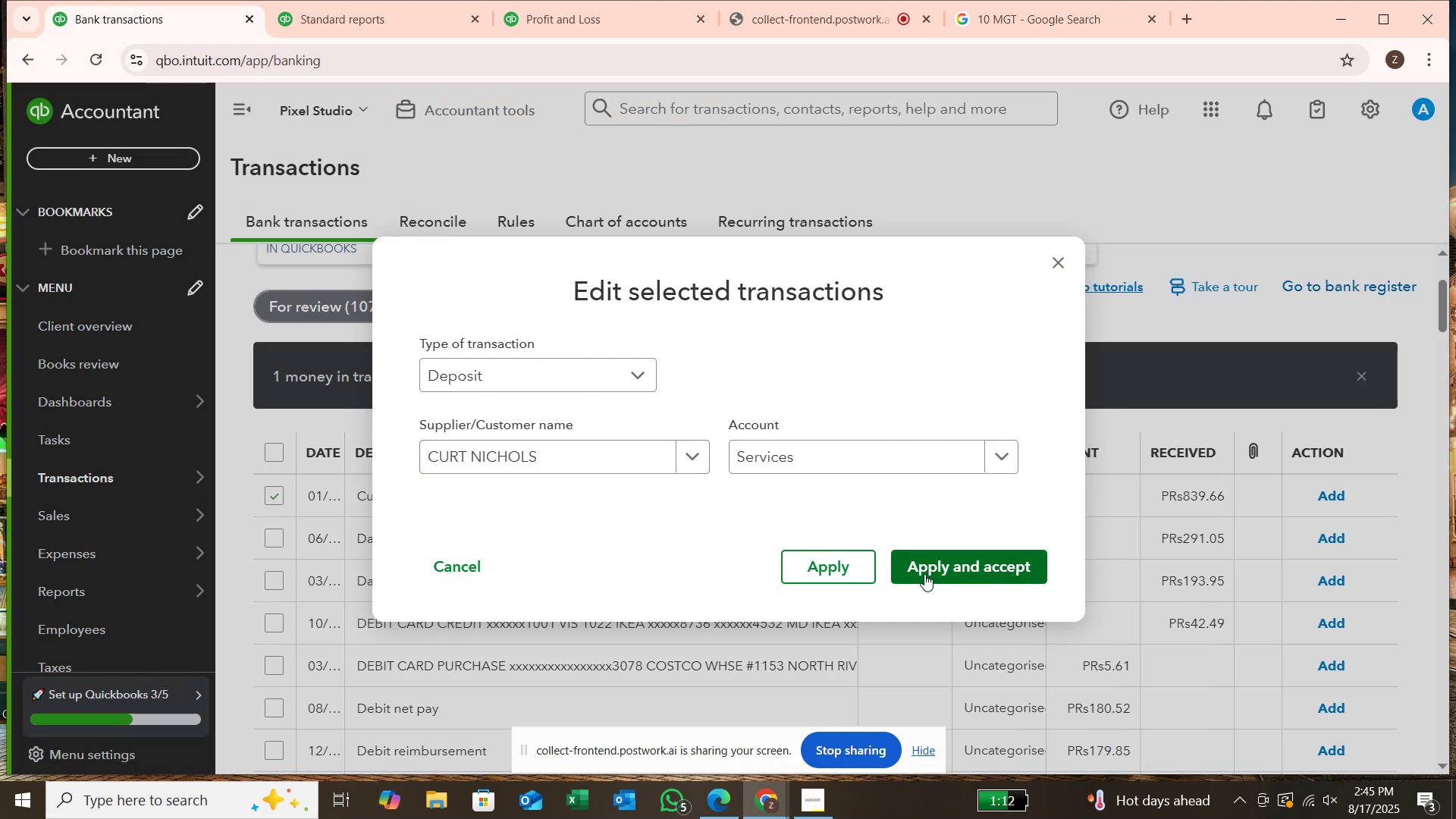 
left_click([925, 574])
 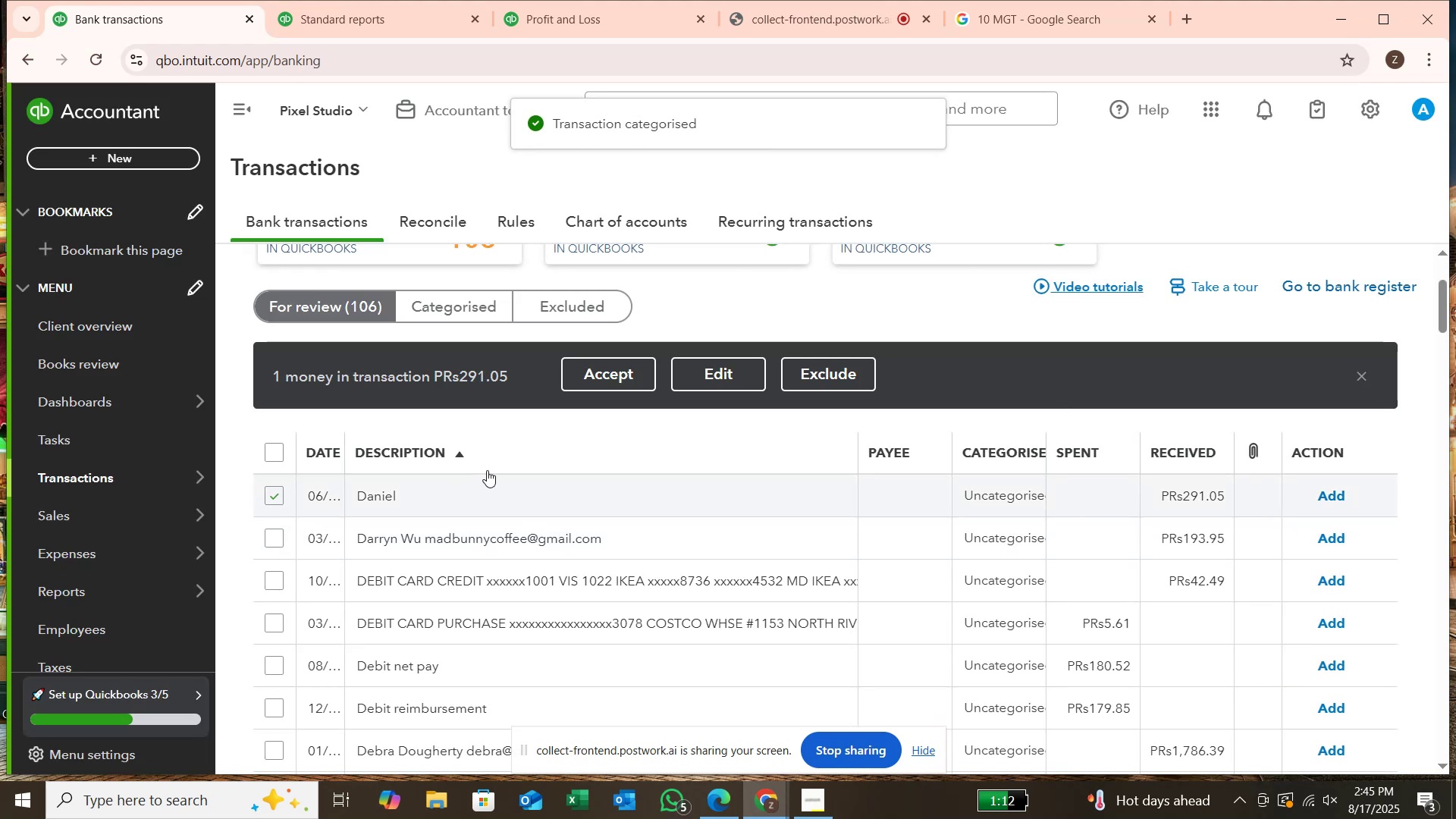 
left_click([754, 377])
 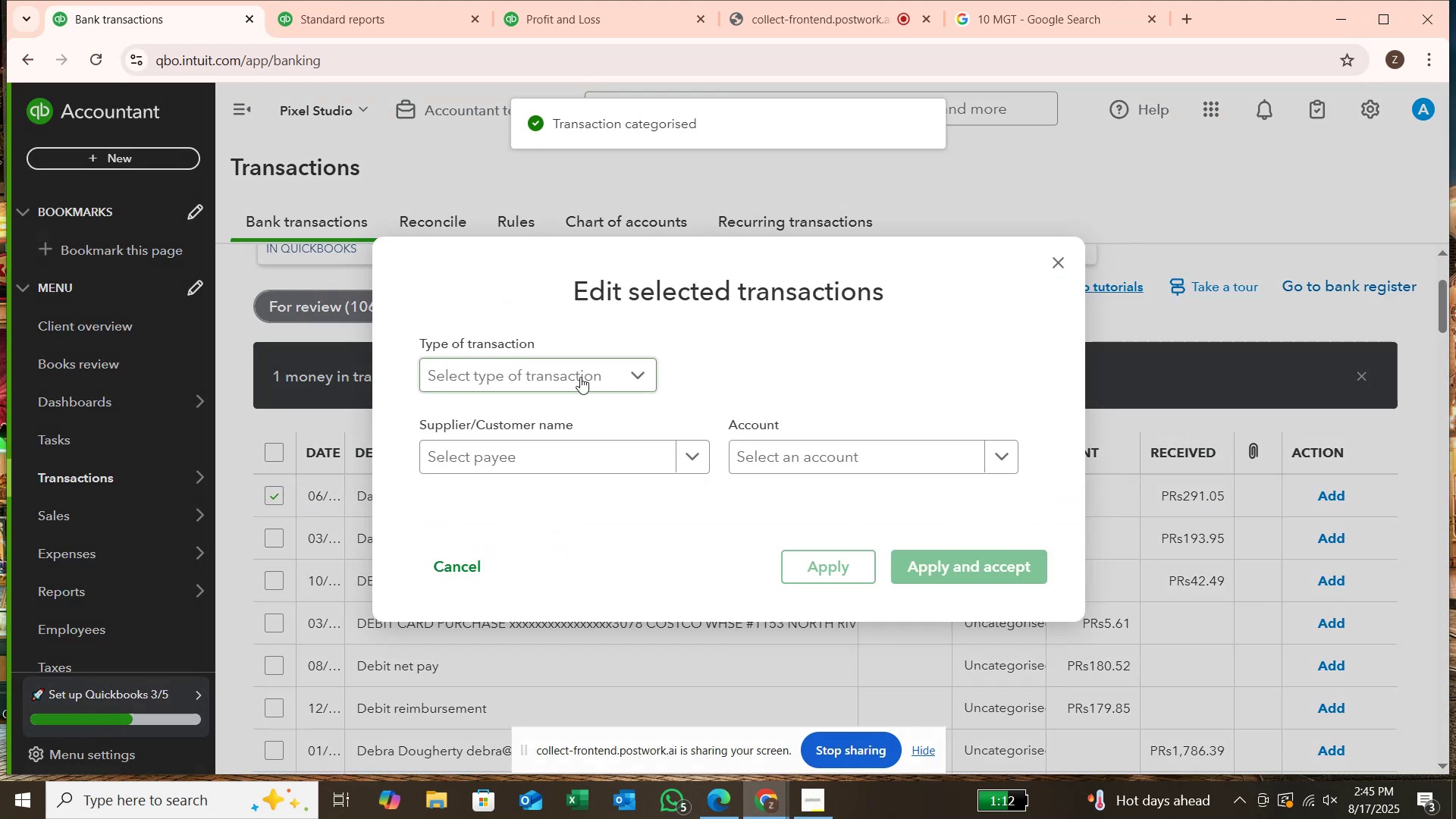 
left_click([588, 359])
 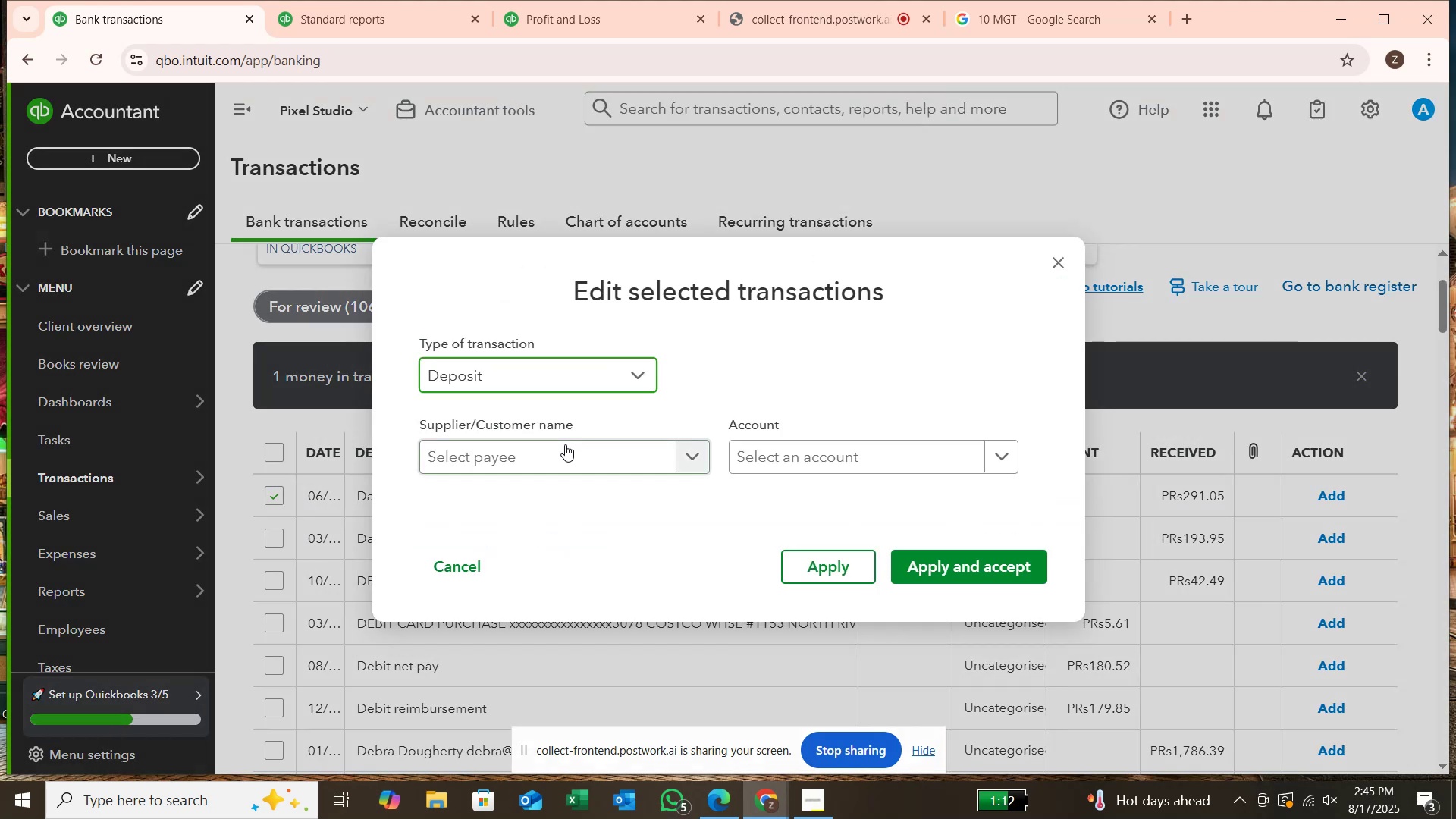 
left_click([561, 452])
 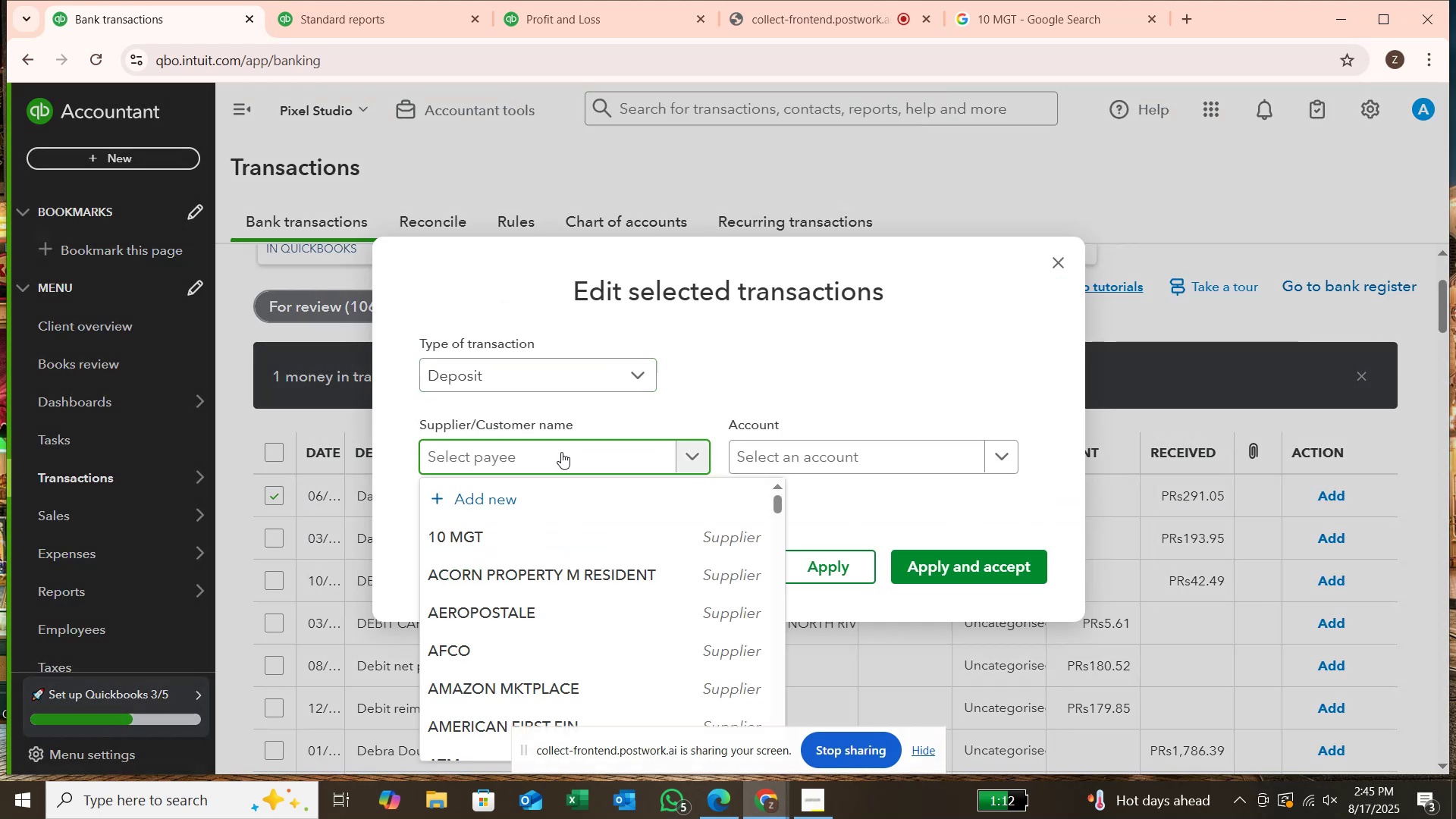 
type(DANIW)
key(Backspace)
type(EL)
 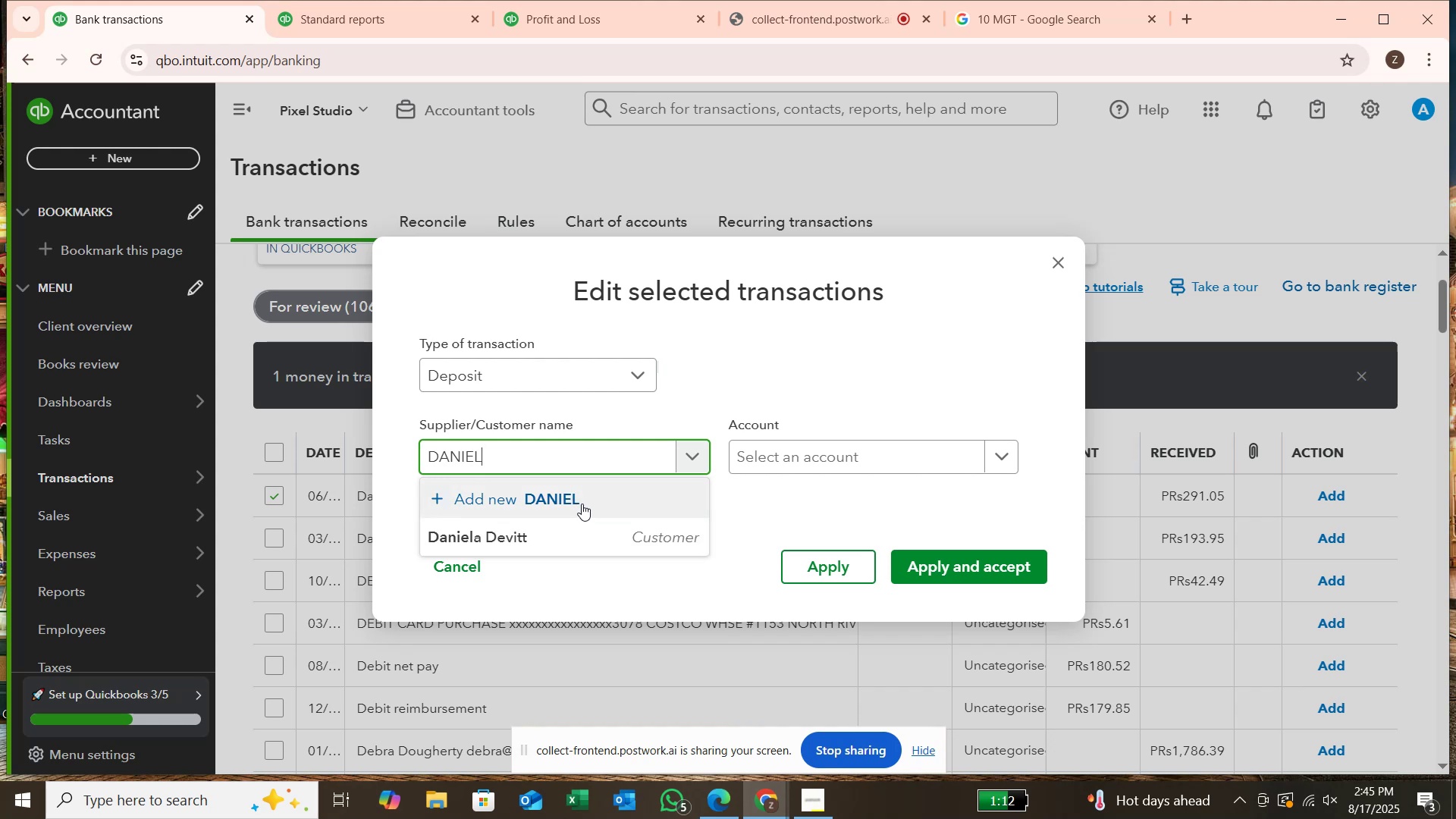 
left_click([583, 503])
 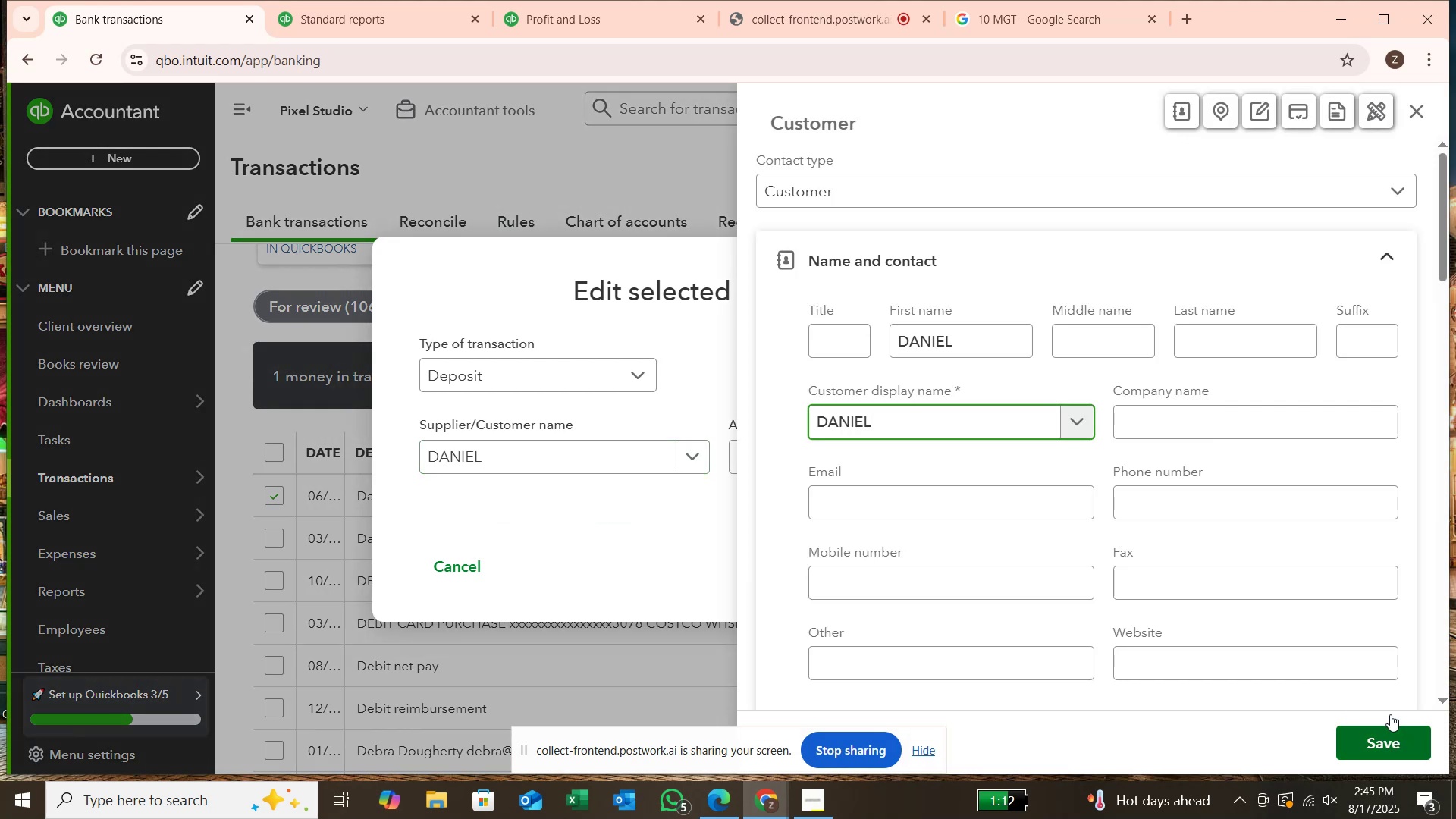 
left_click([1398, 742])
 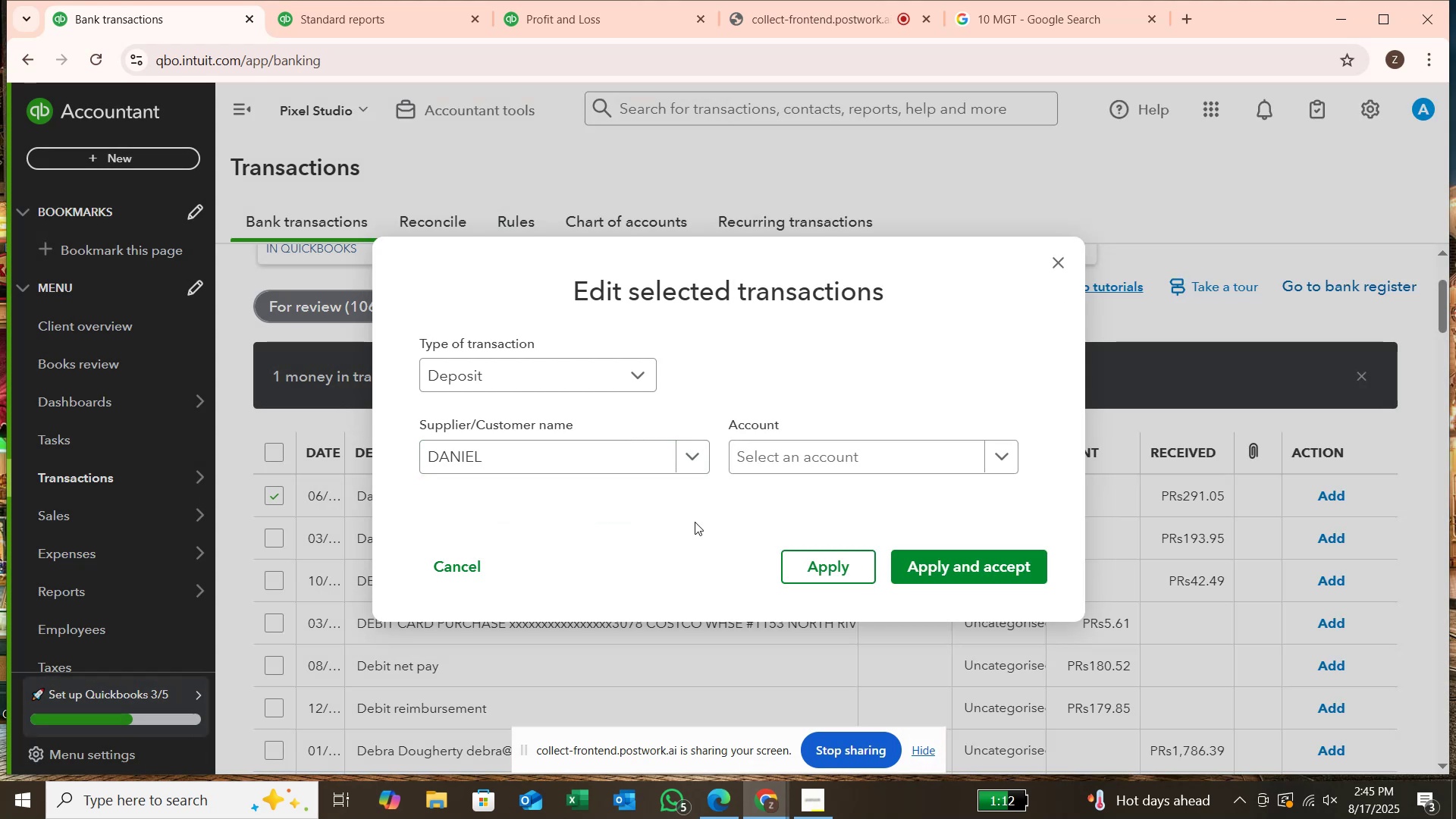 
left_click([788, 446])
 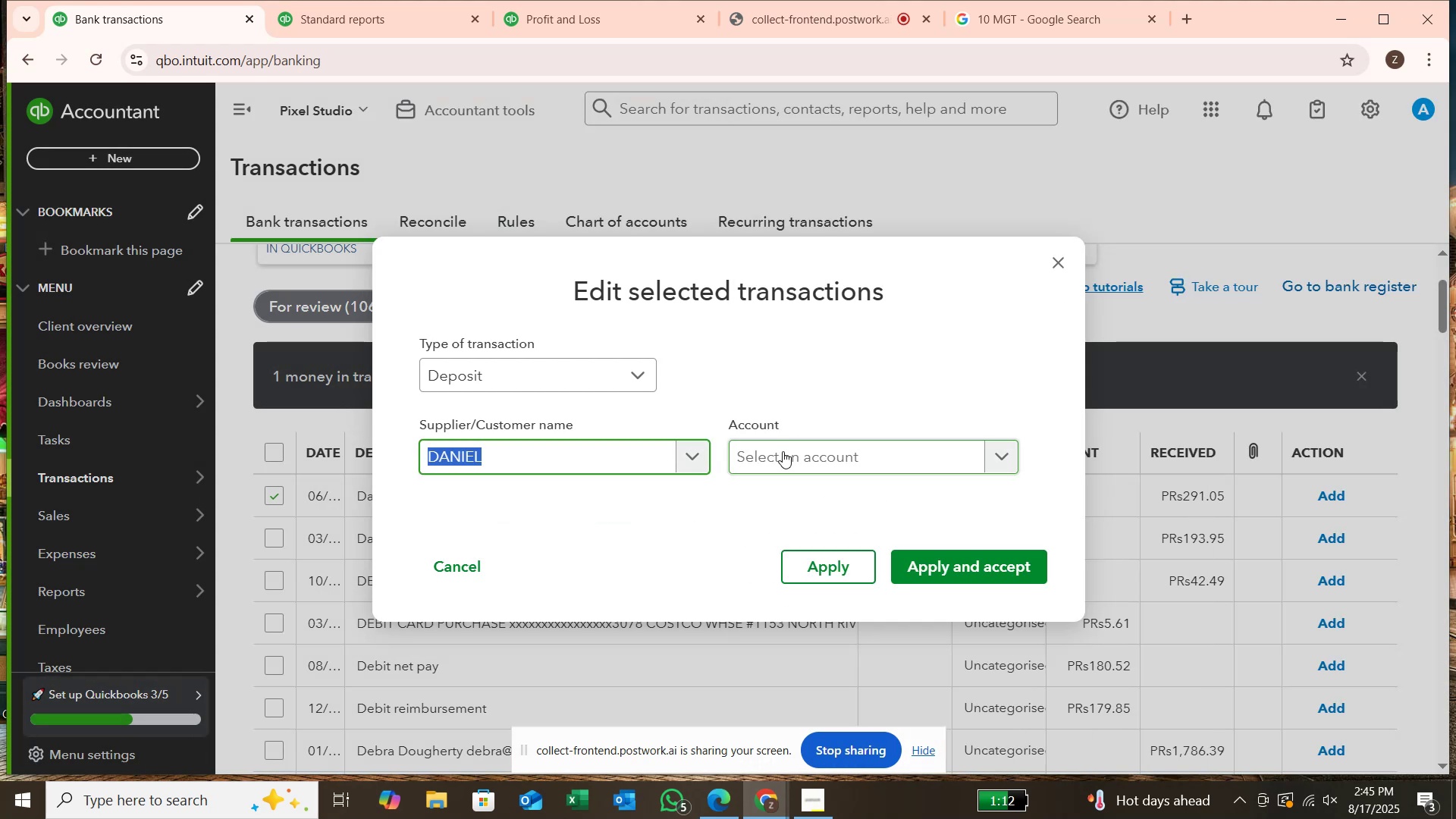 
type(SE)
key(Backspace)
key(Backspace)
type(DA)
 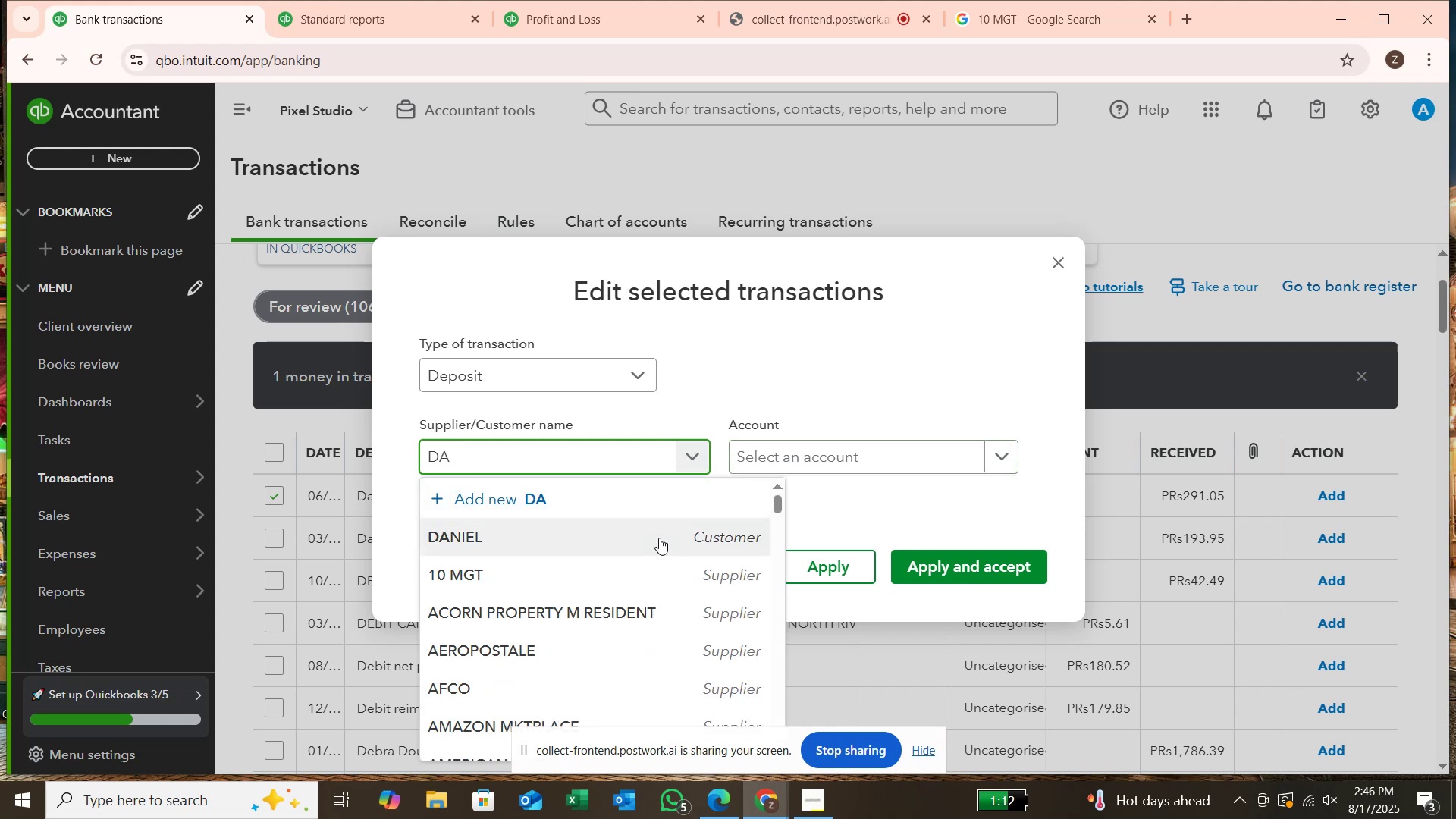 
left_click([658, 538])
 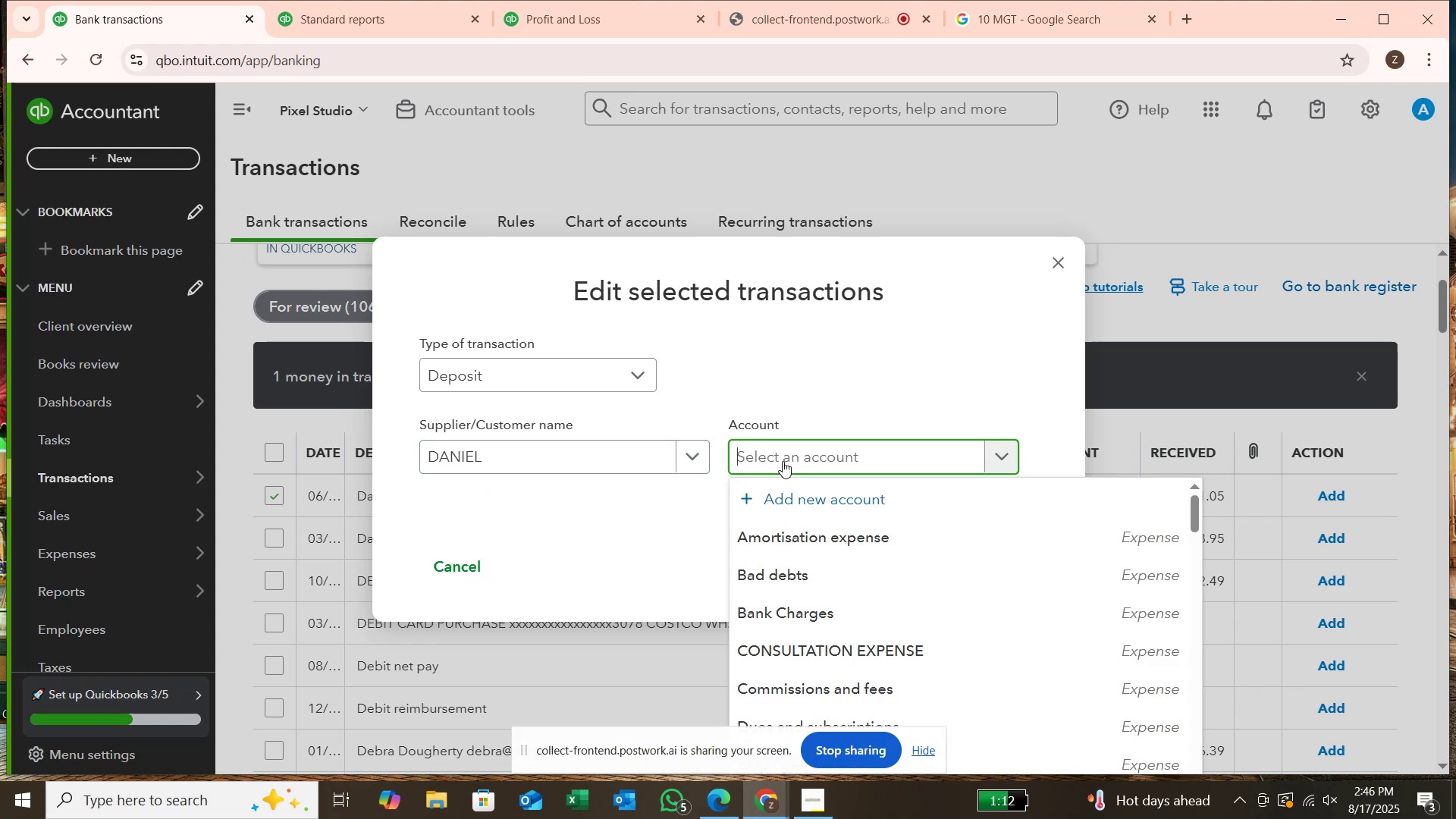 
type(SER)
 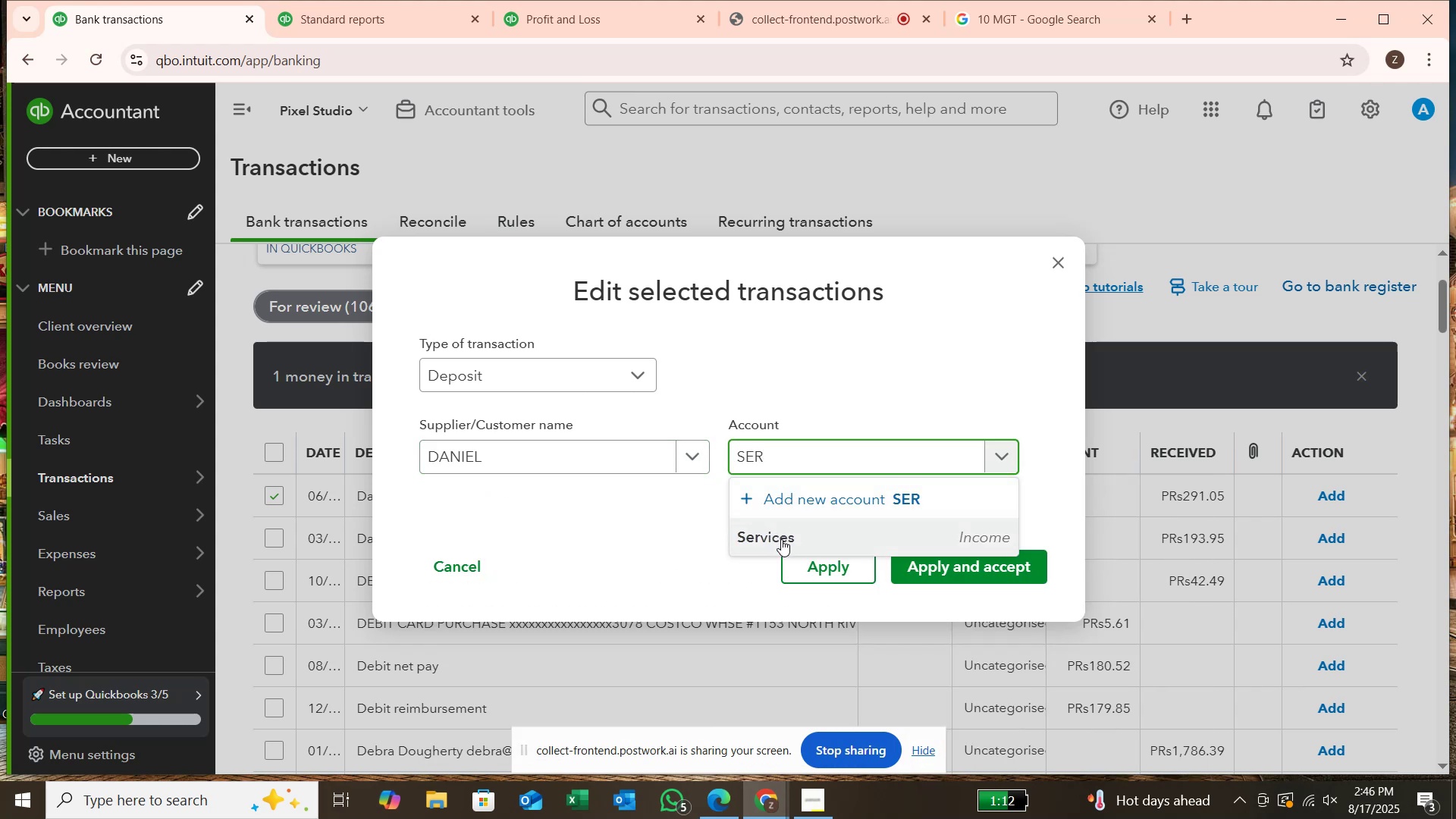 
left_click([781, 539])
 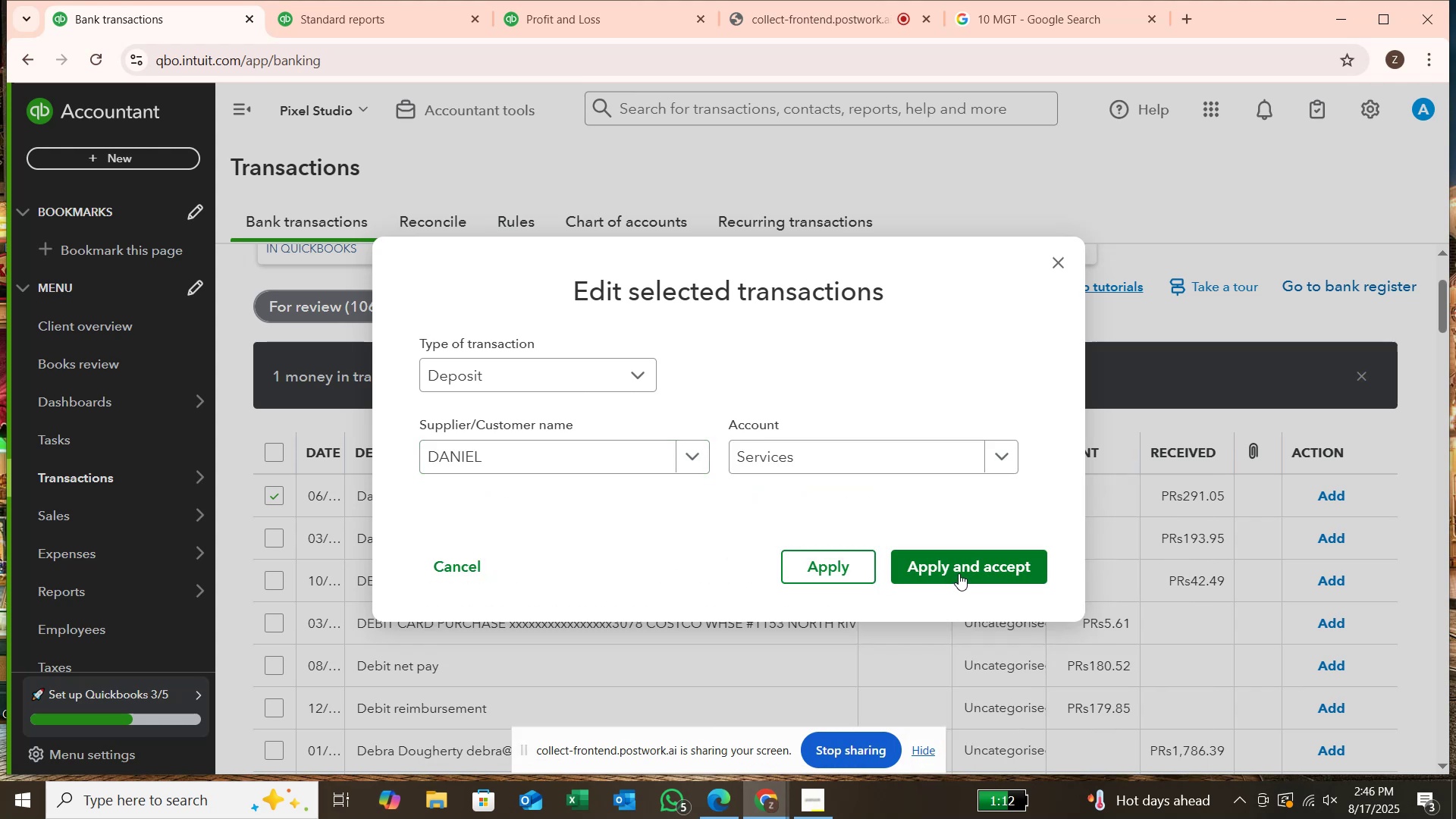 
left_click([959, 573])
 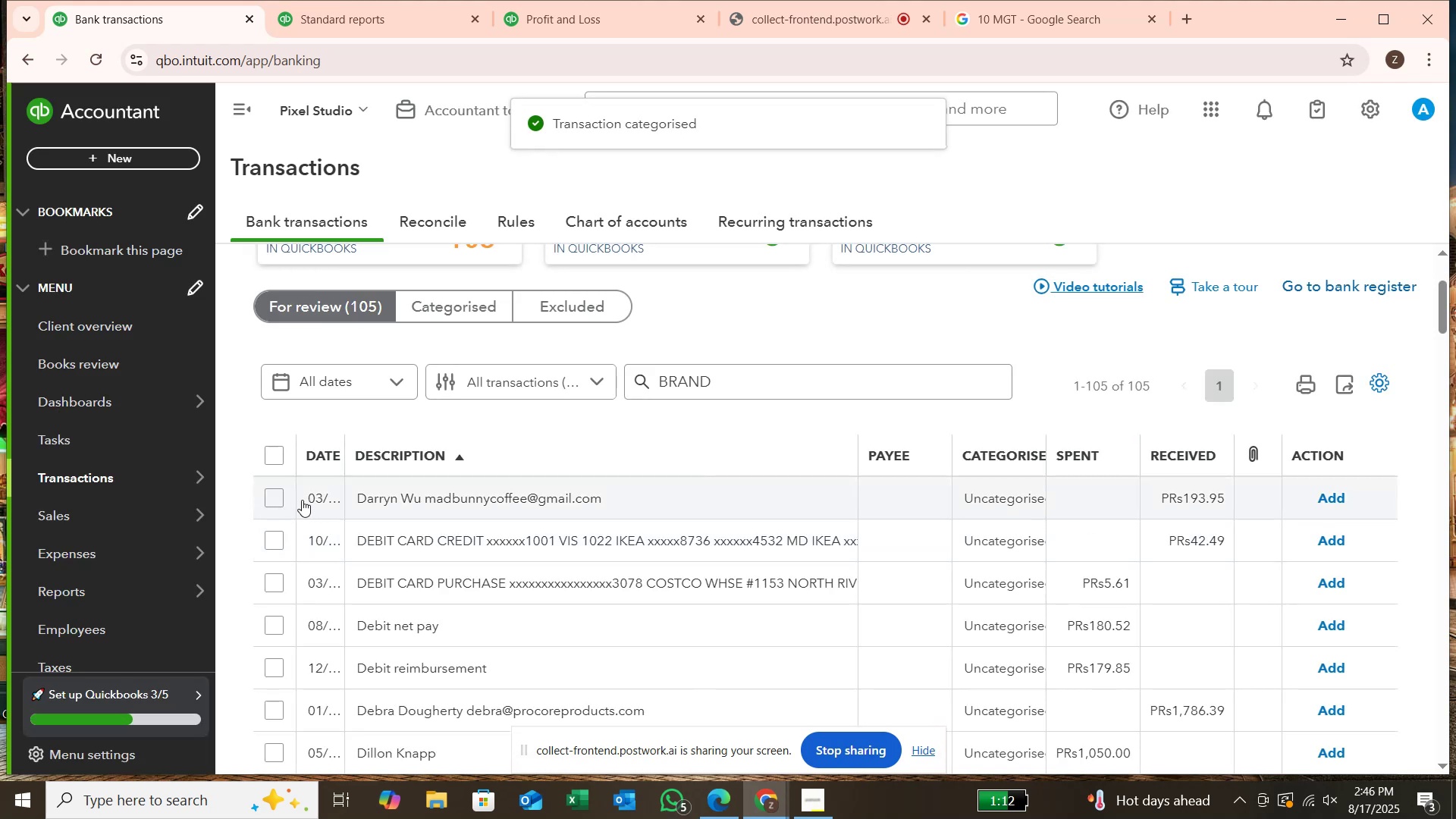 
left_click([280, 497])
 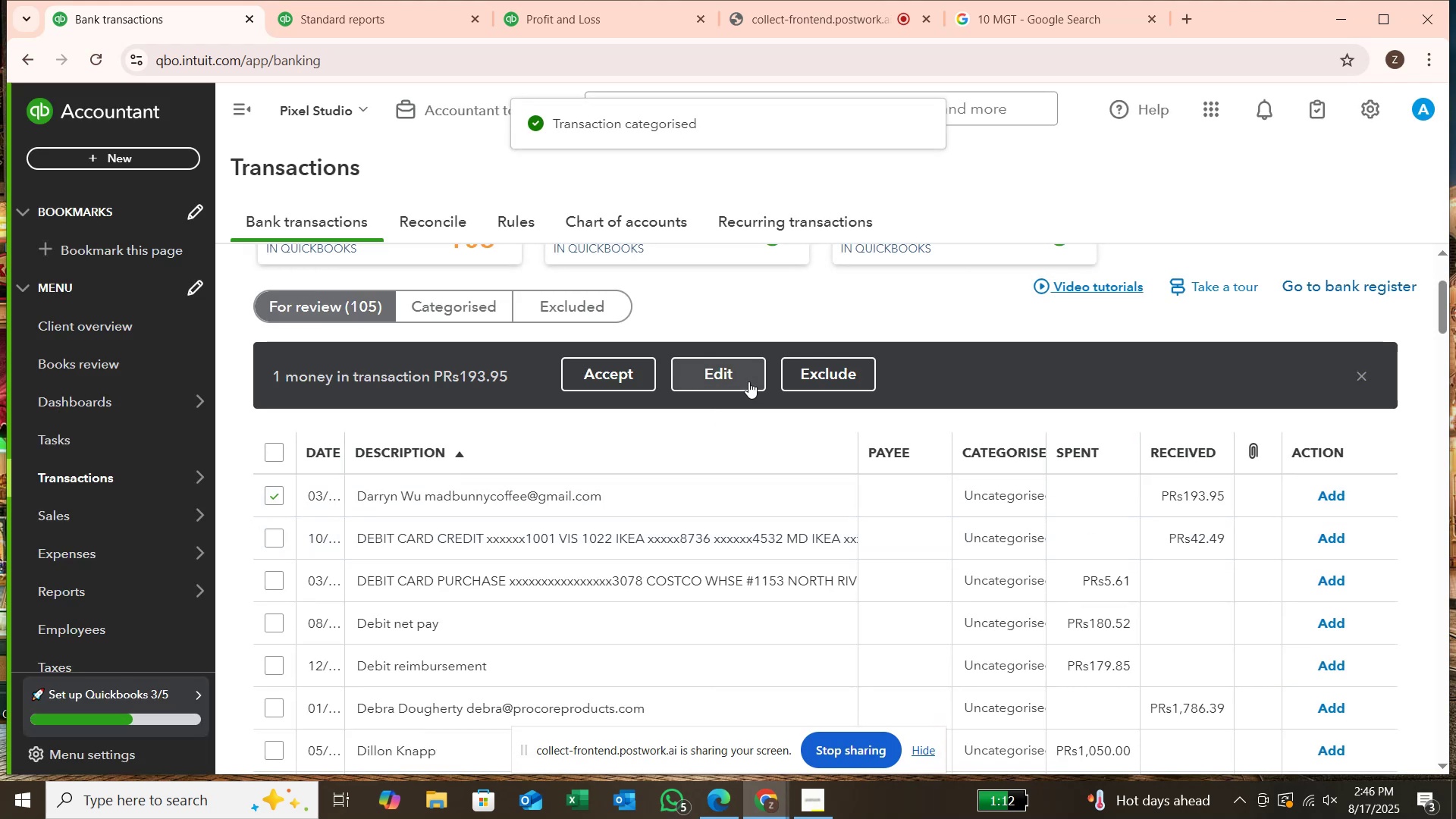 
left_click([747, 379])
 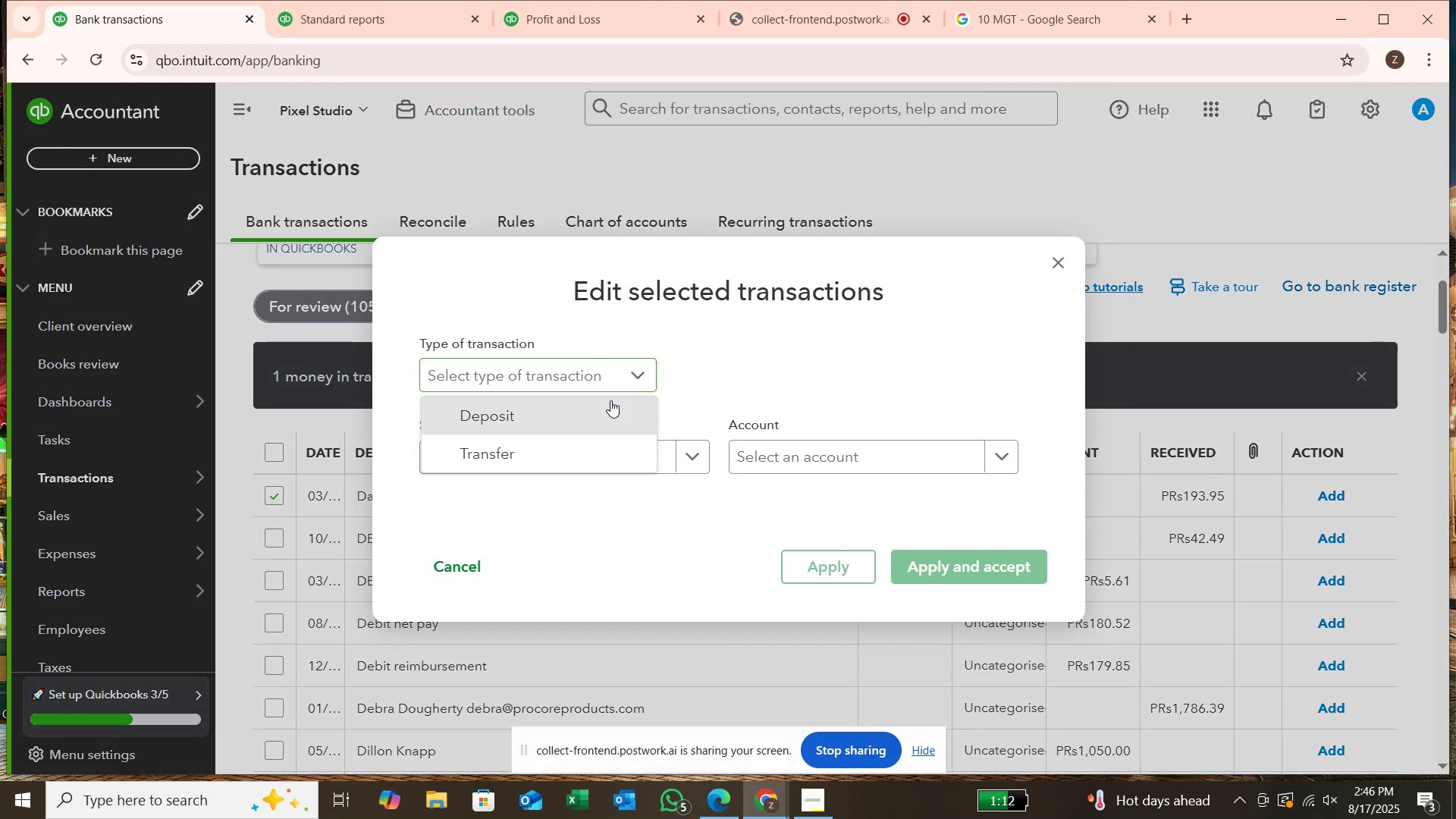 
left_click([593, 447])
 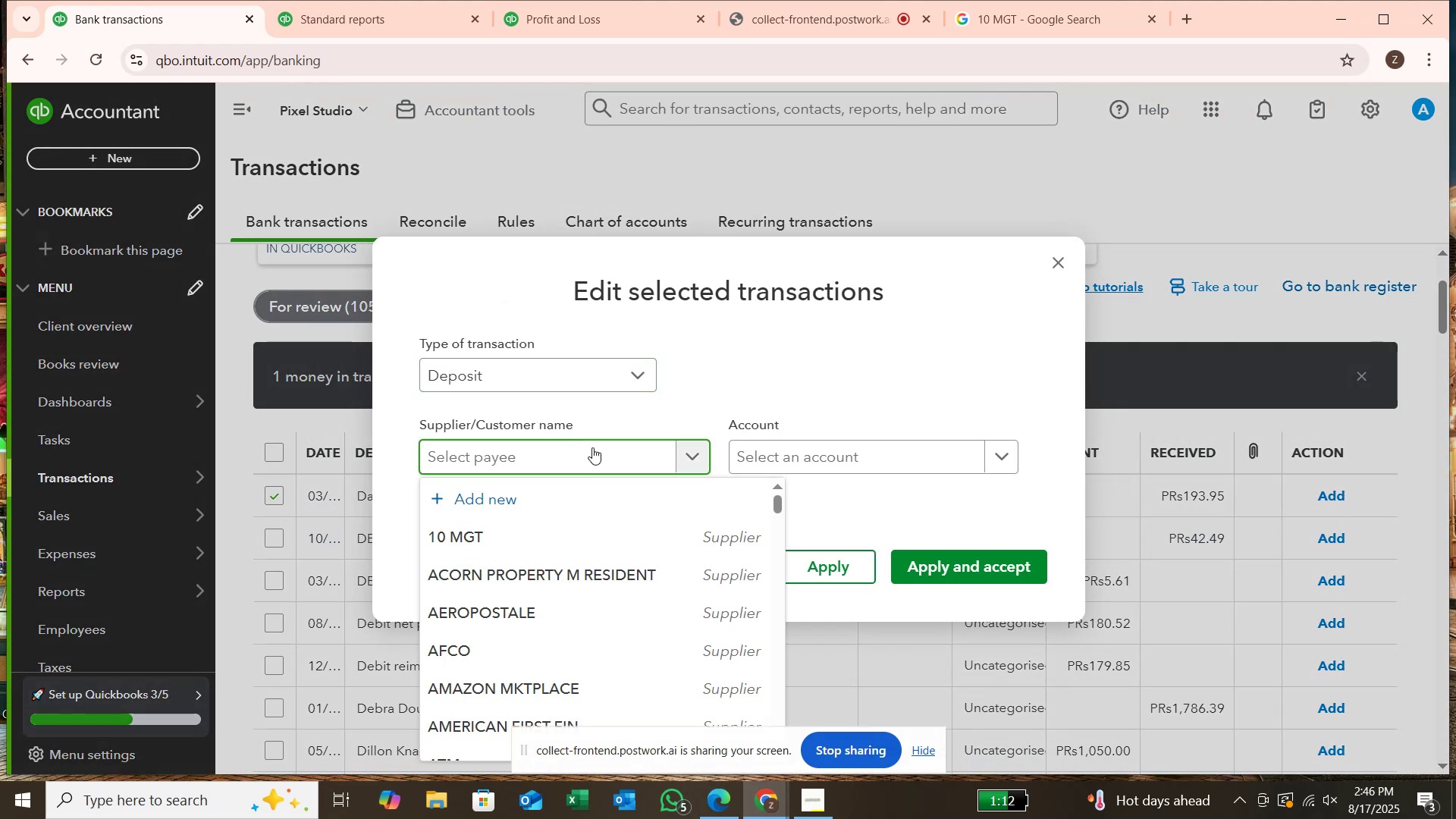 
type(DARRYN)
 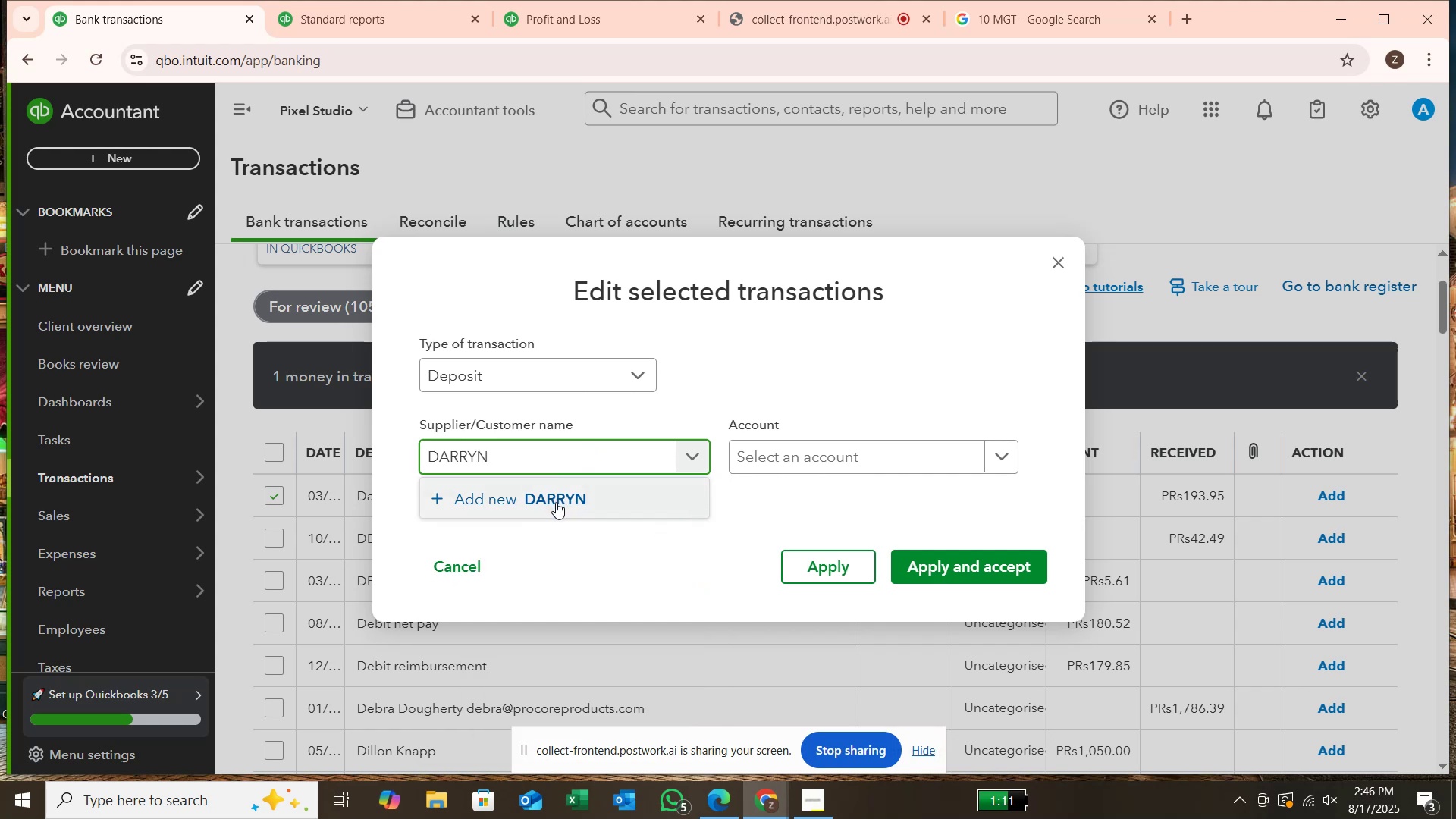 
left_click([561, 503])
 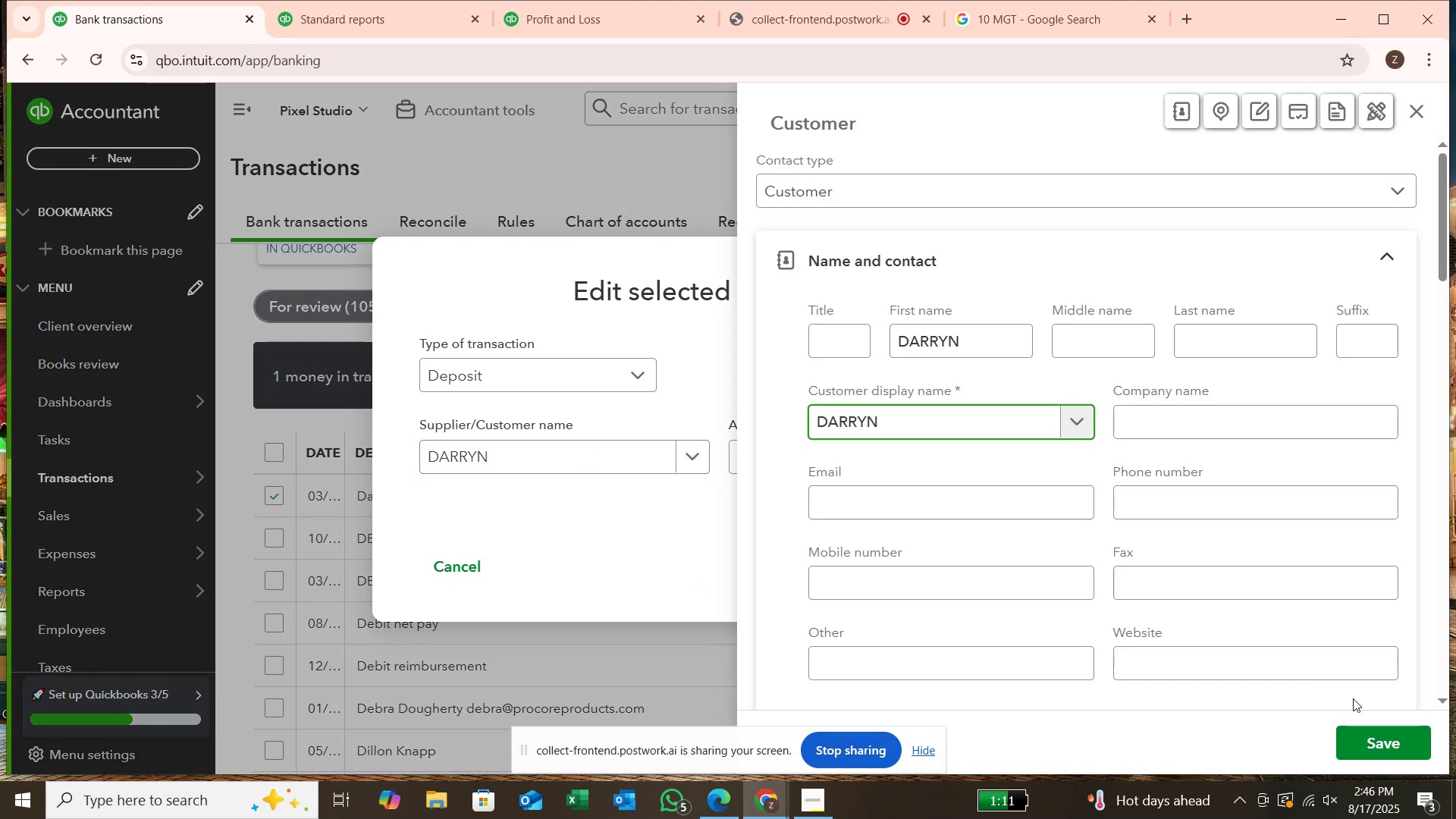 
key(Enter)
 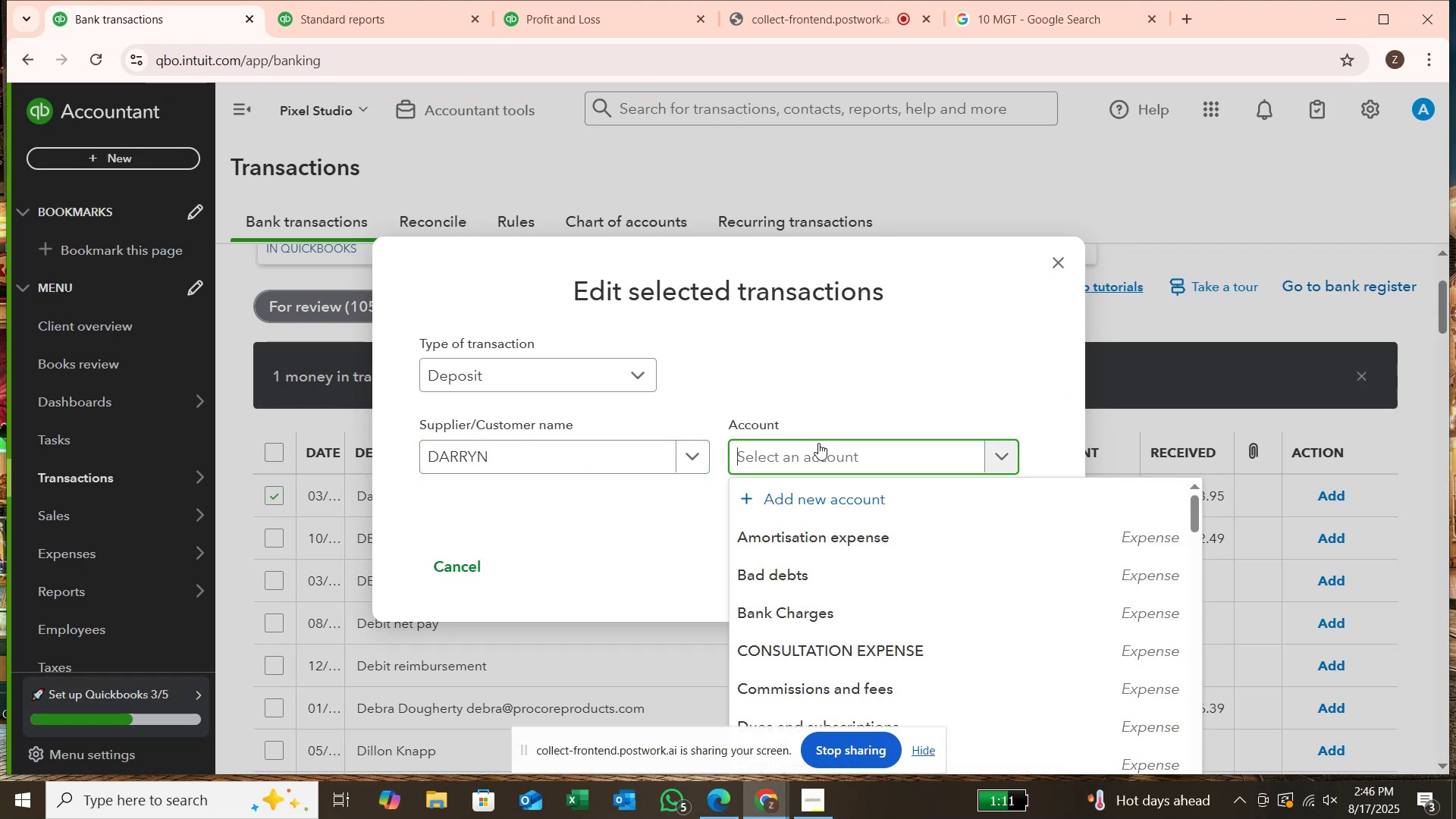 
type(SER)
key(Backspace)
key(Backspace)
key(Backspace)
type(DASER)
 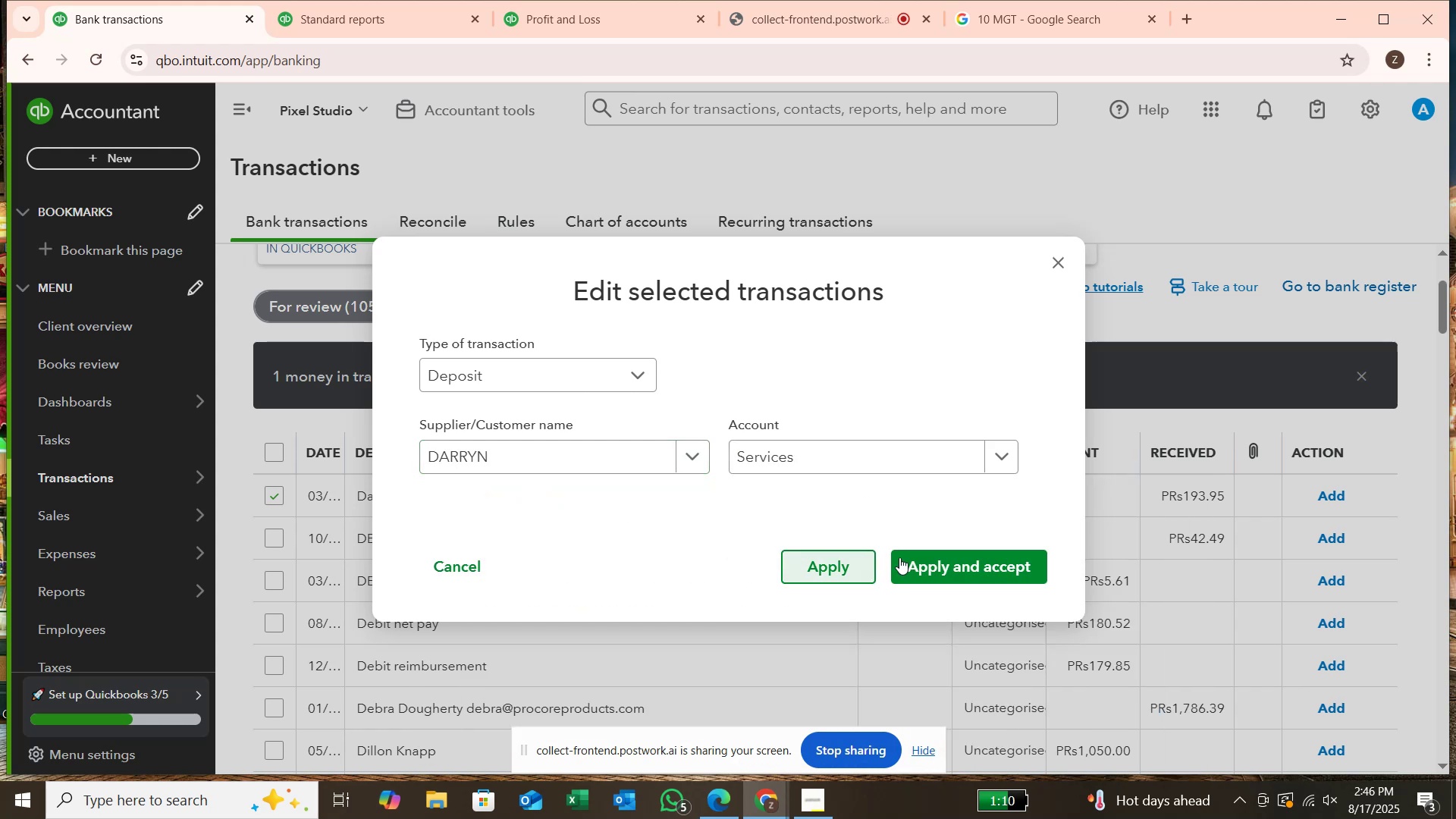 
left_click([938, 561])
 